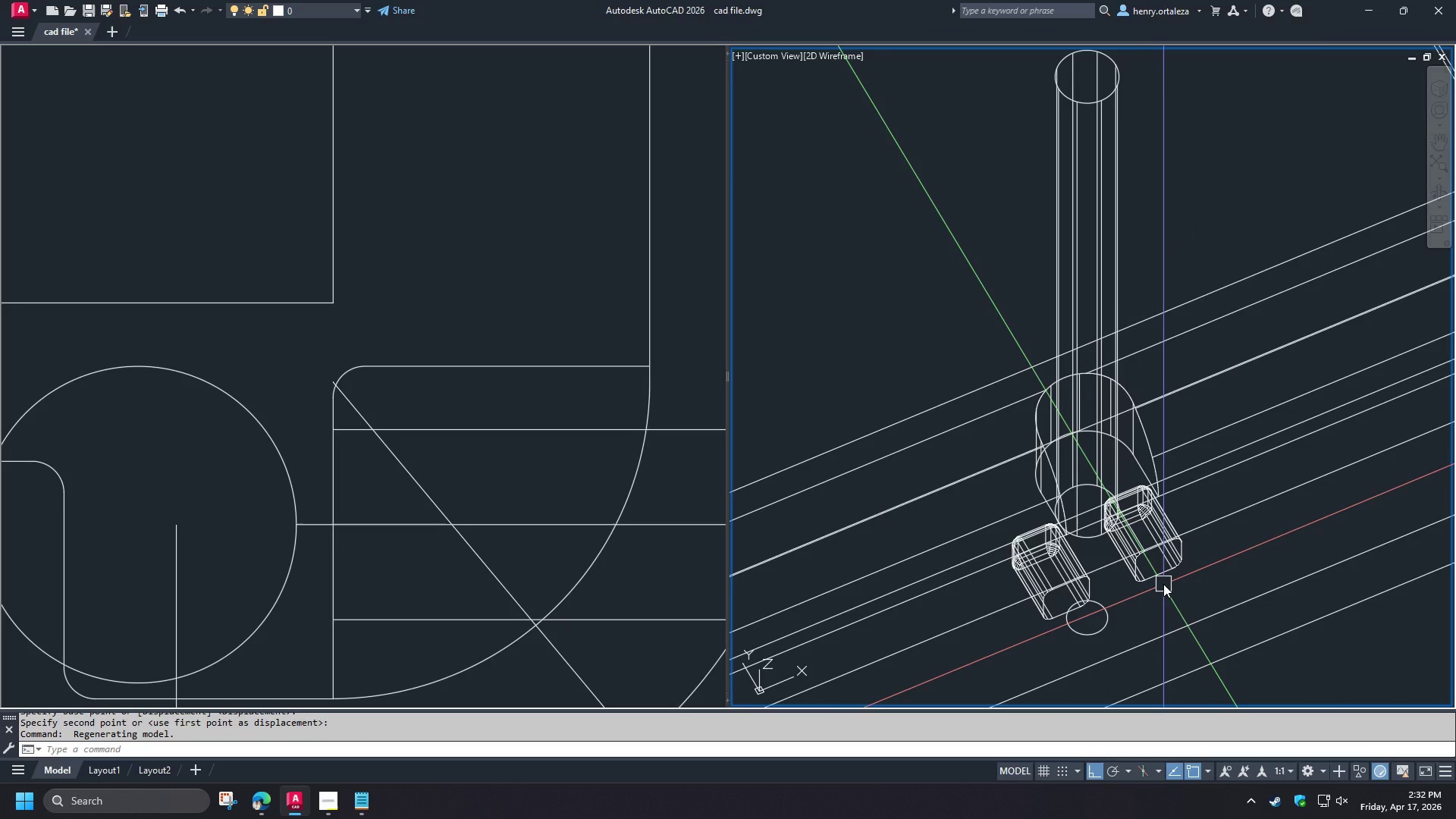 
type(su )
 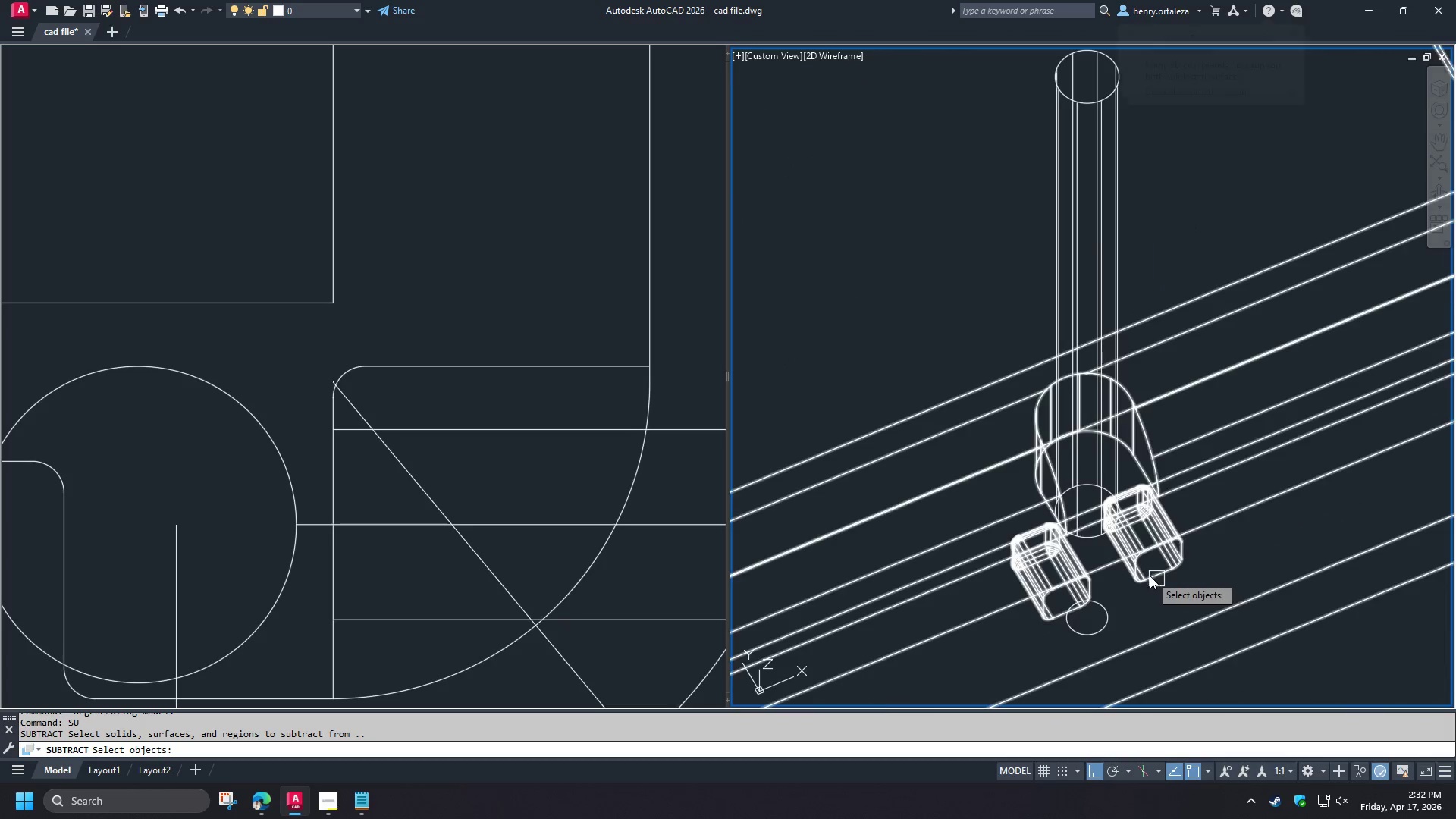 
scroll: coordinate [1150, 576], scroll_direction: down, amount: 1.0
 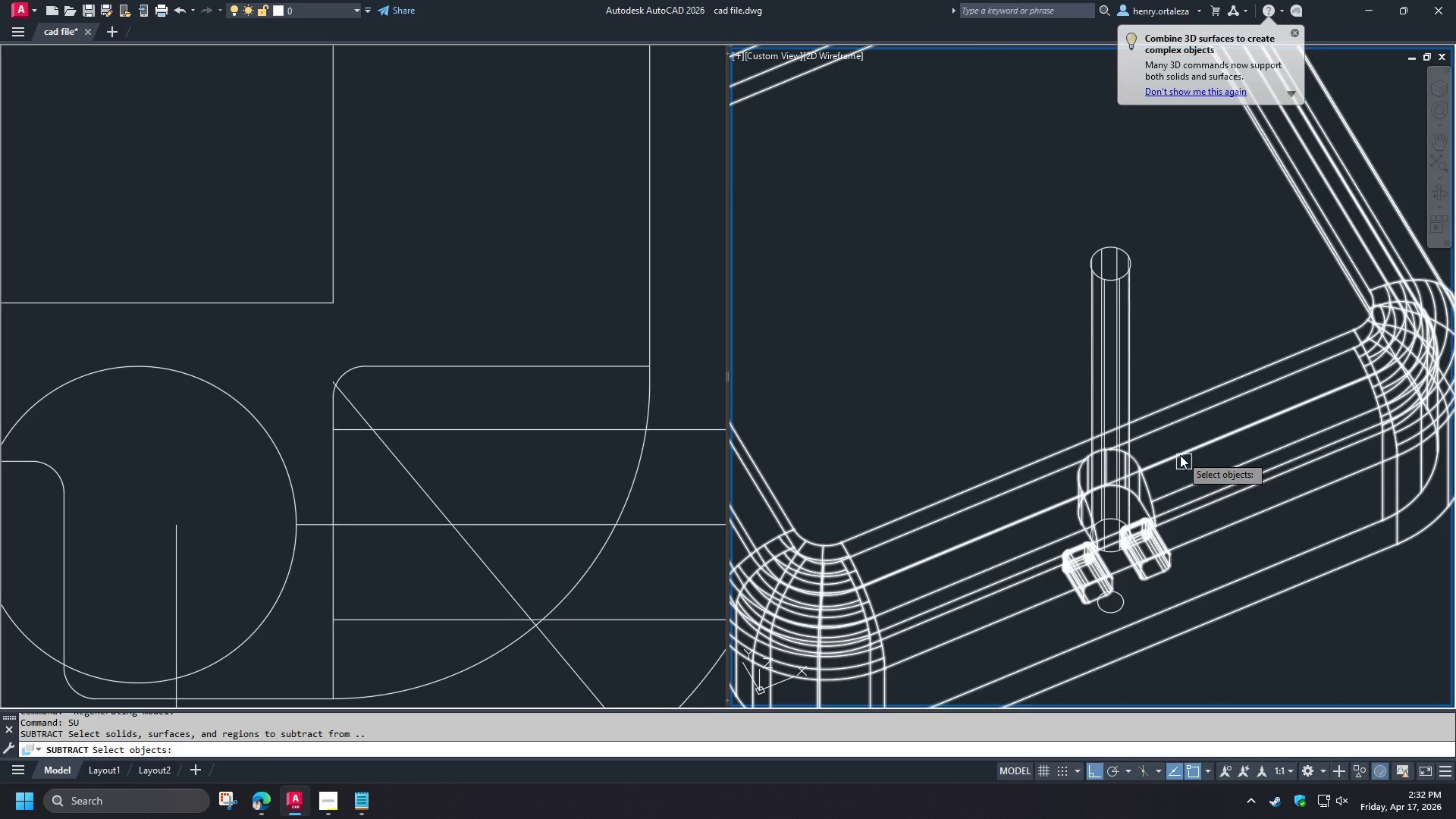 
left_click([1180, 455])
 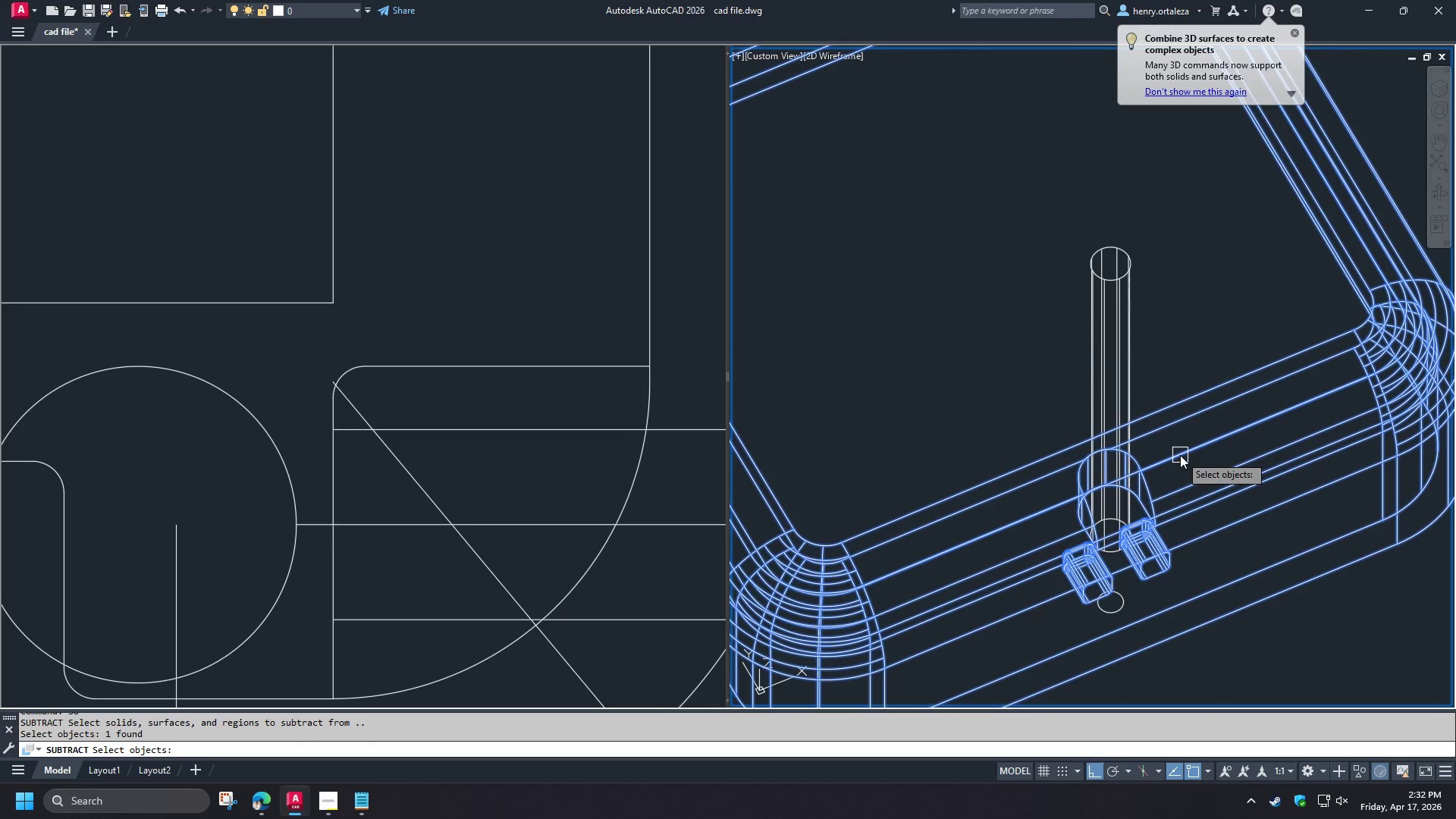 
key(Space)
 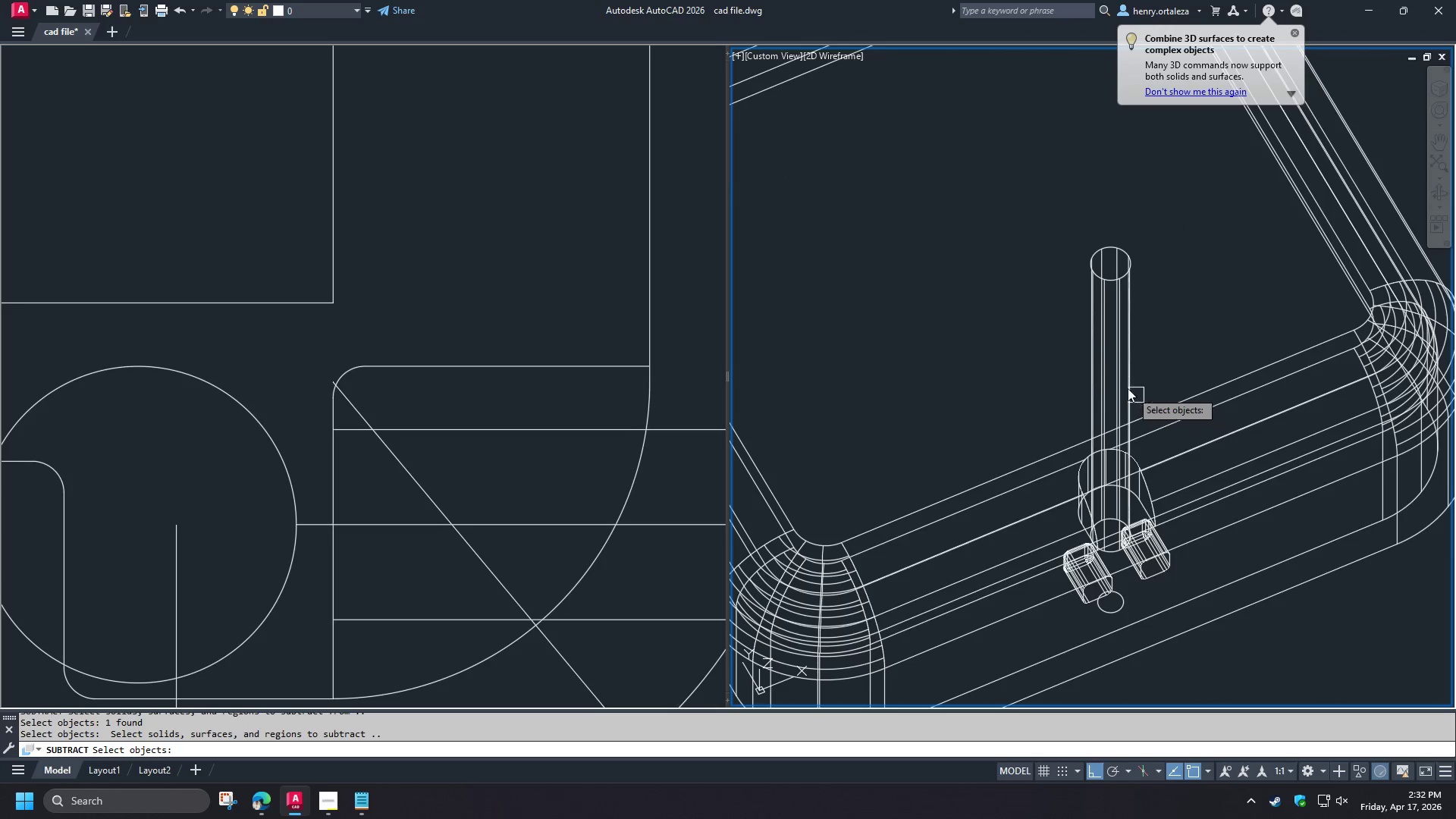 
left_click([1128, 388])
 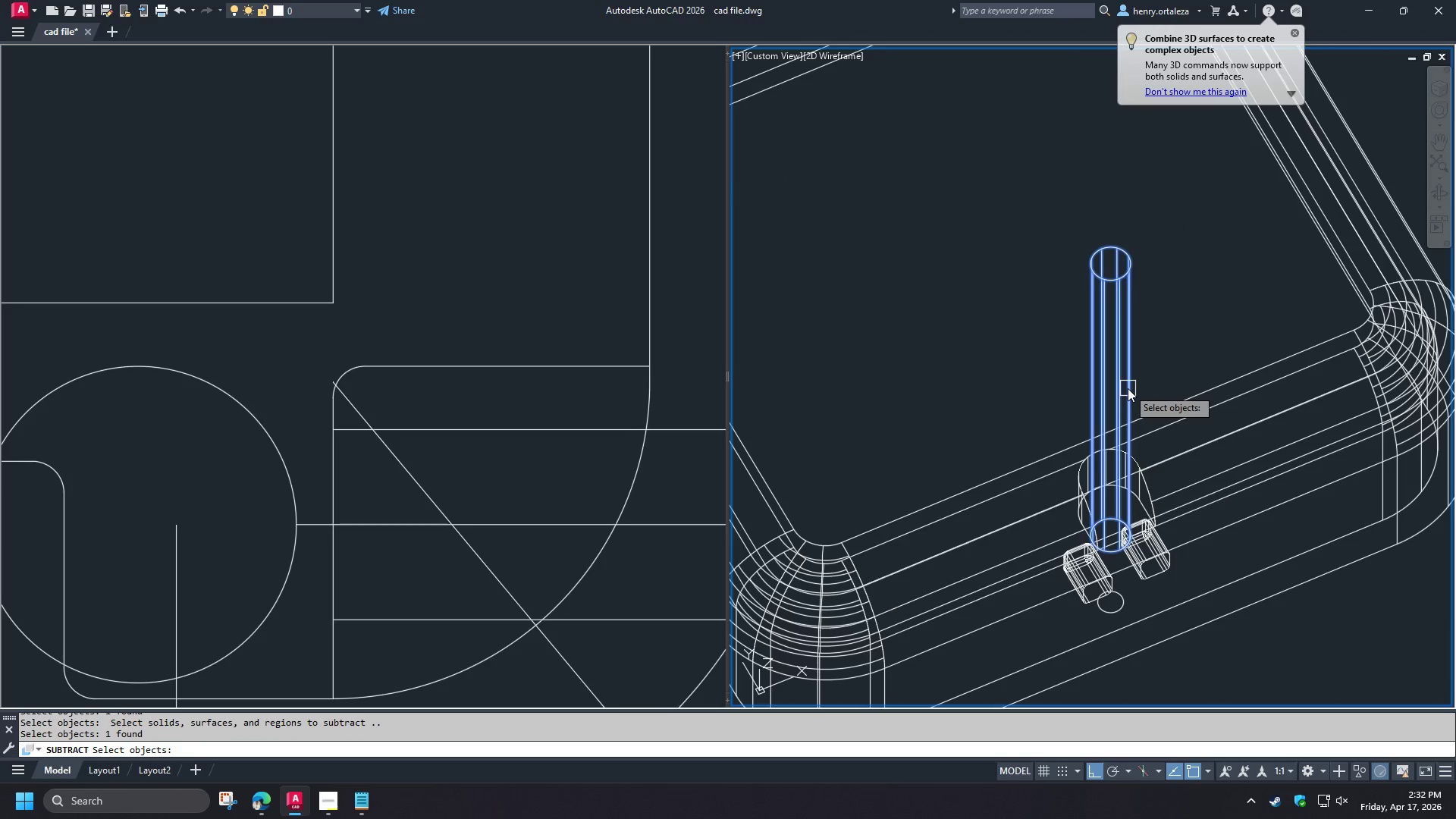 
key(Space)
 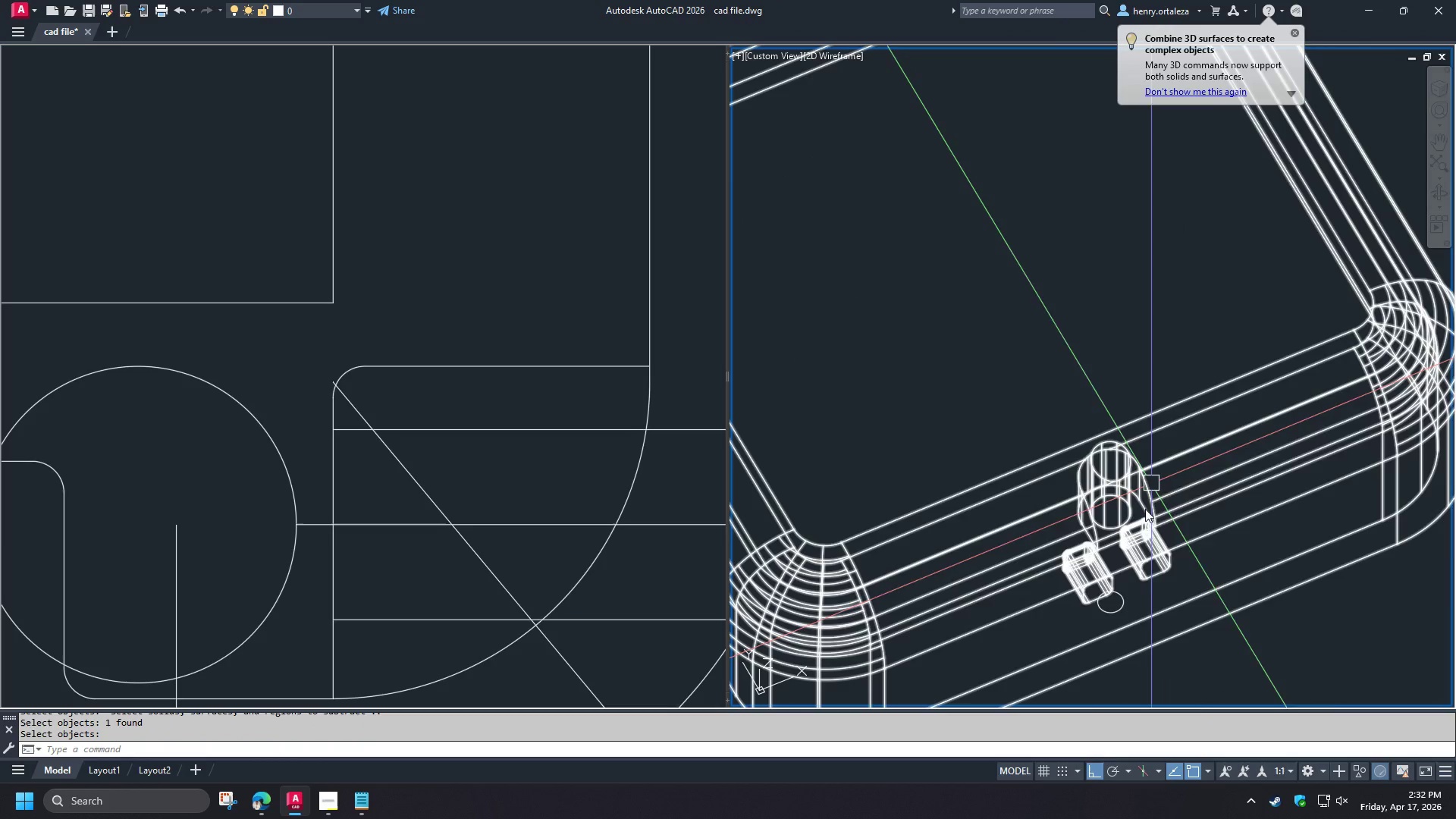 
scroll: coordinate [1072, 462], scroll_direction: up, amount: 3.0
 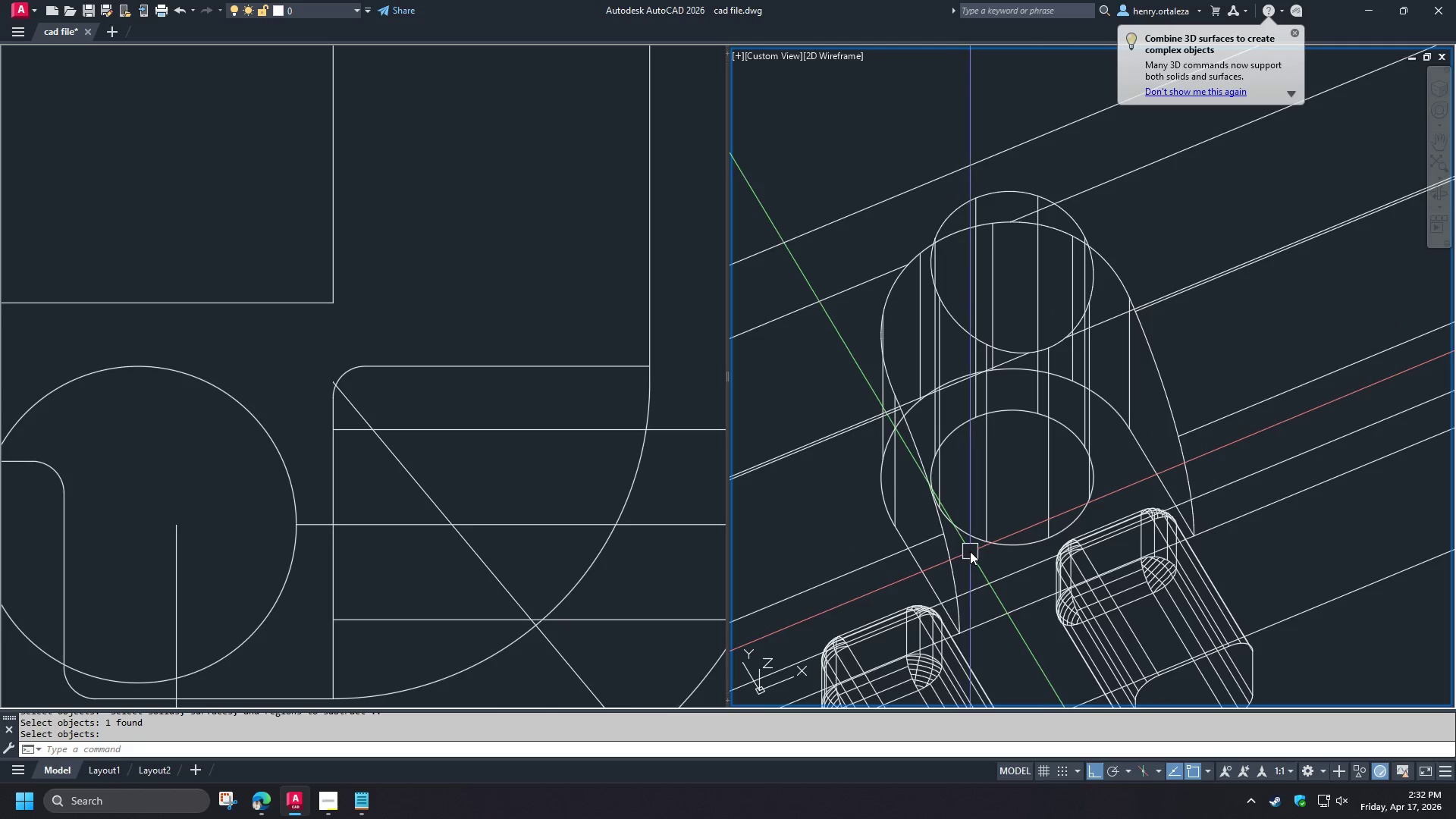 
type(fil)
 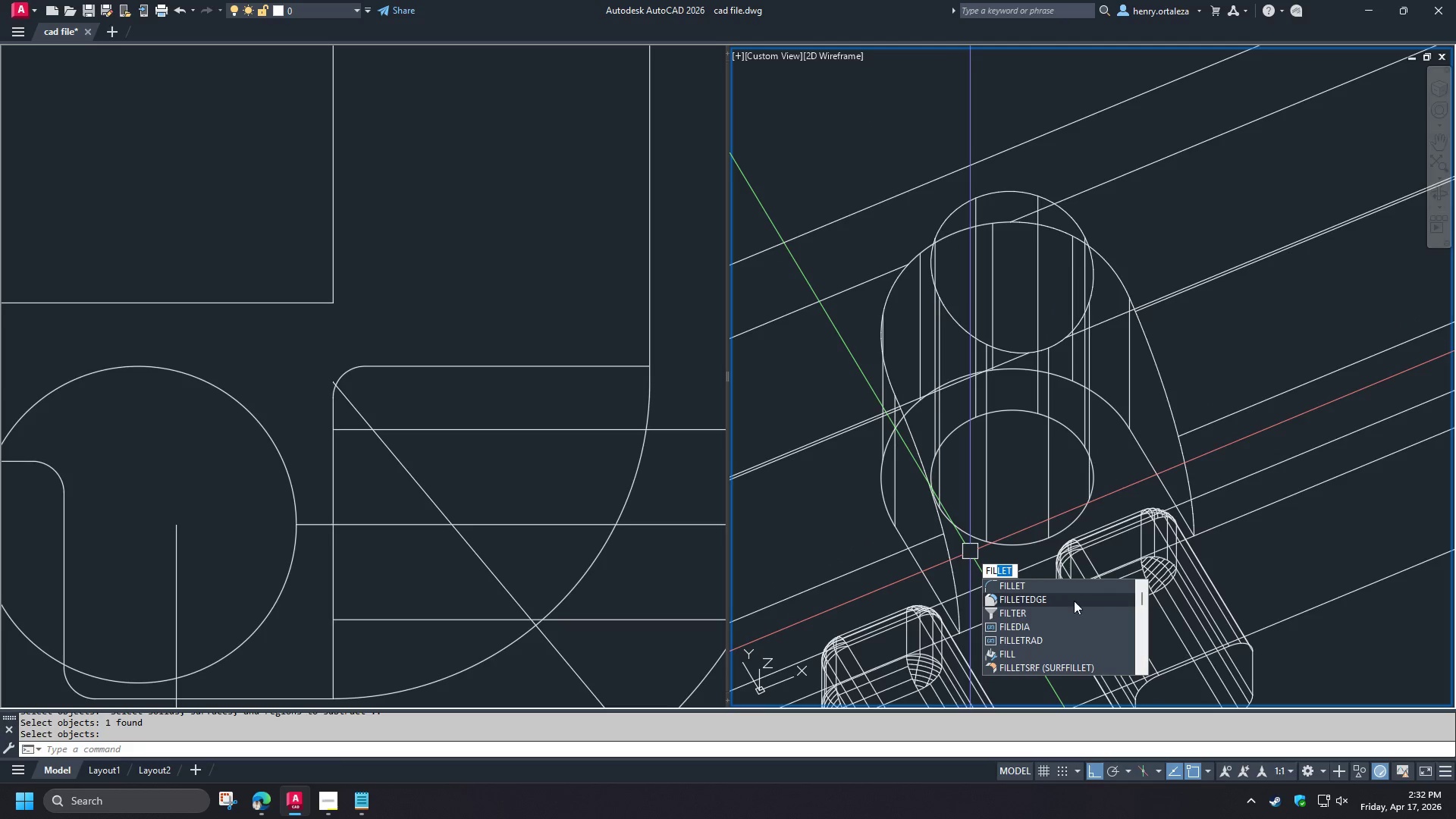 
left_click([1056, 601])
 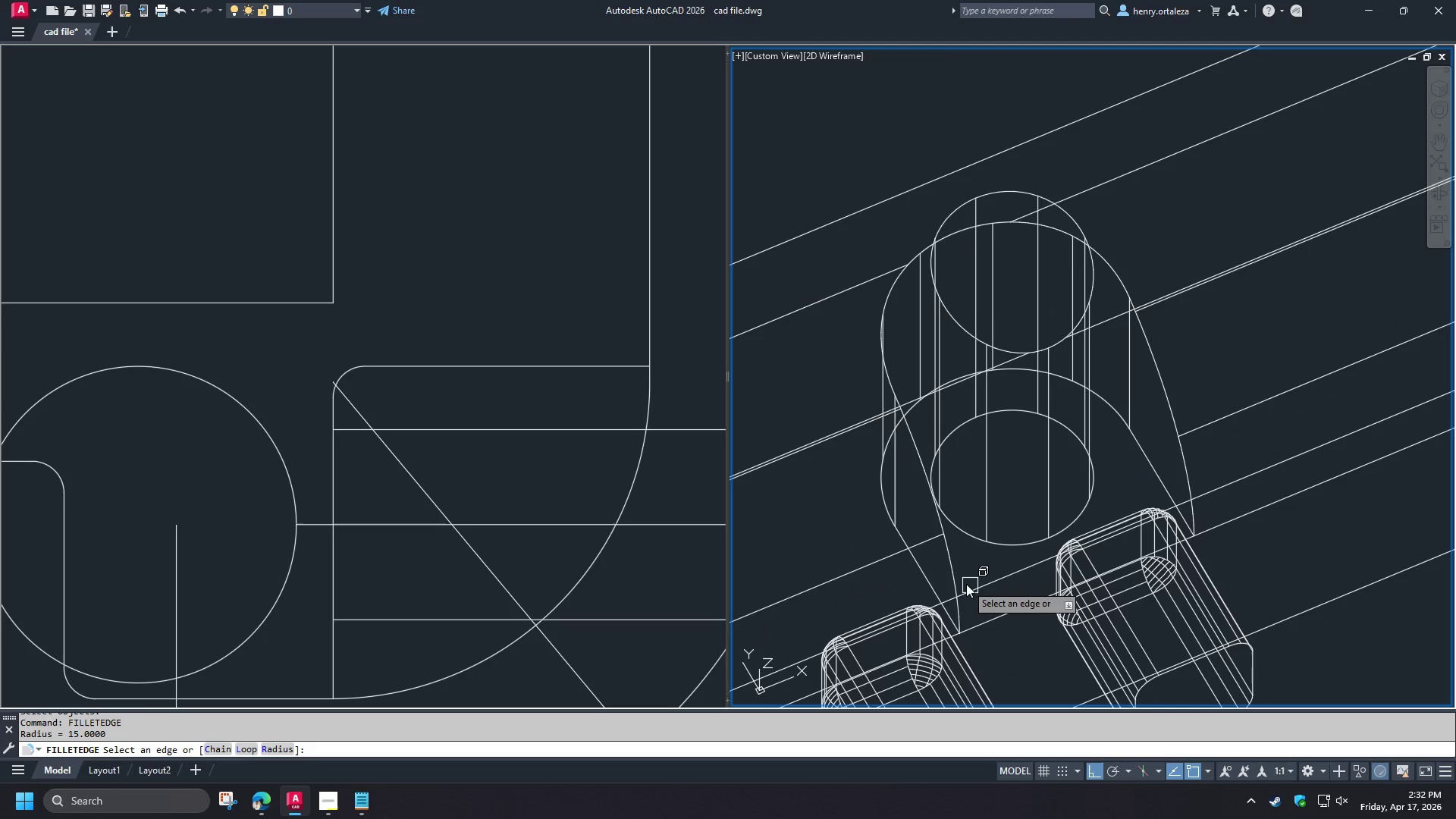 
key(R)
 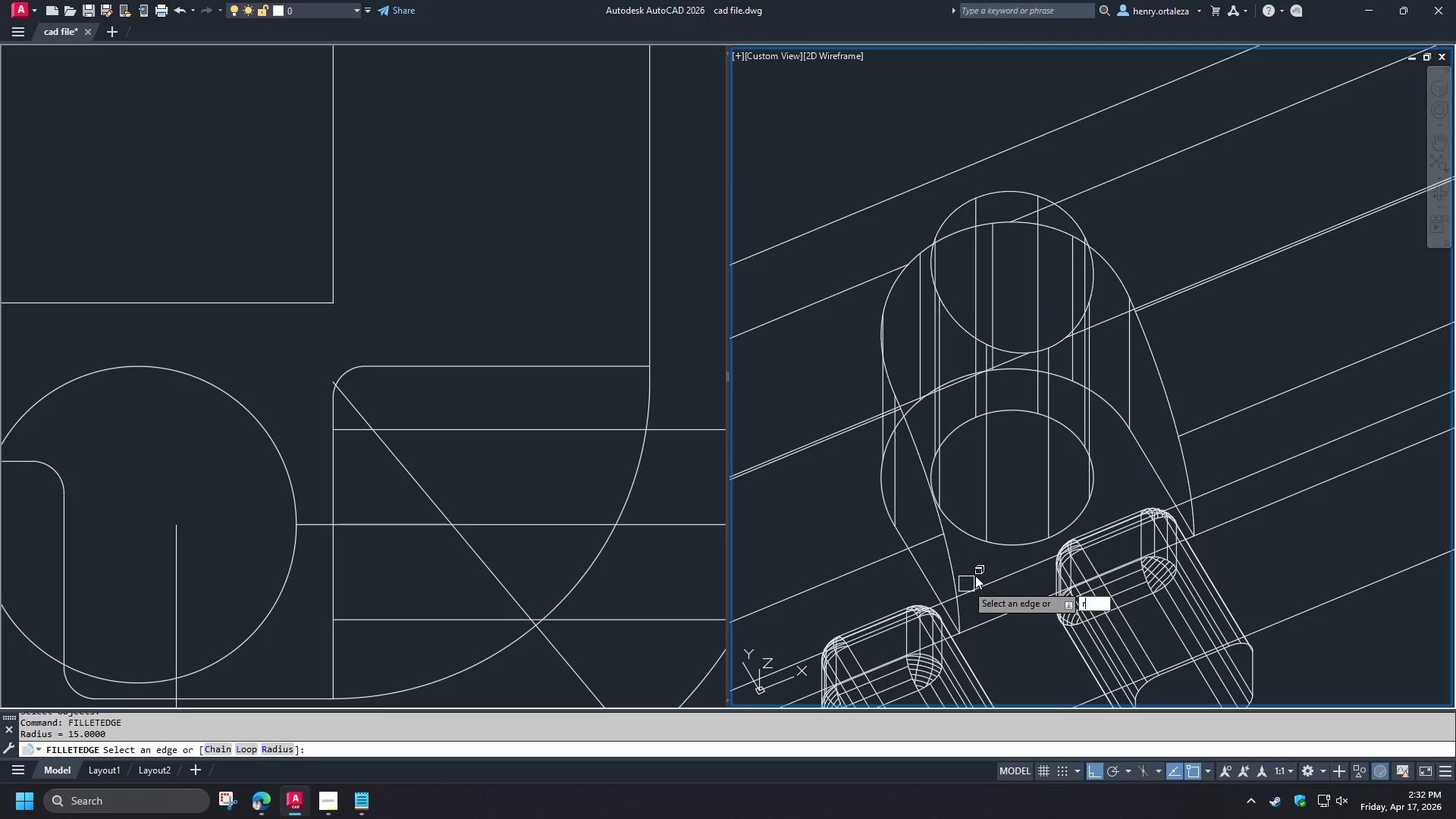 
key(Space)
 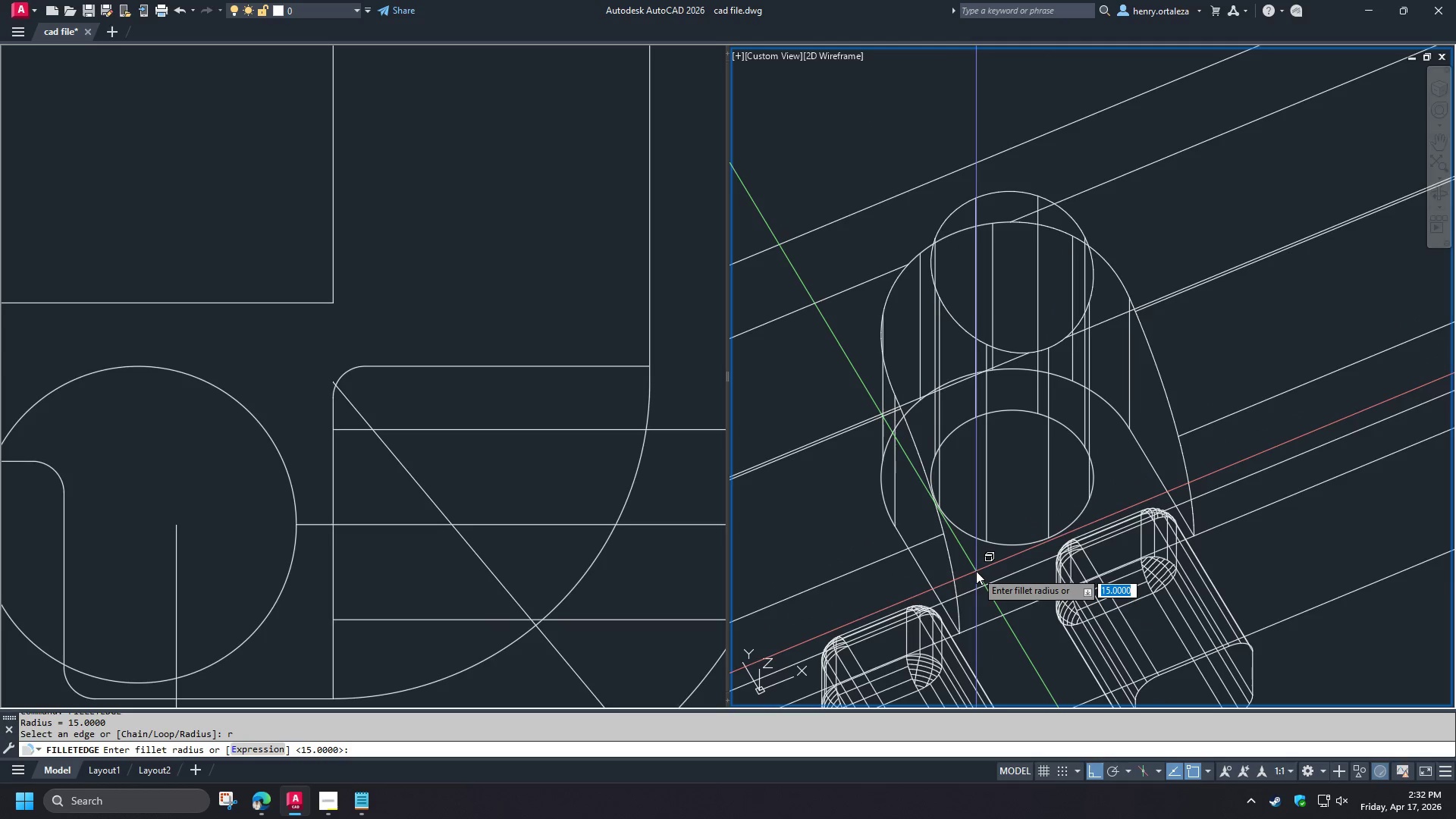 
key(1)
 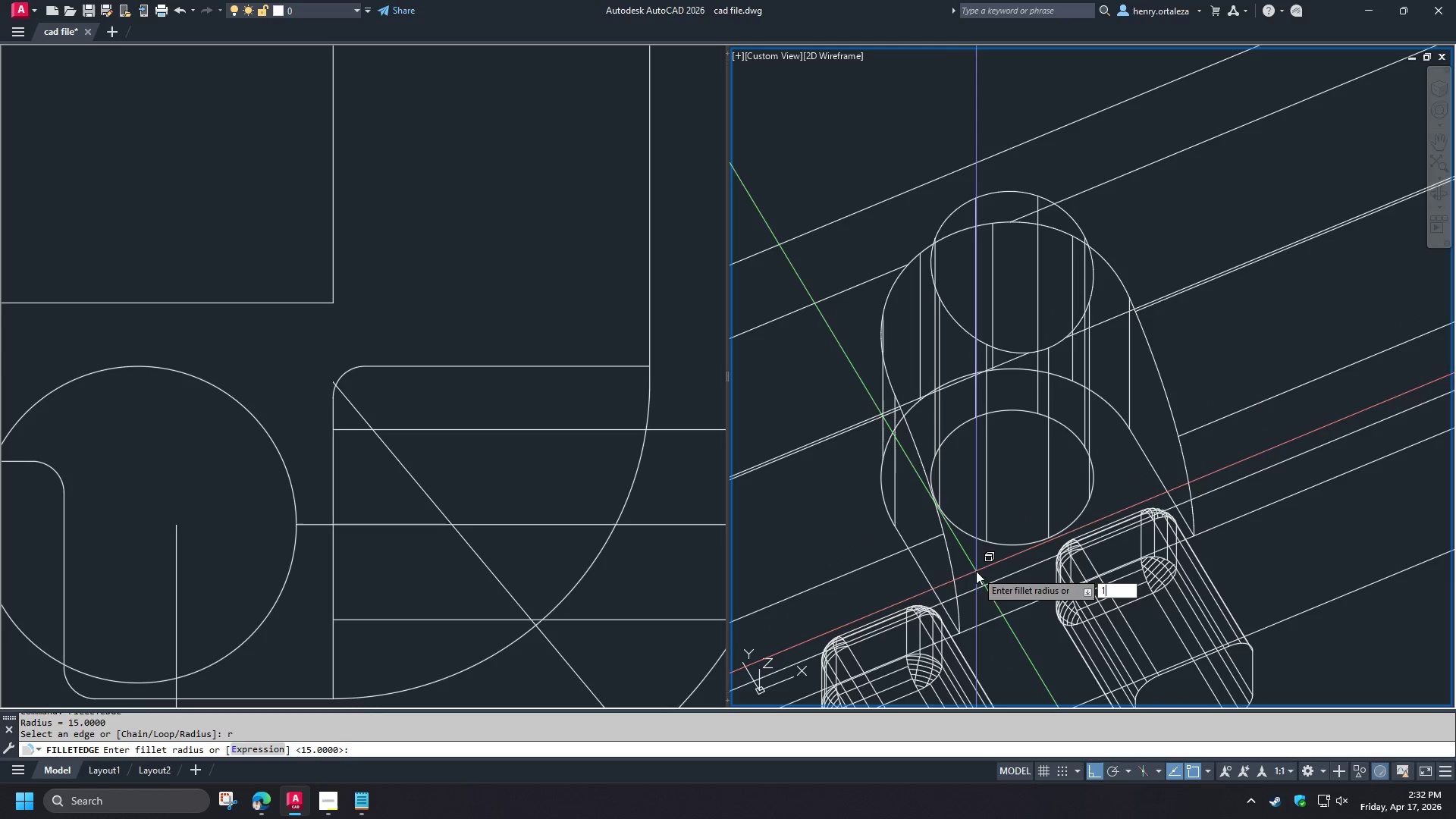 
key(Space)
 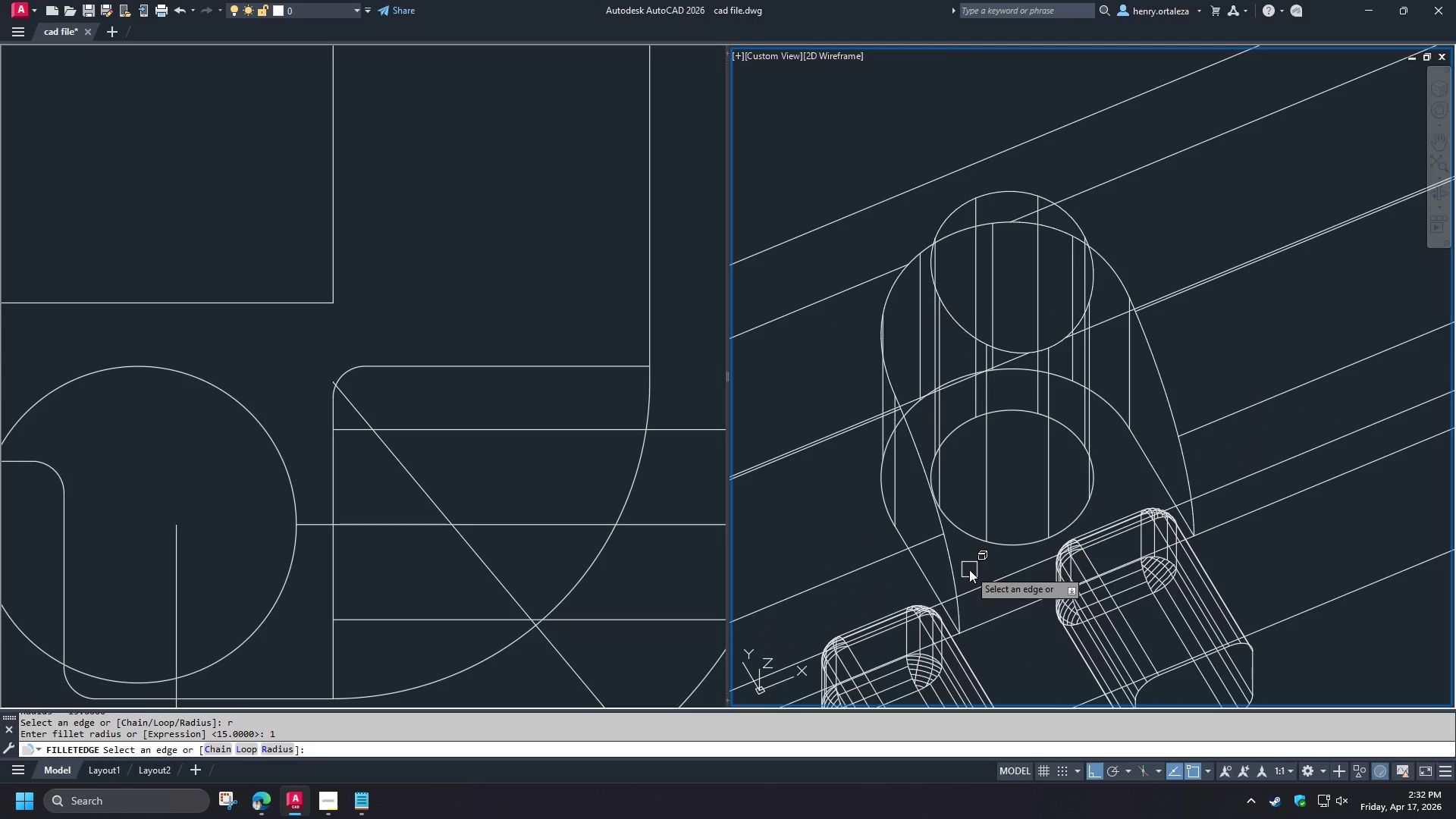 
key(C)
 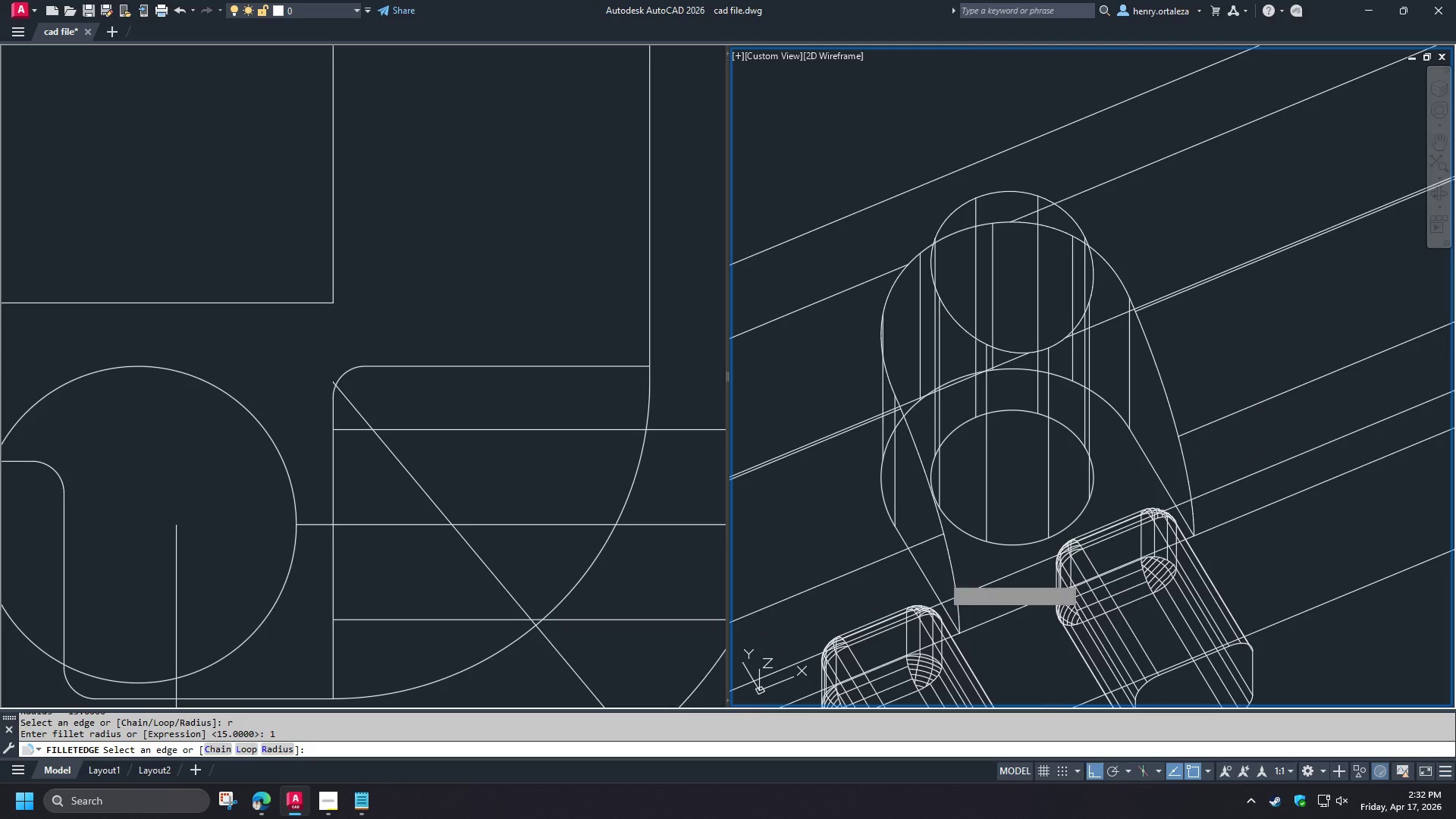 
key(Space)
 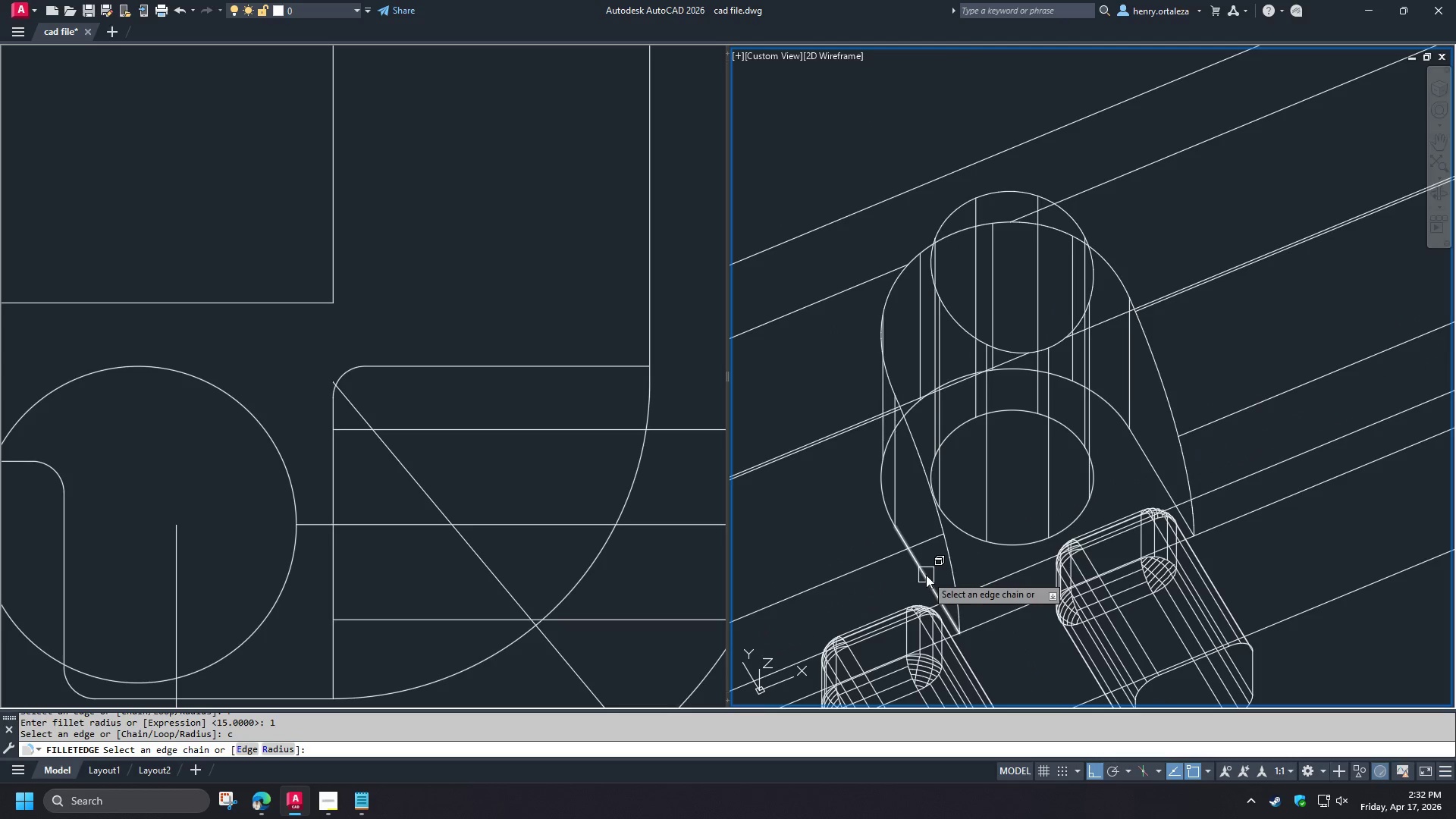 
left_click([926, 575])
 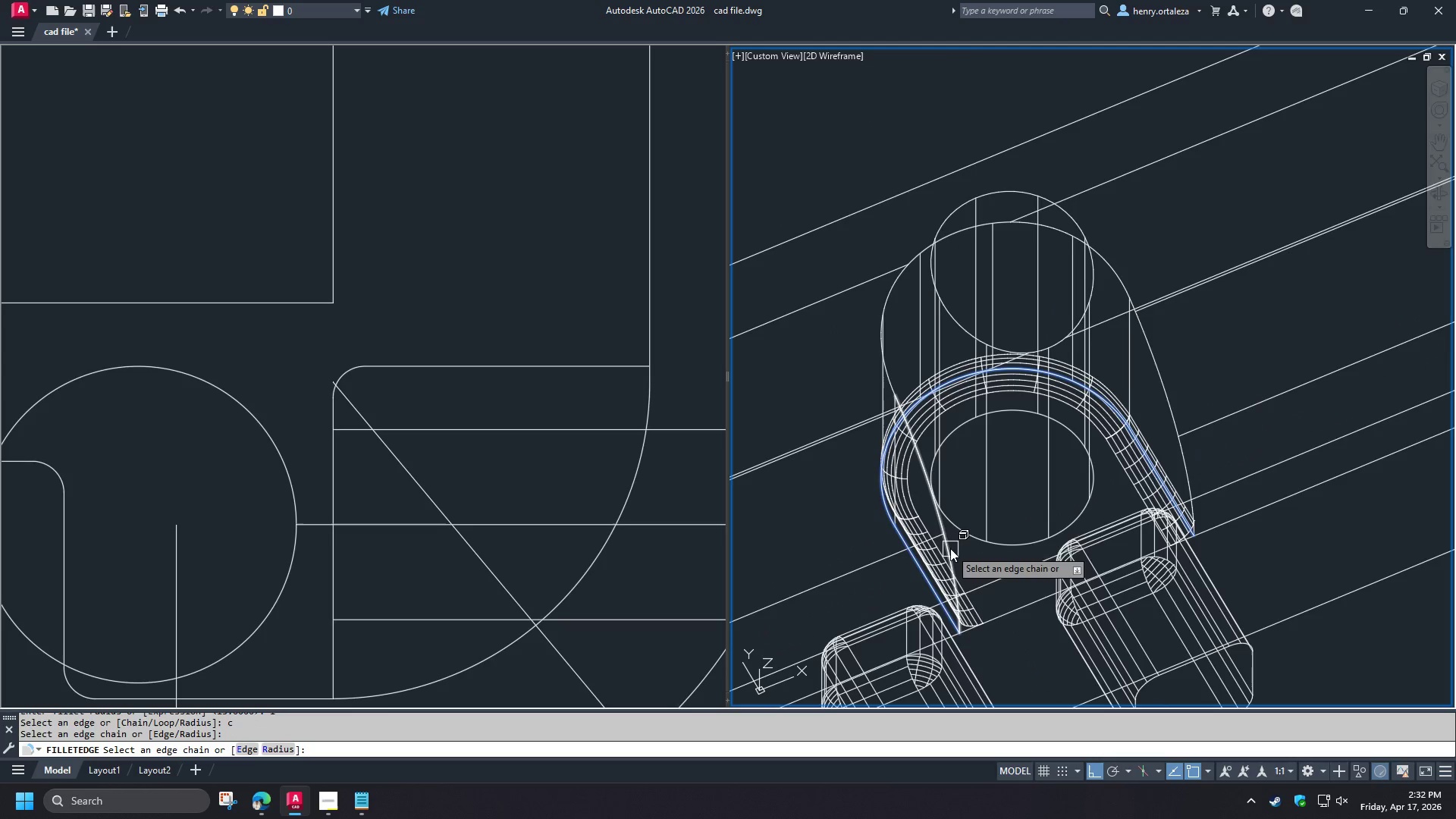 
left_click([946, 538])
 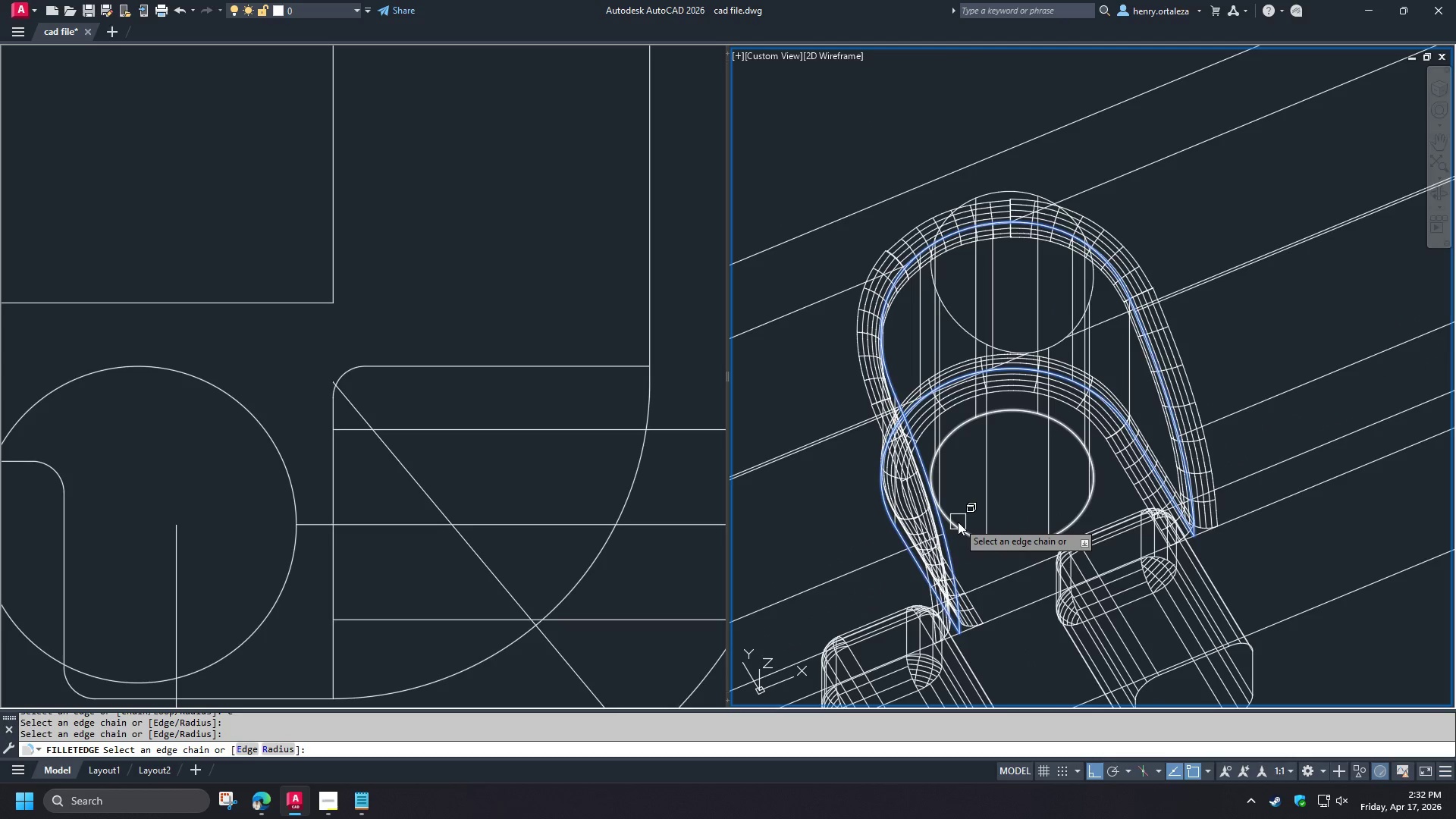 
key(Space)
 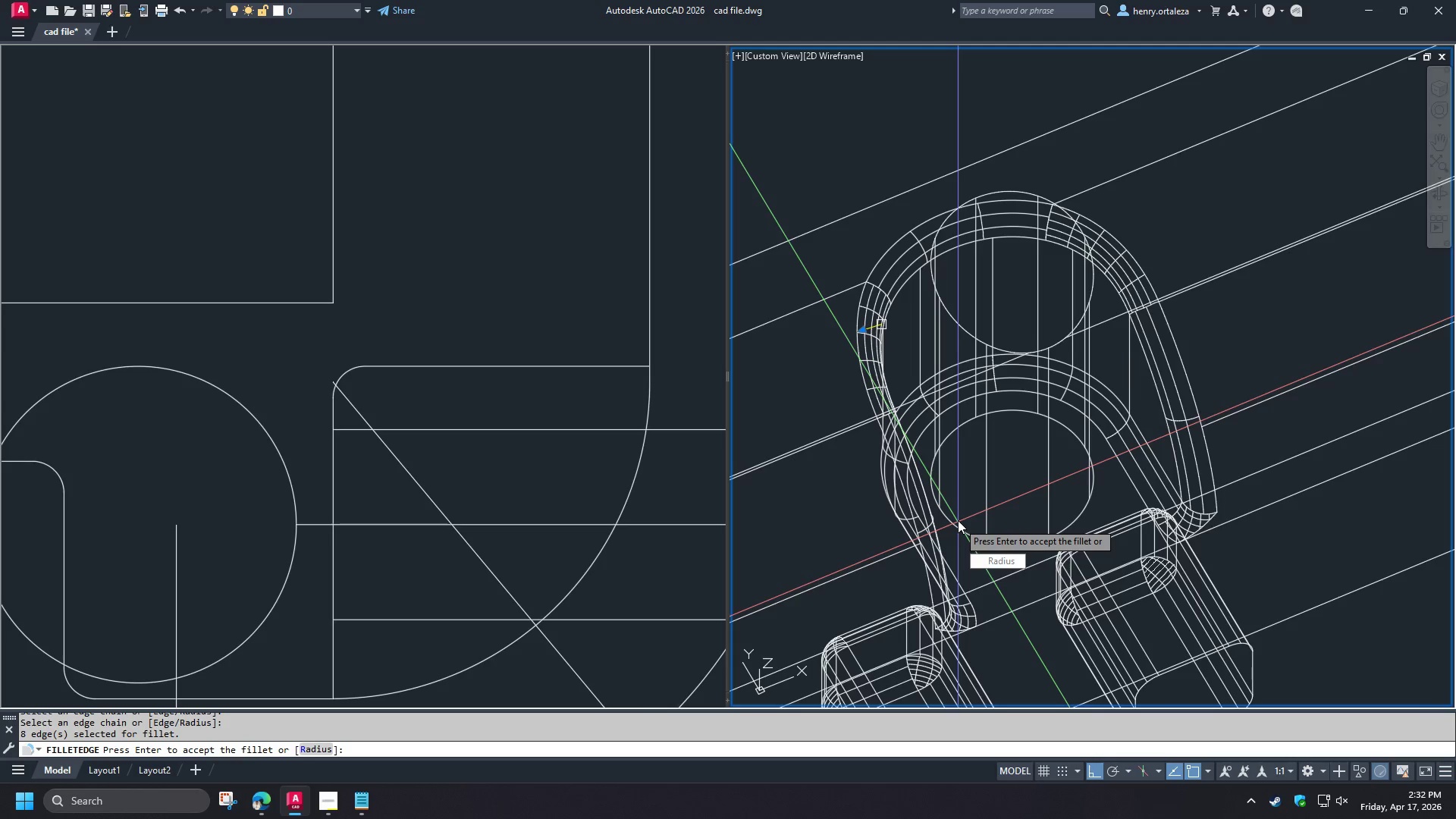 
key(Space)
 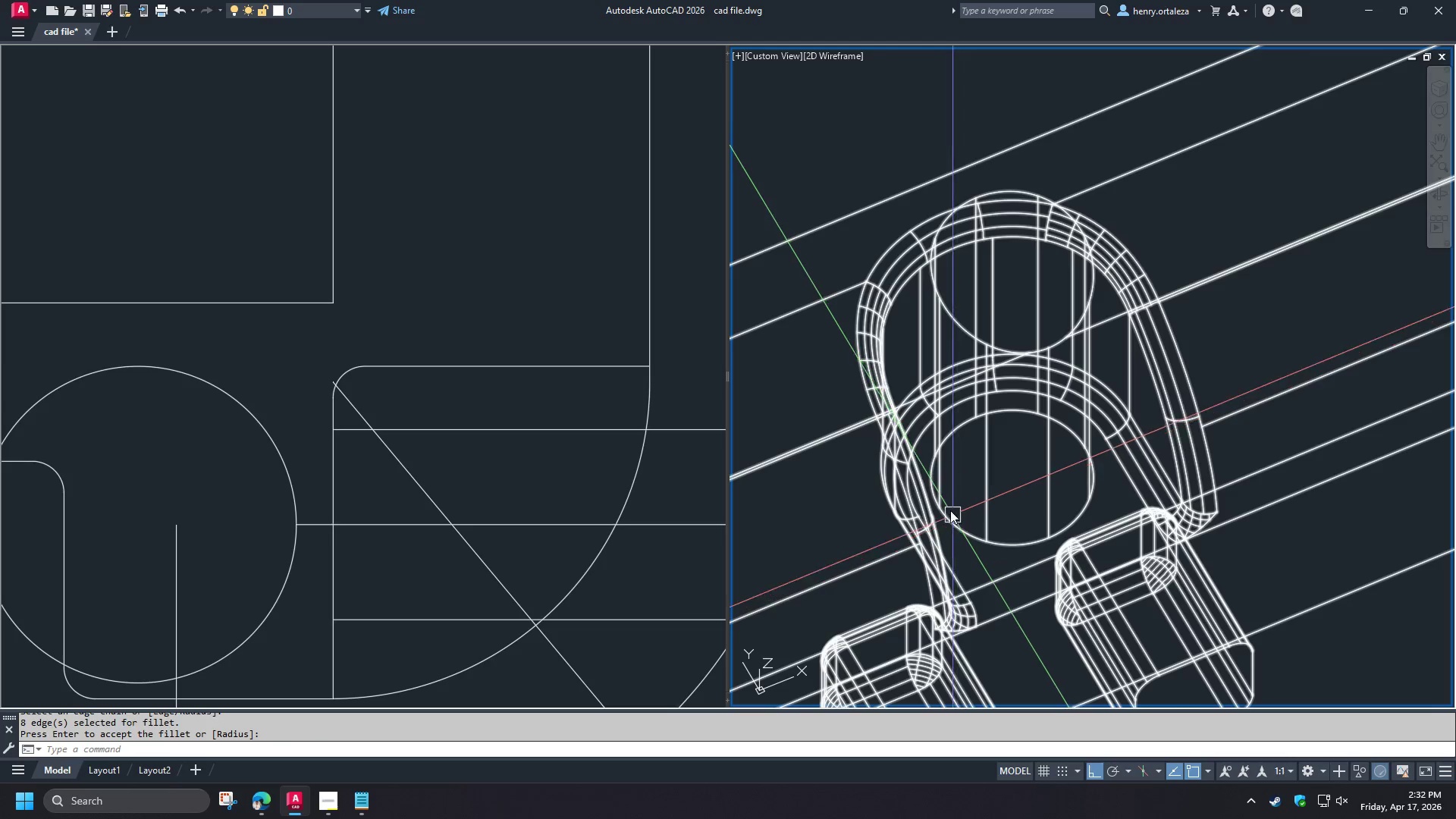 
type(re )
 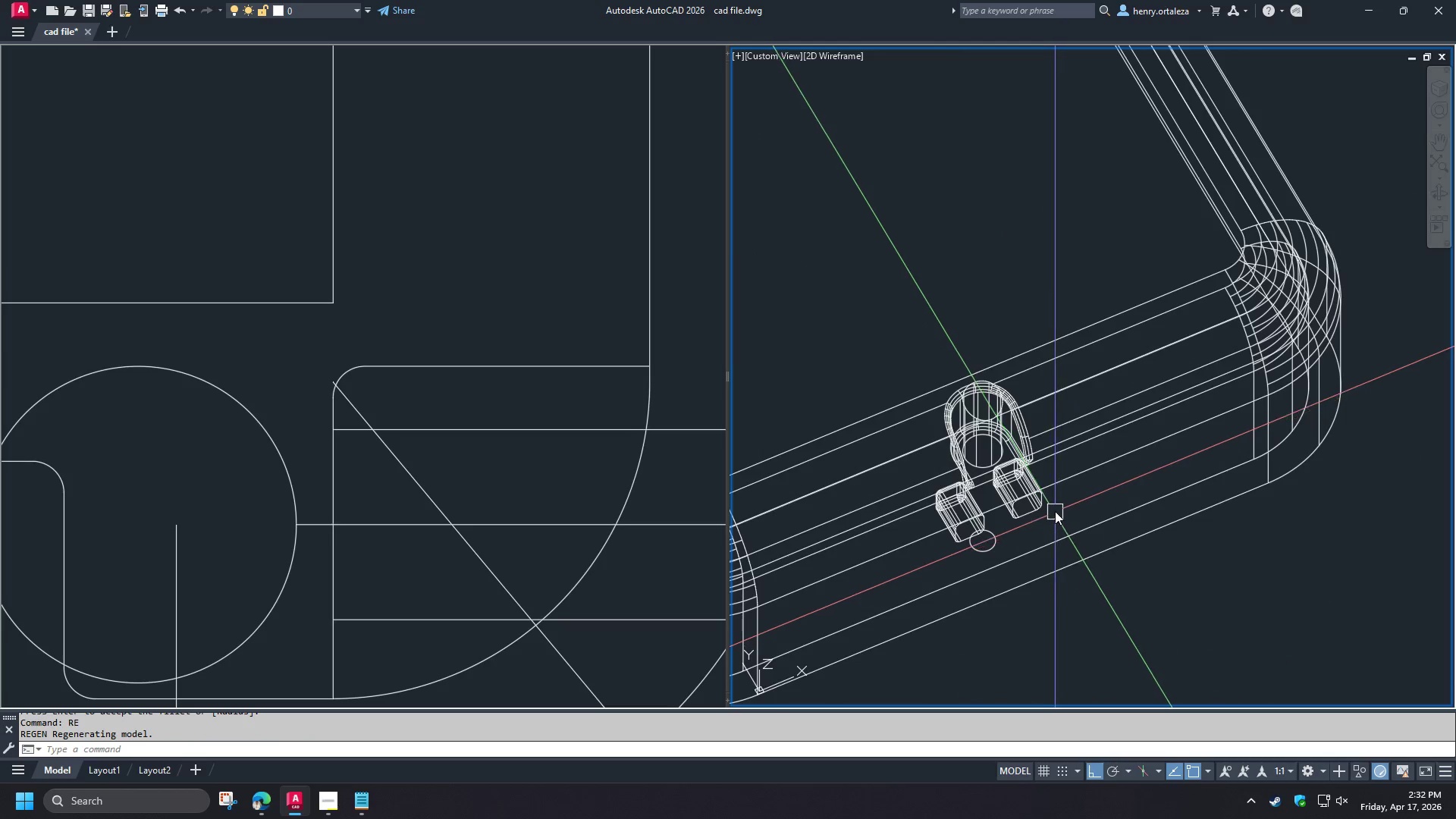 
scroll: coordinate [981, 427], scroll_direction: down, amount: 3.0
 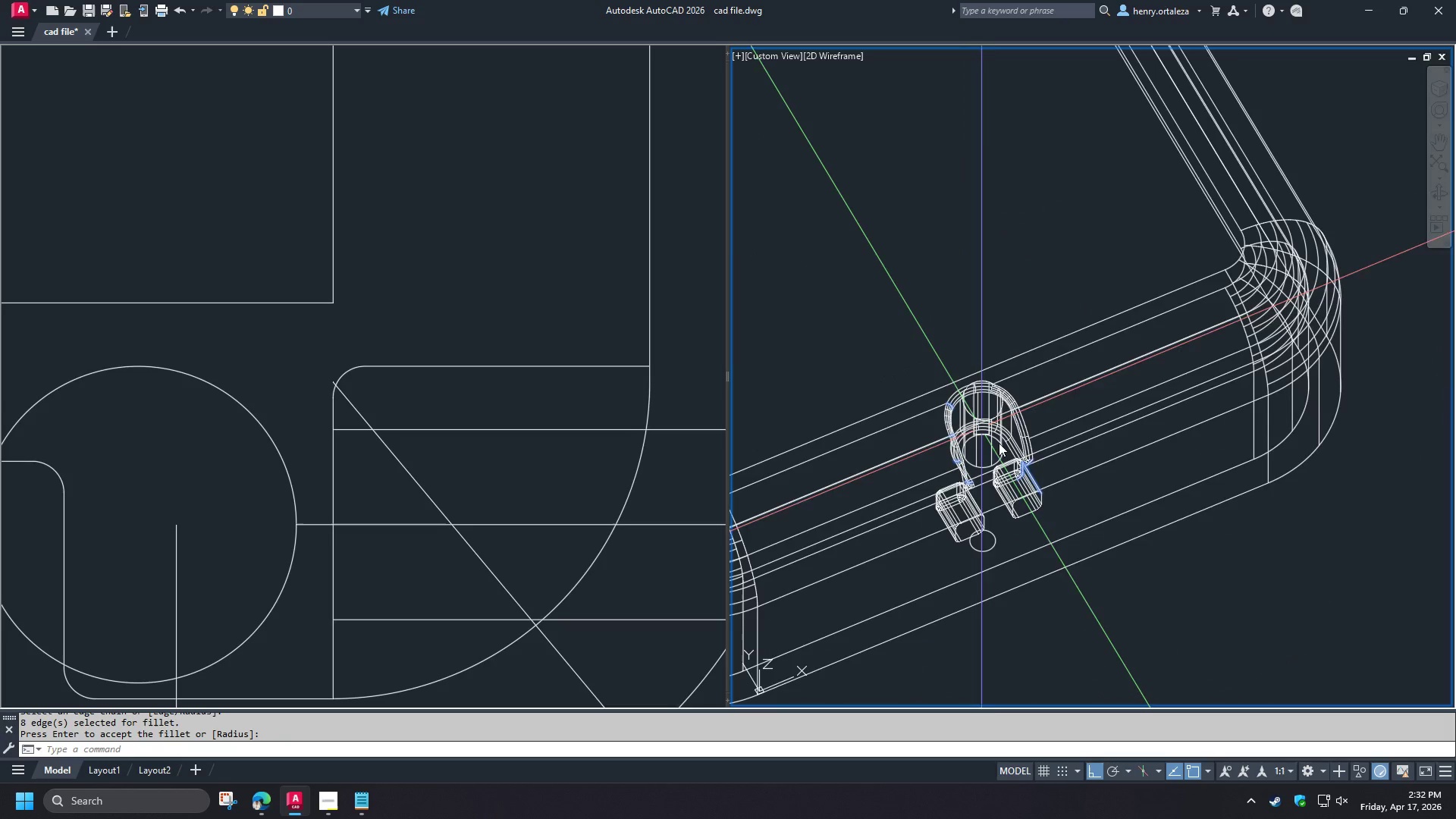 
scroll: coordinate [1052, 503], scroll_direction: up, amount: 2.0
 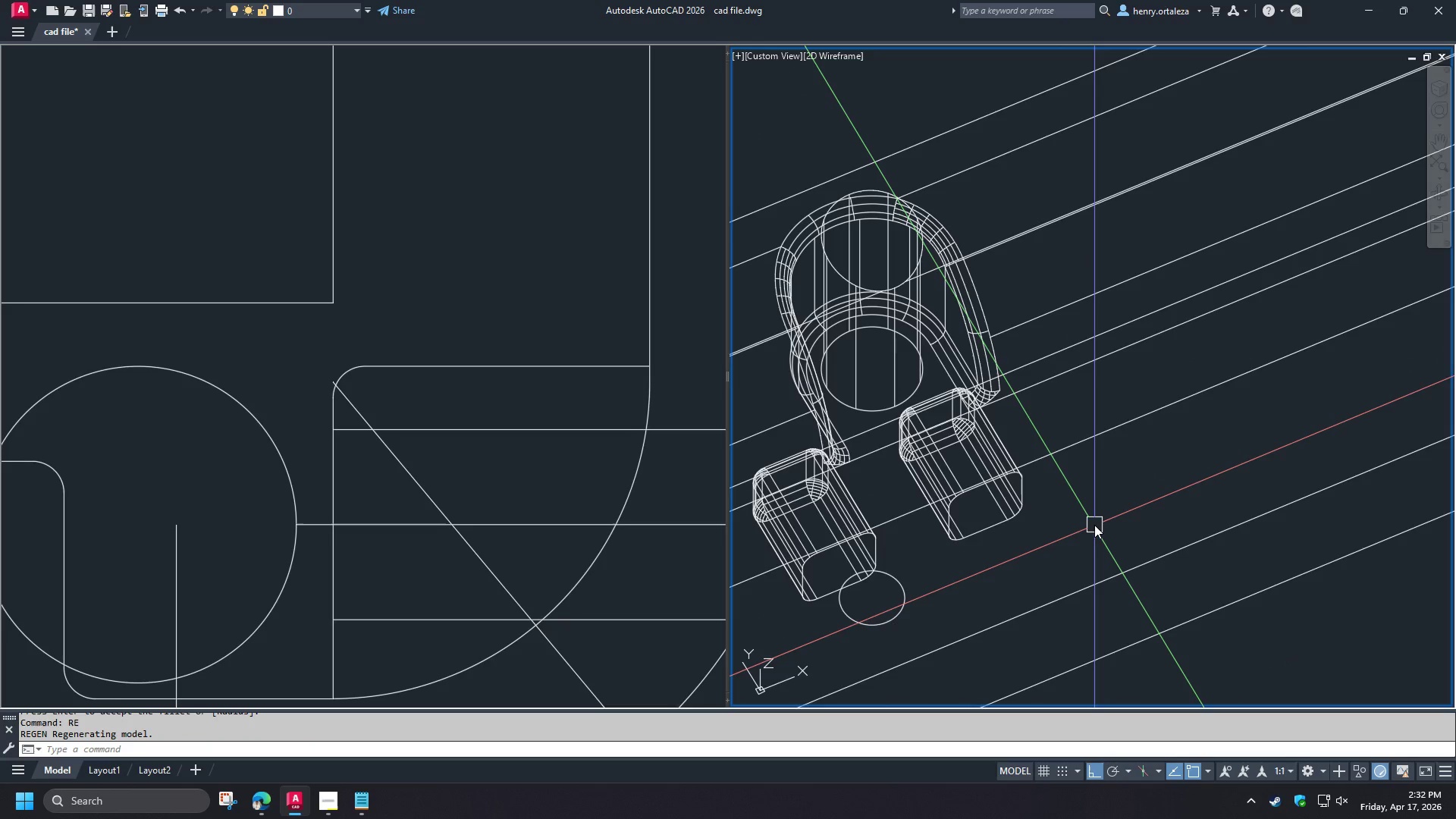 
scroll: coordinate [1095, 525], scroll_direction: down, amount: 3.0
 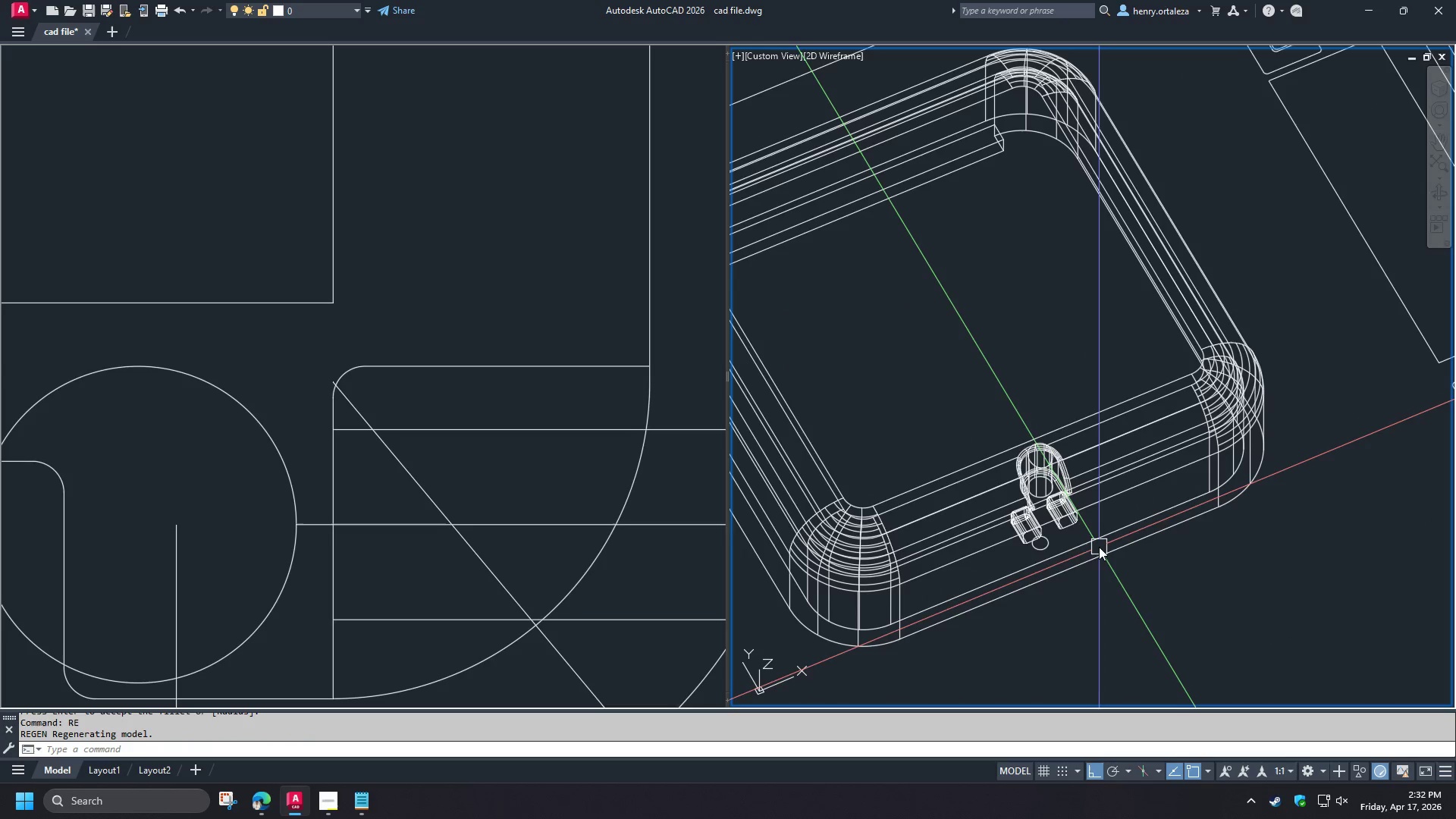 
left_click([1097, 540])
 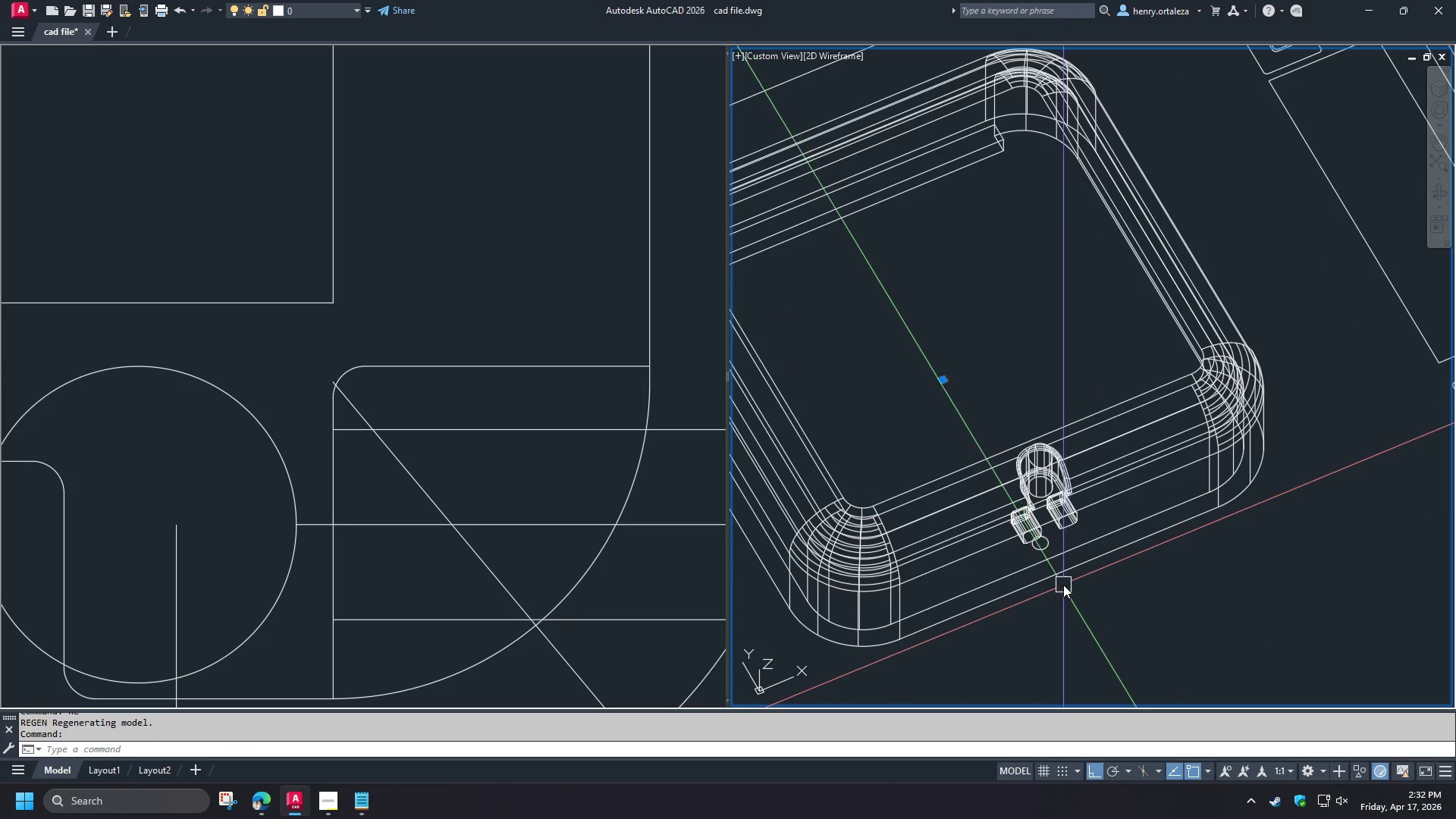 
key(Escape)
 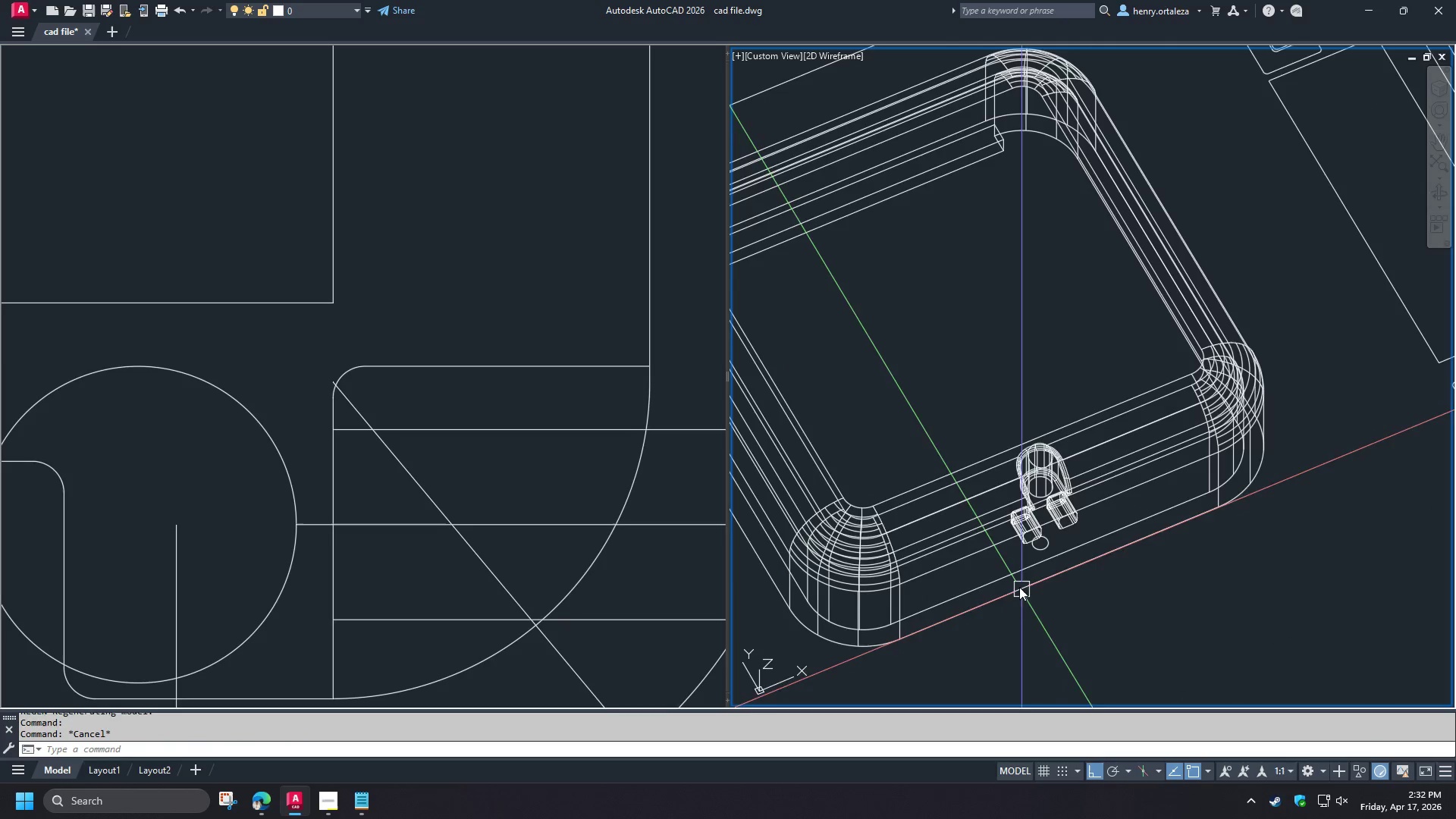 
left_click([1019, 587])
 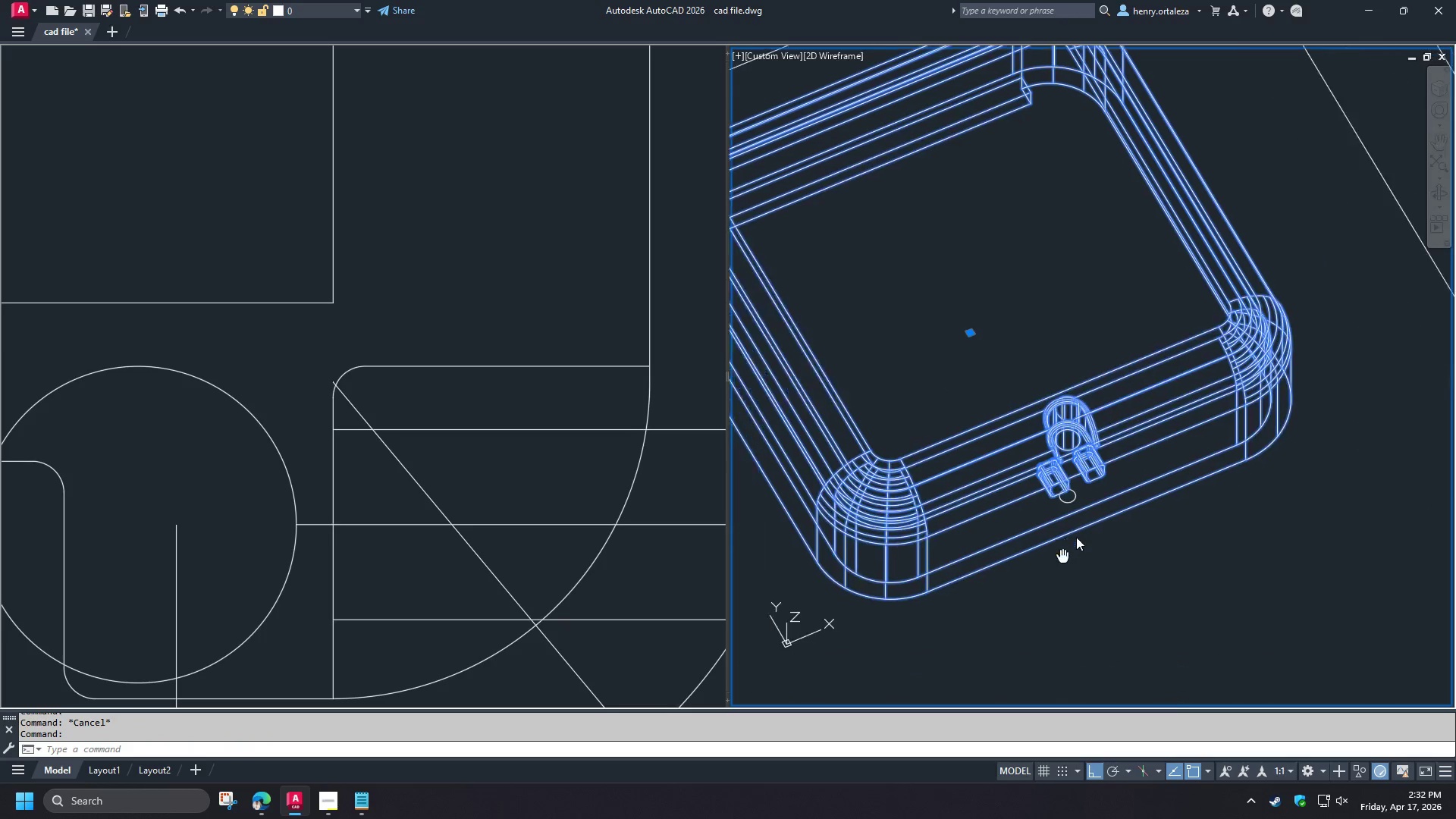 
type(ro )
 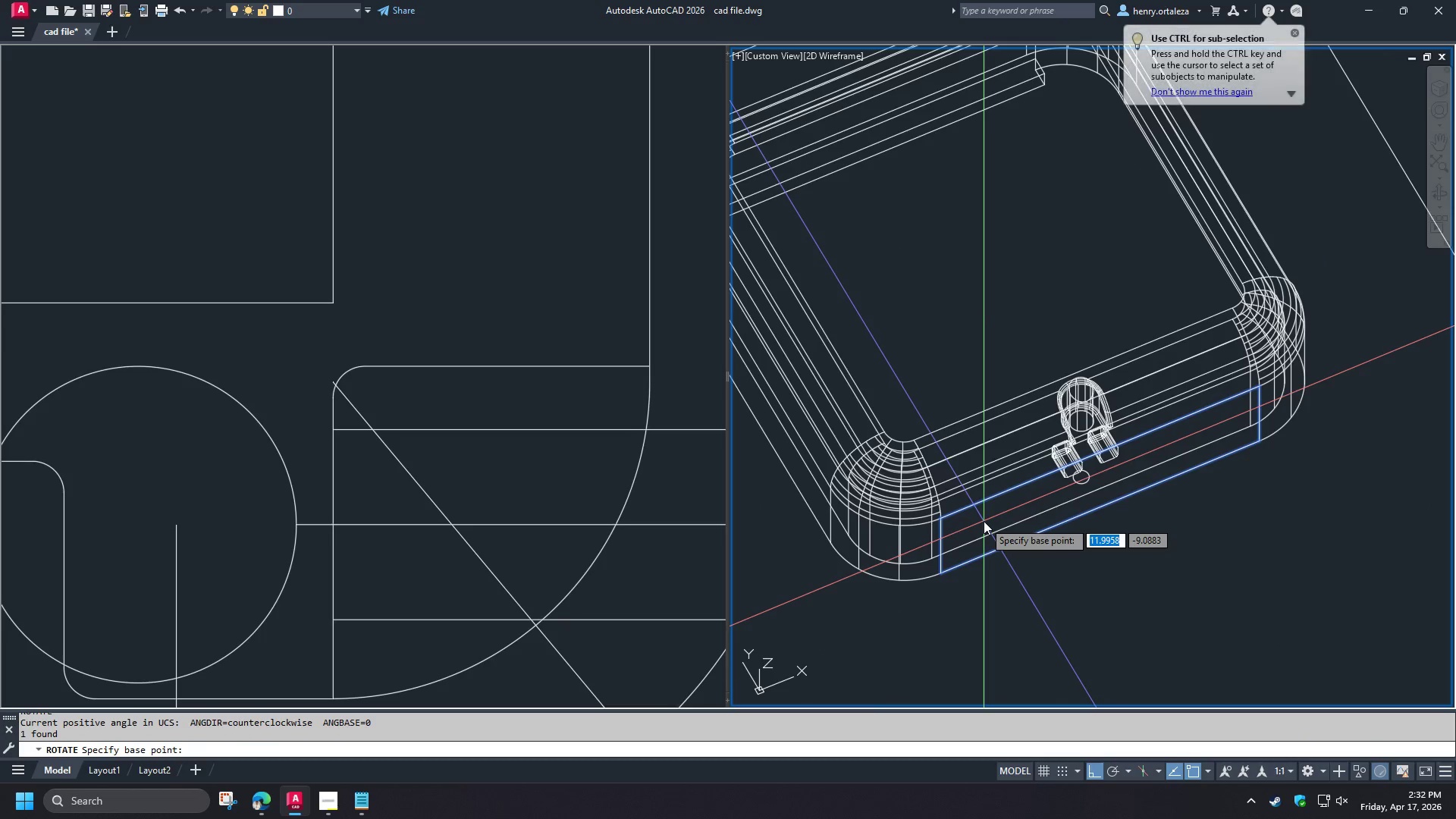 
left_click([984, 521])
 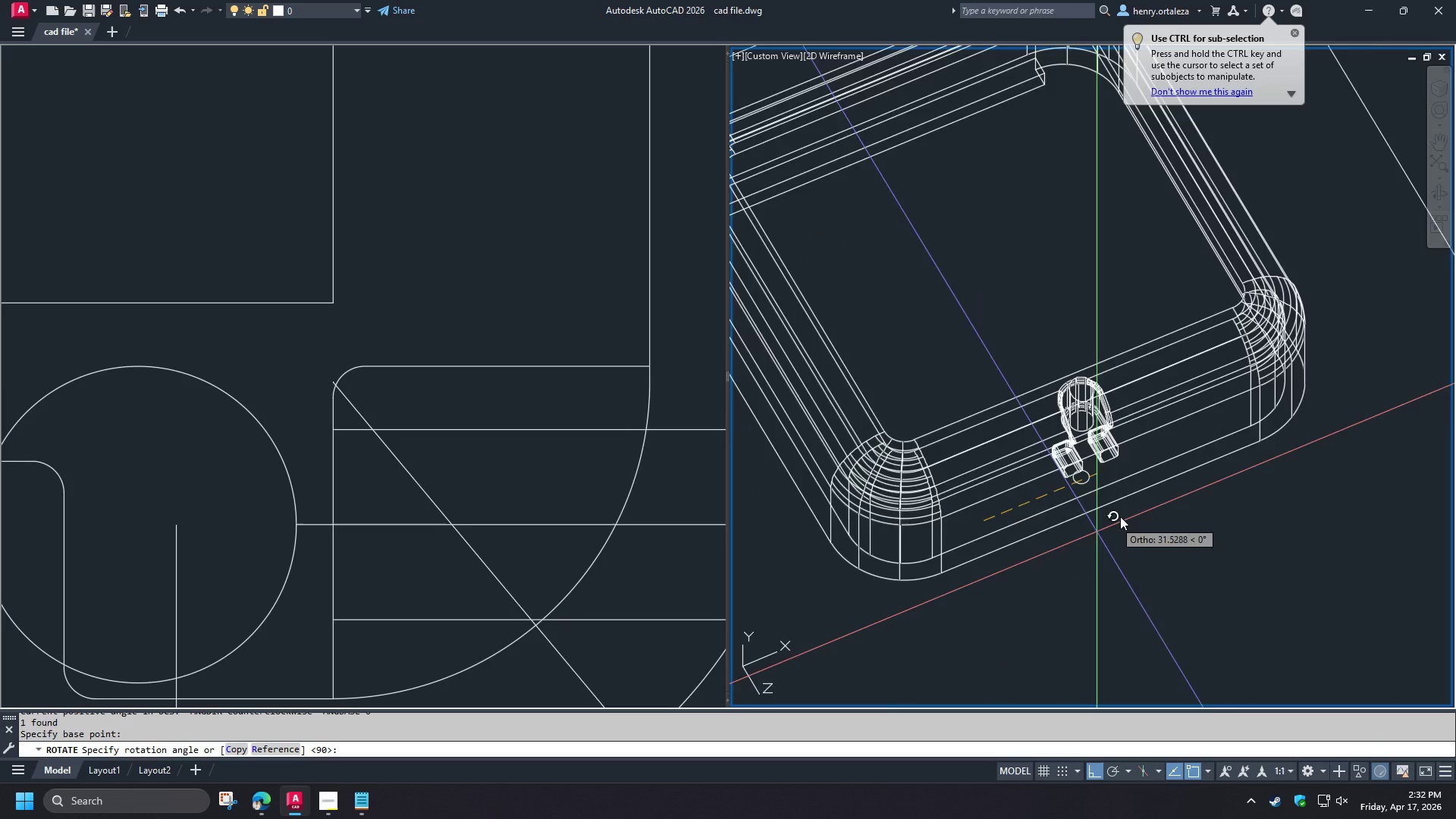 
scroll: coordinate [1120, 515], scroll_direction: down, amount: 2.0
 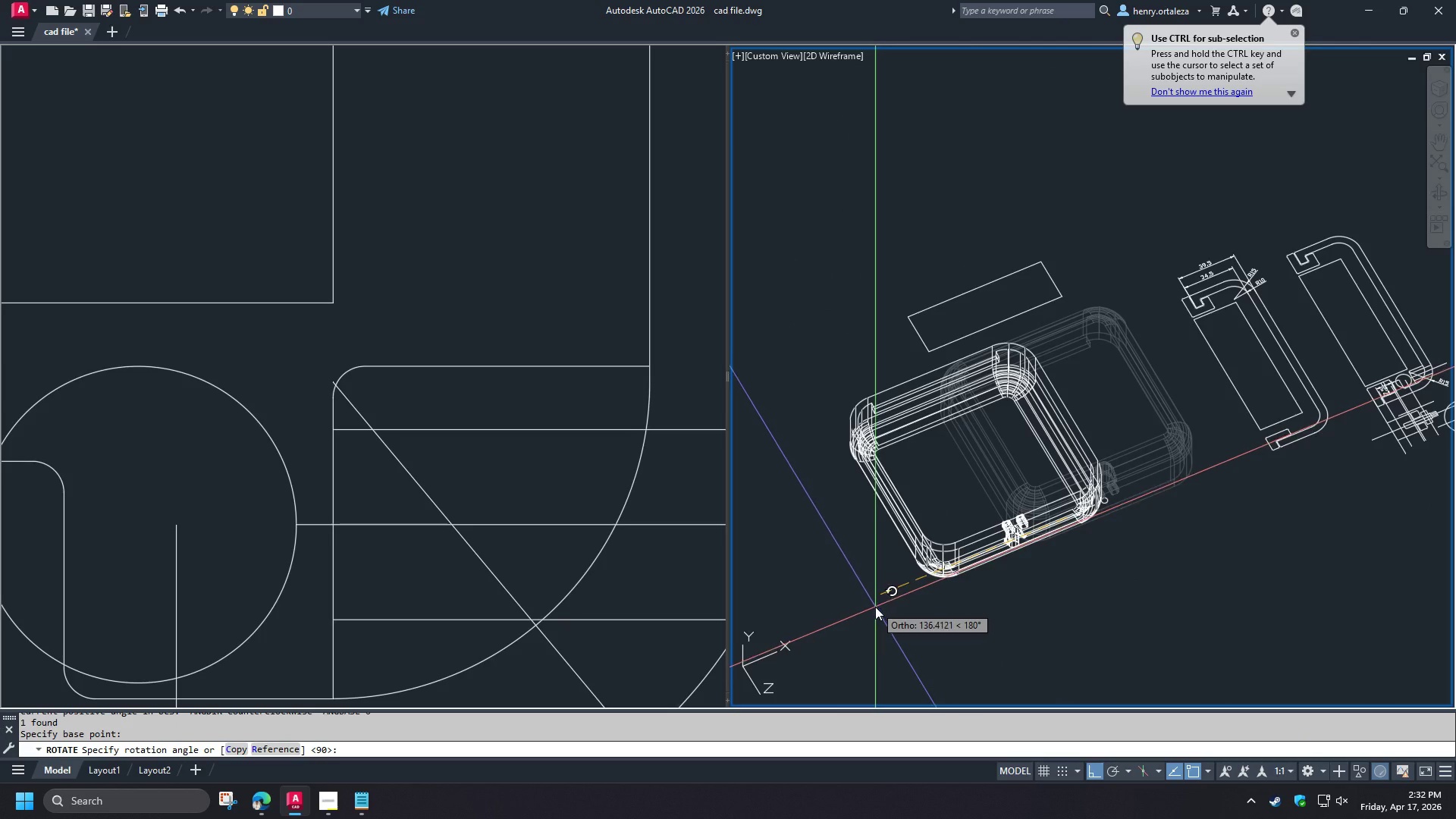 
key(C)
 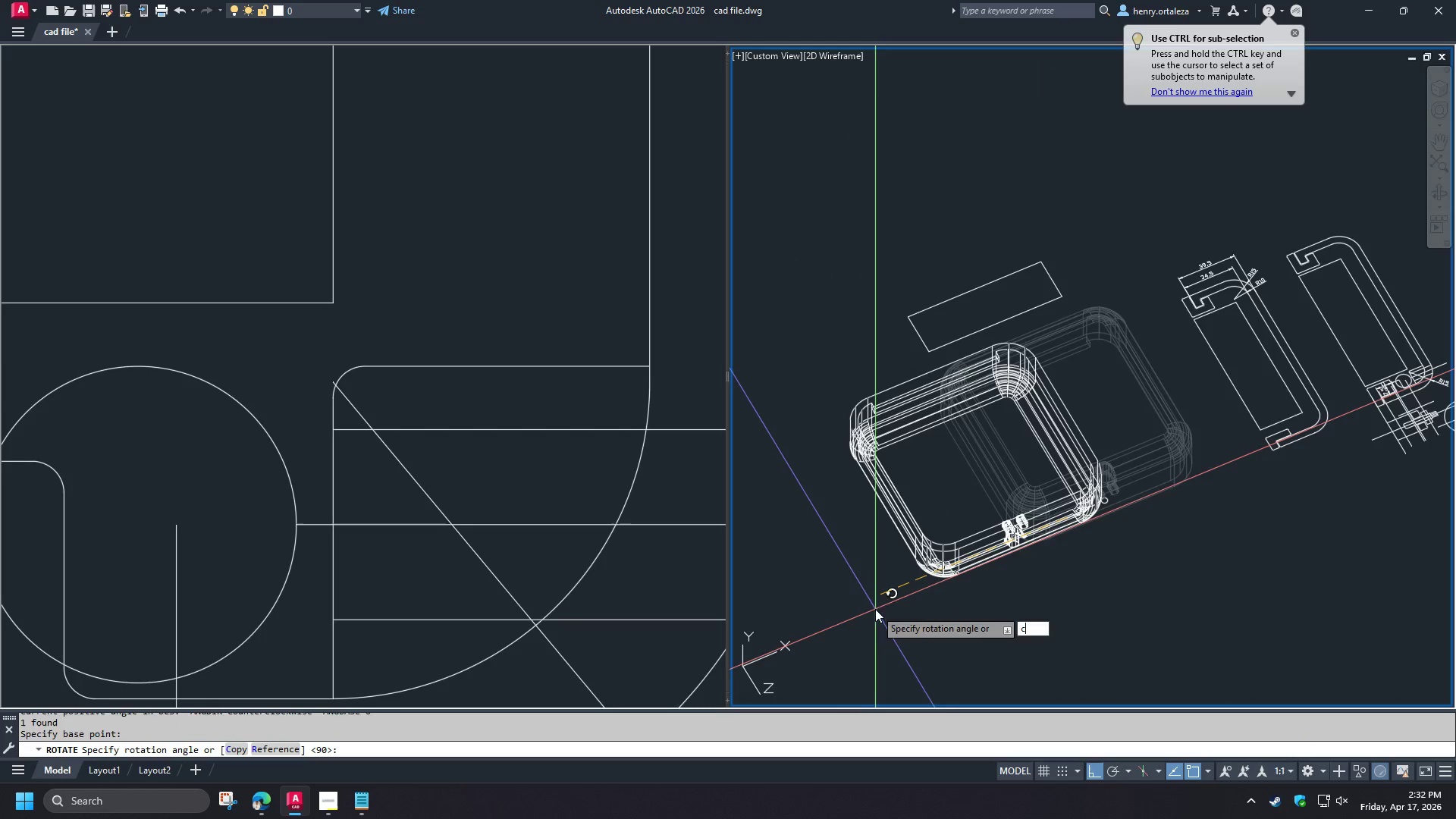 
key(Space)
 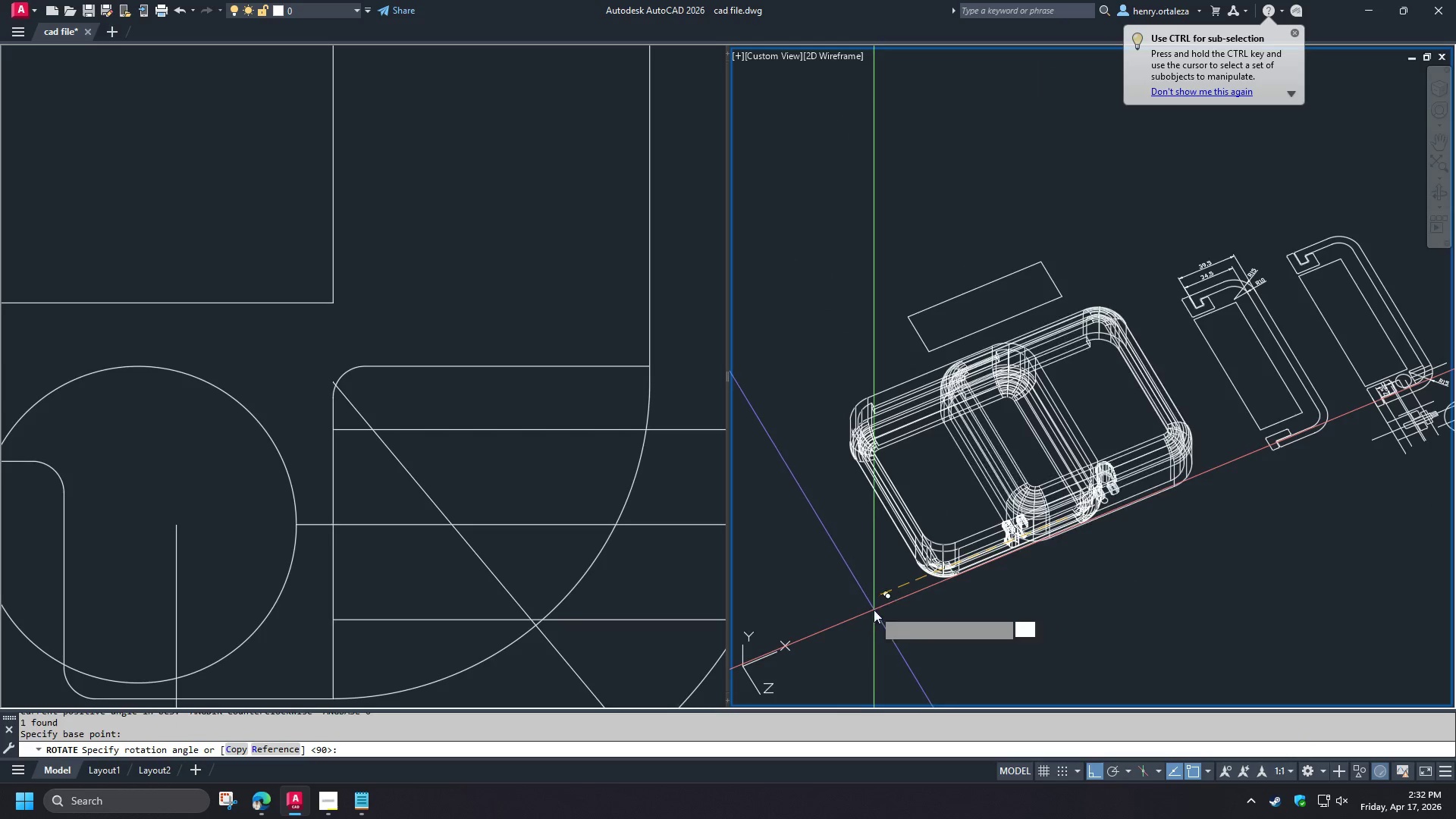 
left_click([873, 610])
 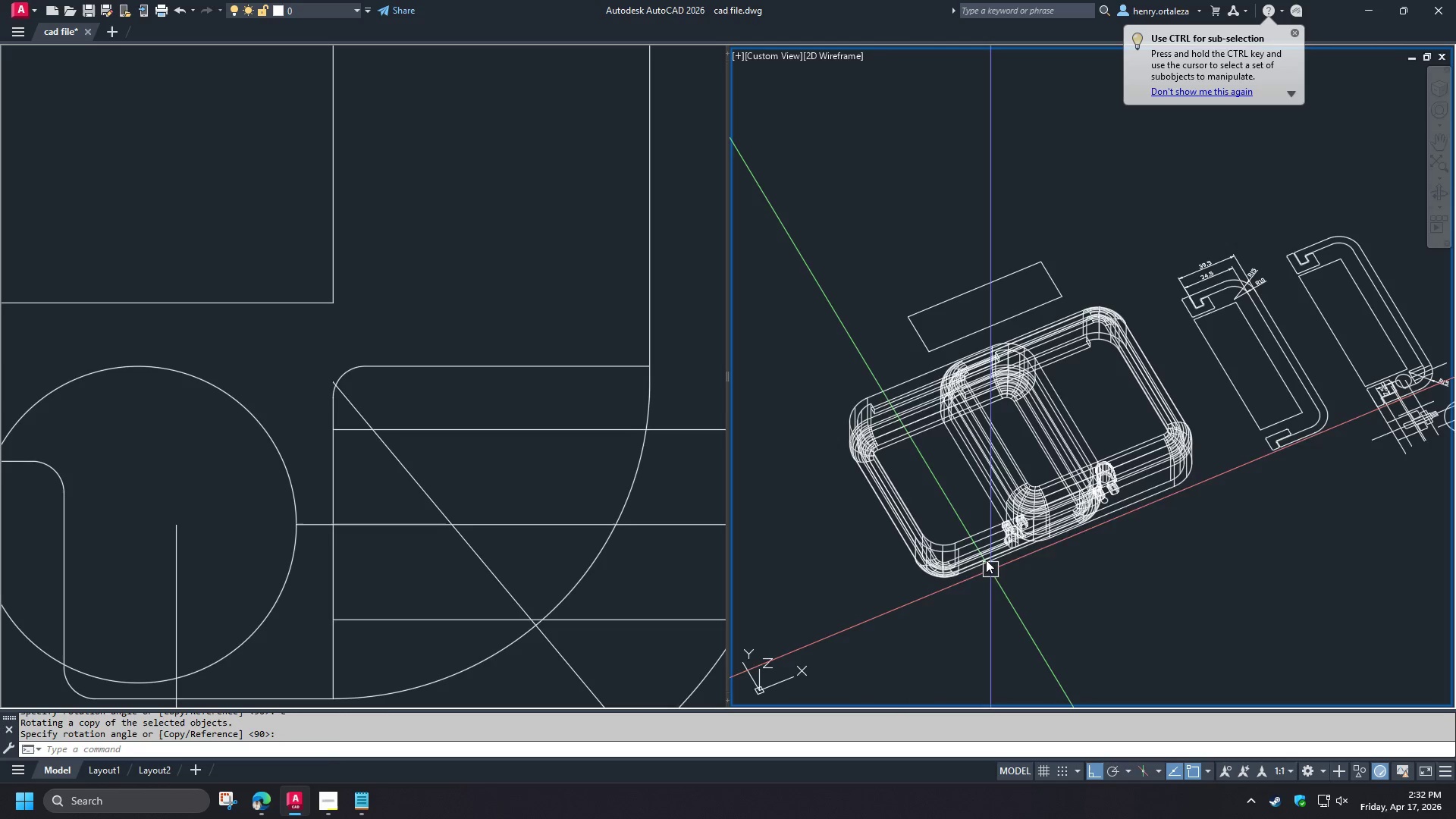 
left_click([986, 560])
 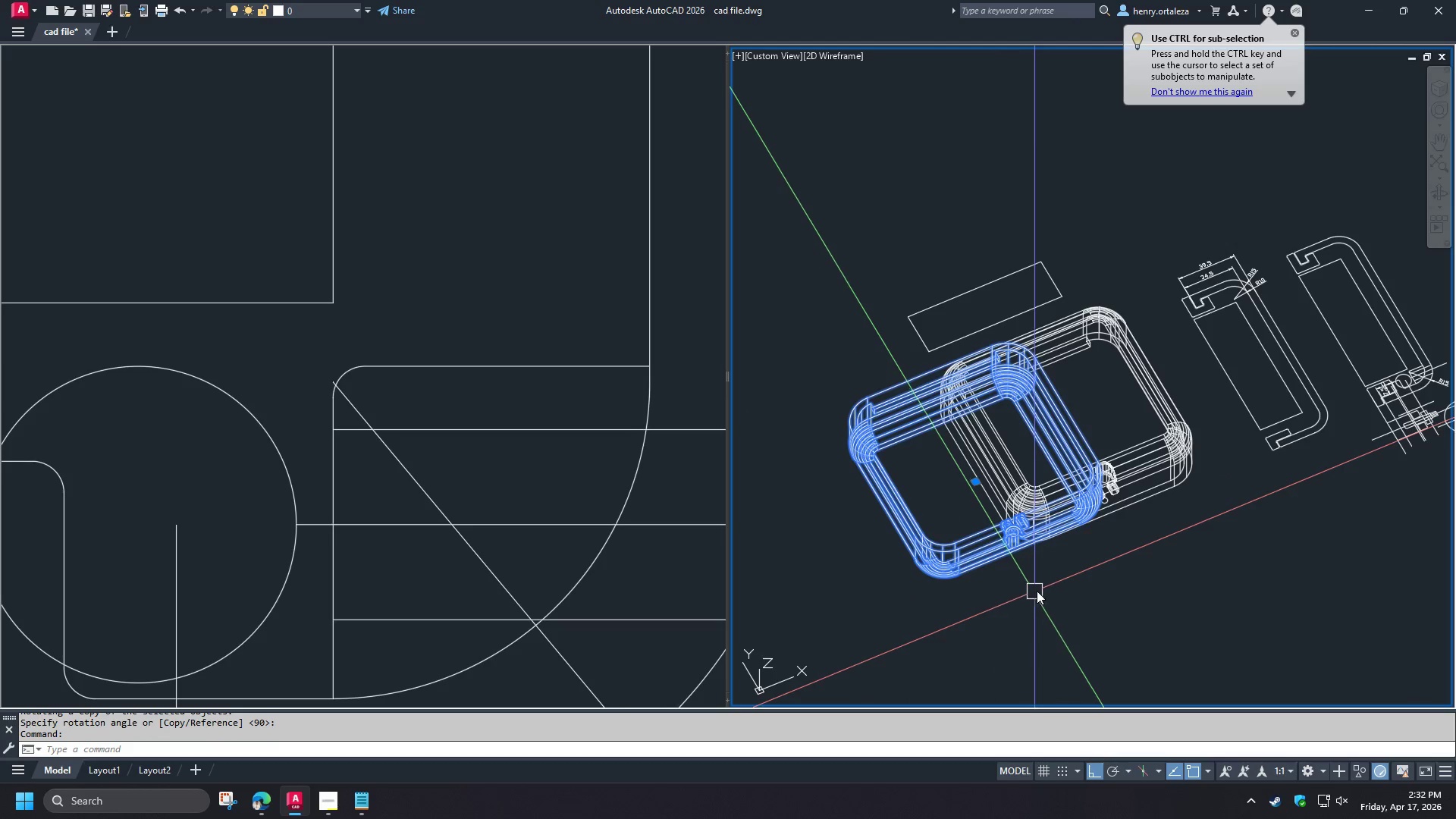 
key(M)
 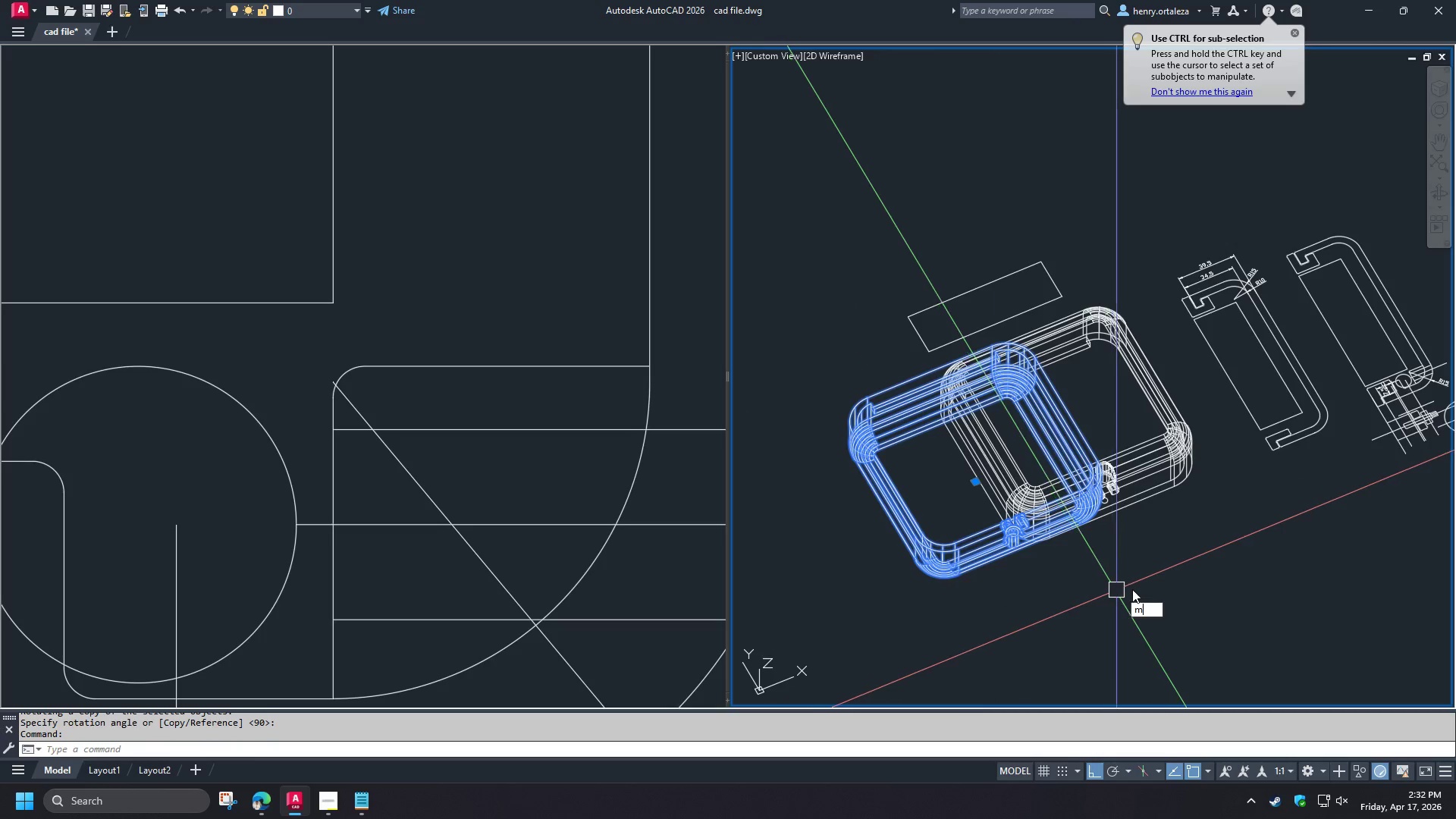 
key(Space)
 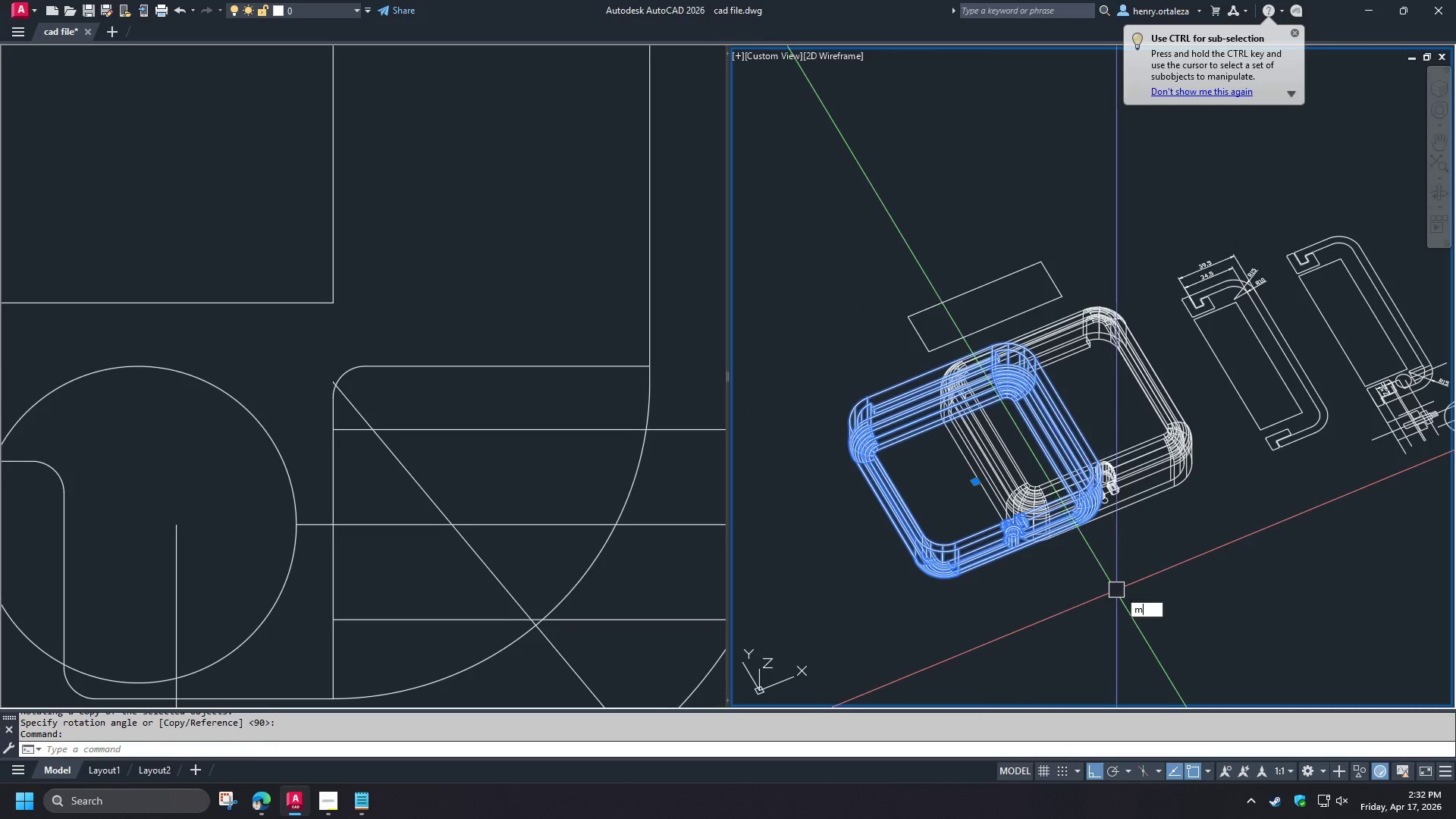 
left_click_drag(start_coordinate=[1132, 589], to_coordinate=[1125, 594])
 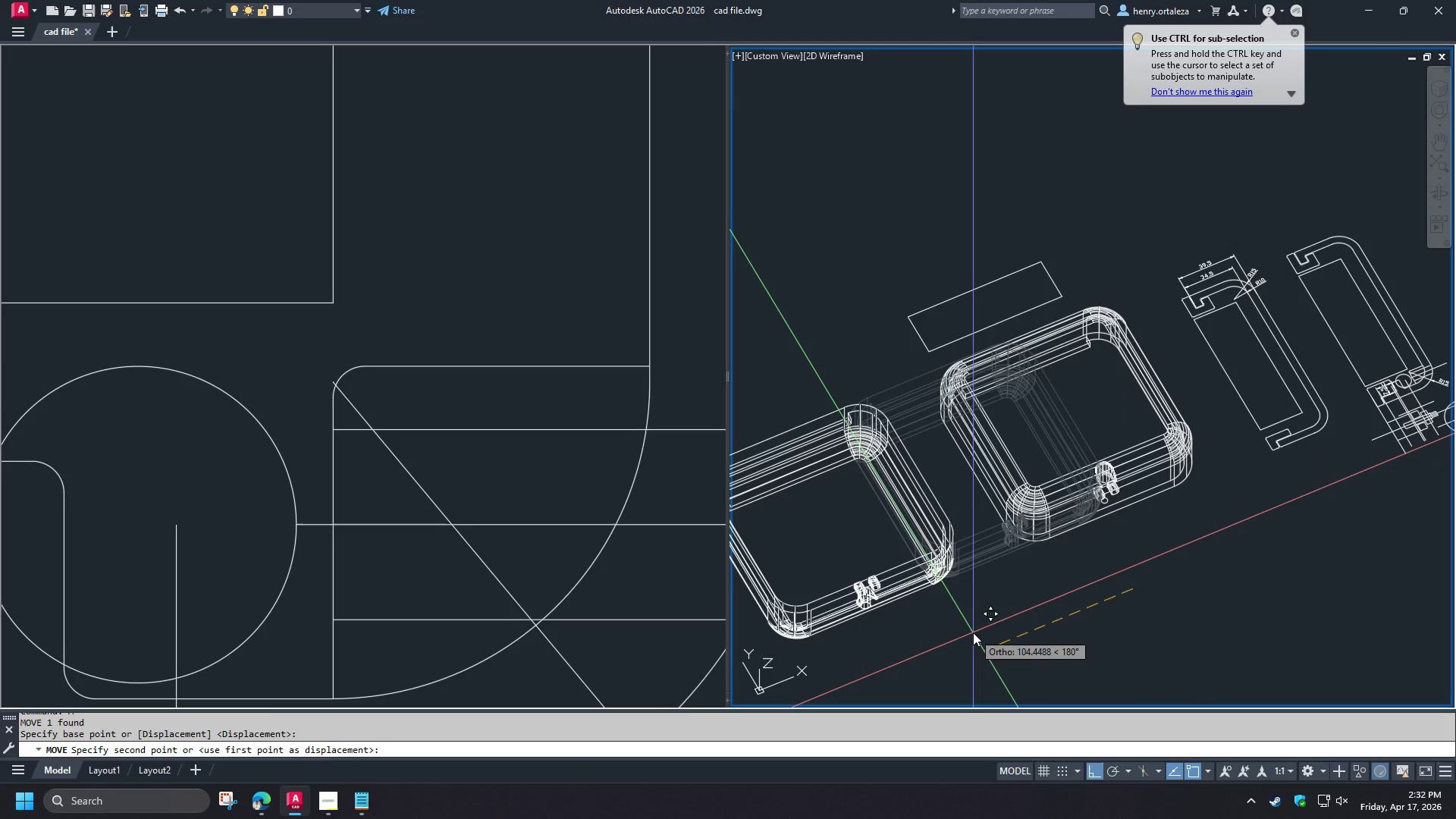 
double_click([973, 632])
 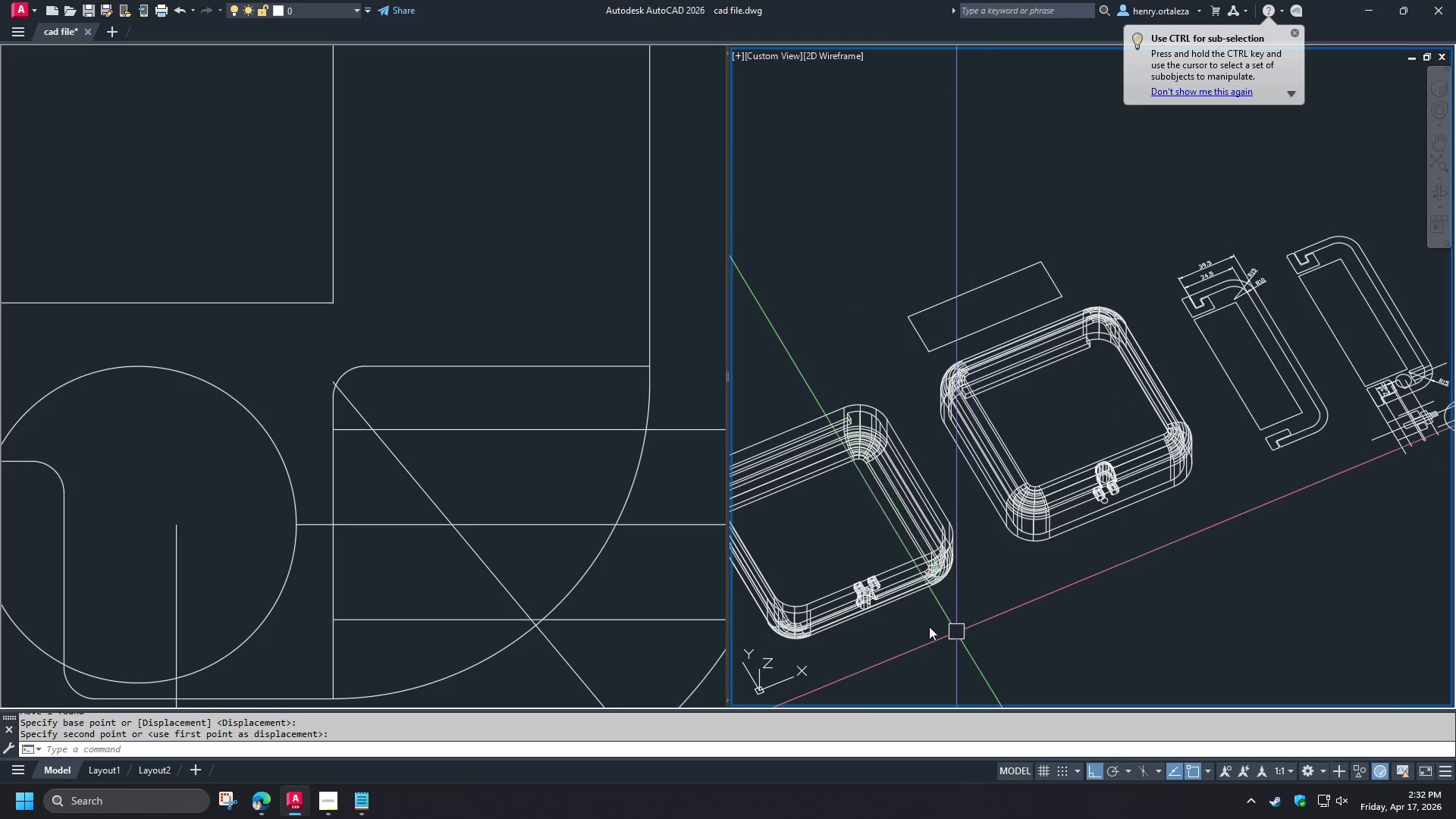 
type(vs s )
 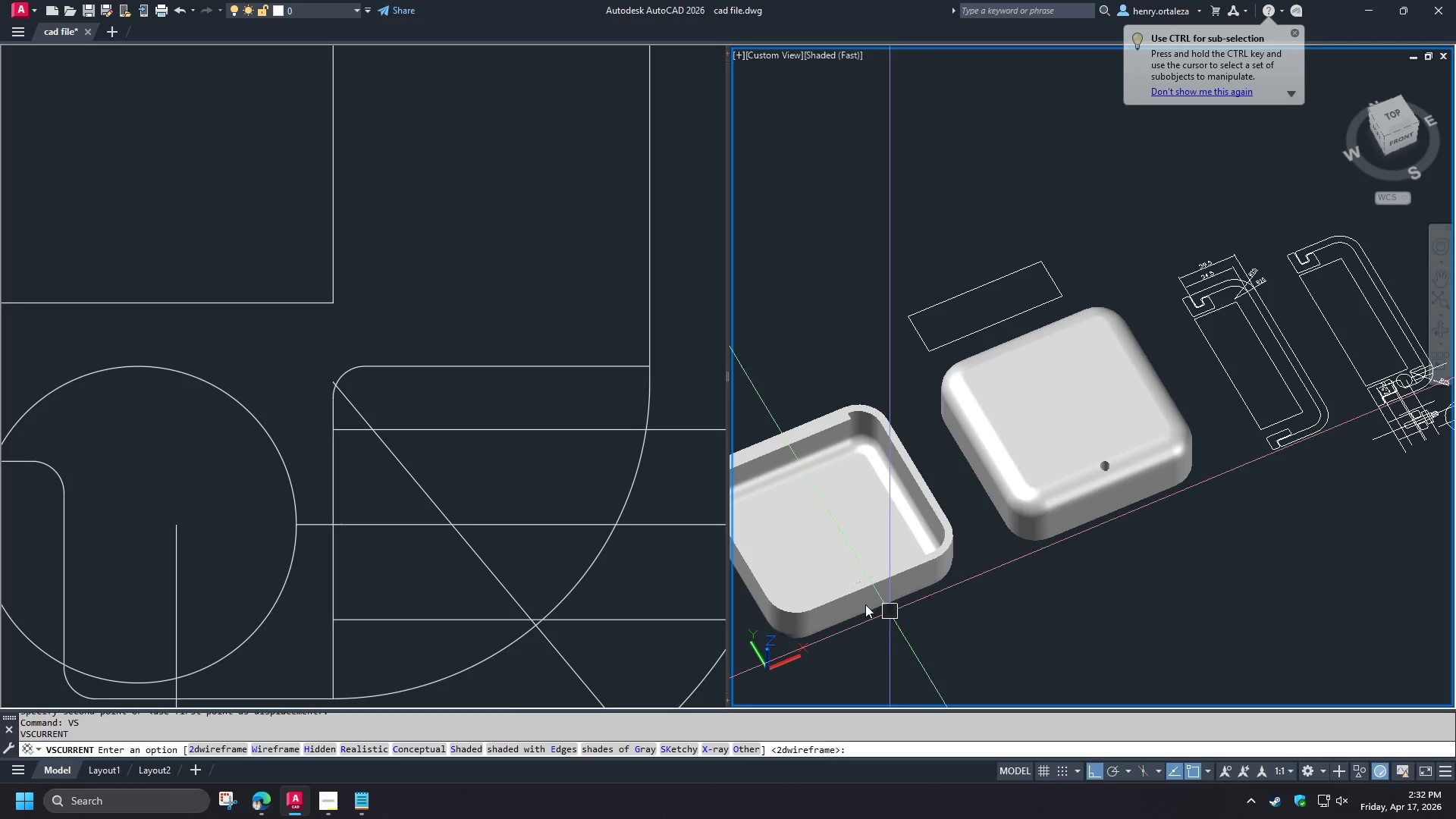 
hold_key(key=ShiftLeft, duration=0.92)
 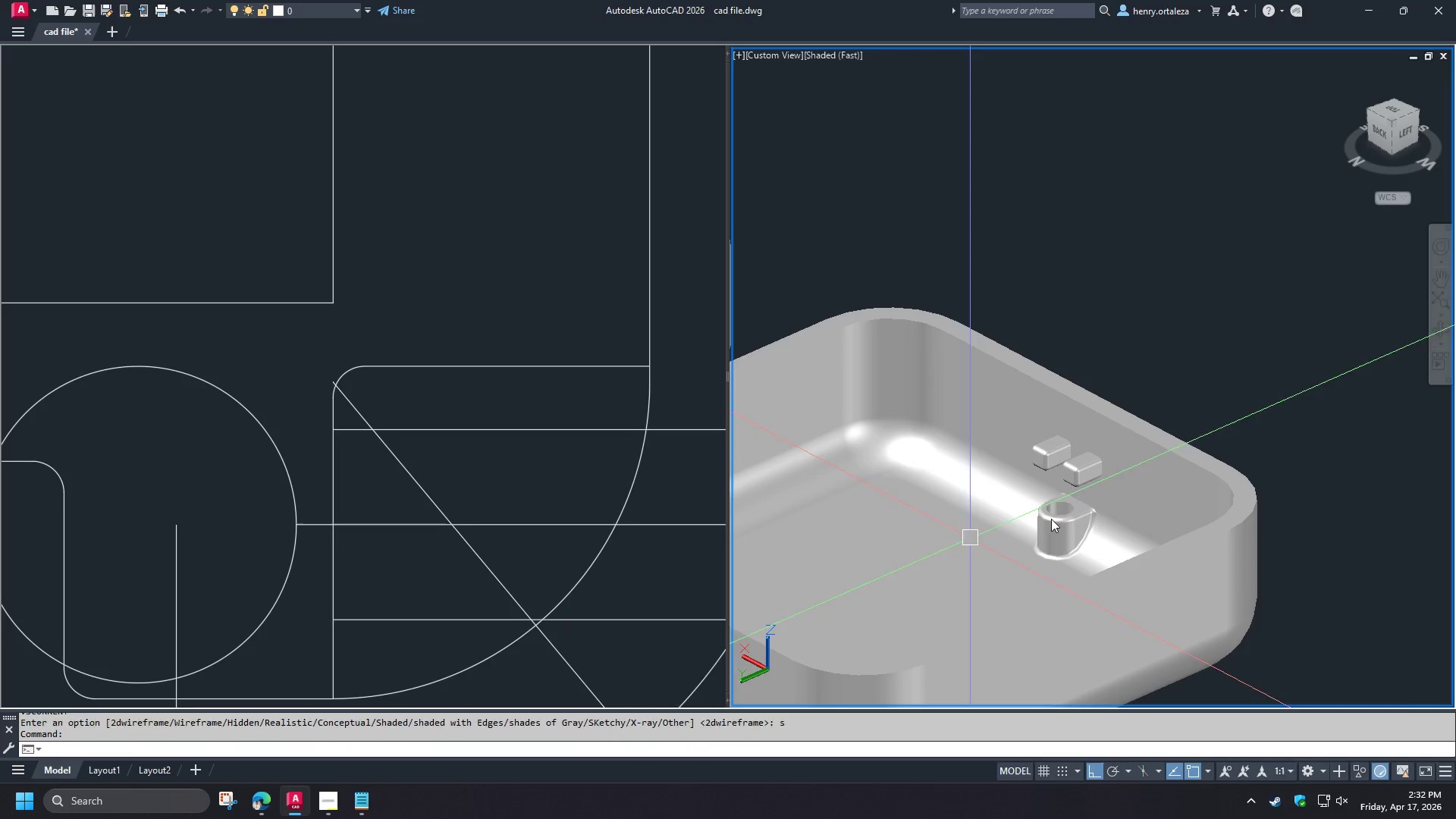 
scroll: coordinate [1022, 497], scroll_direction: up, amount: 5.0
 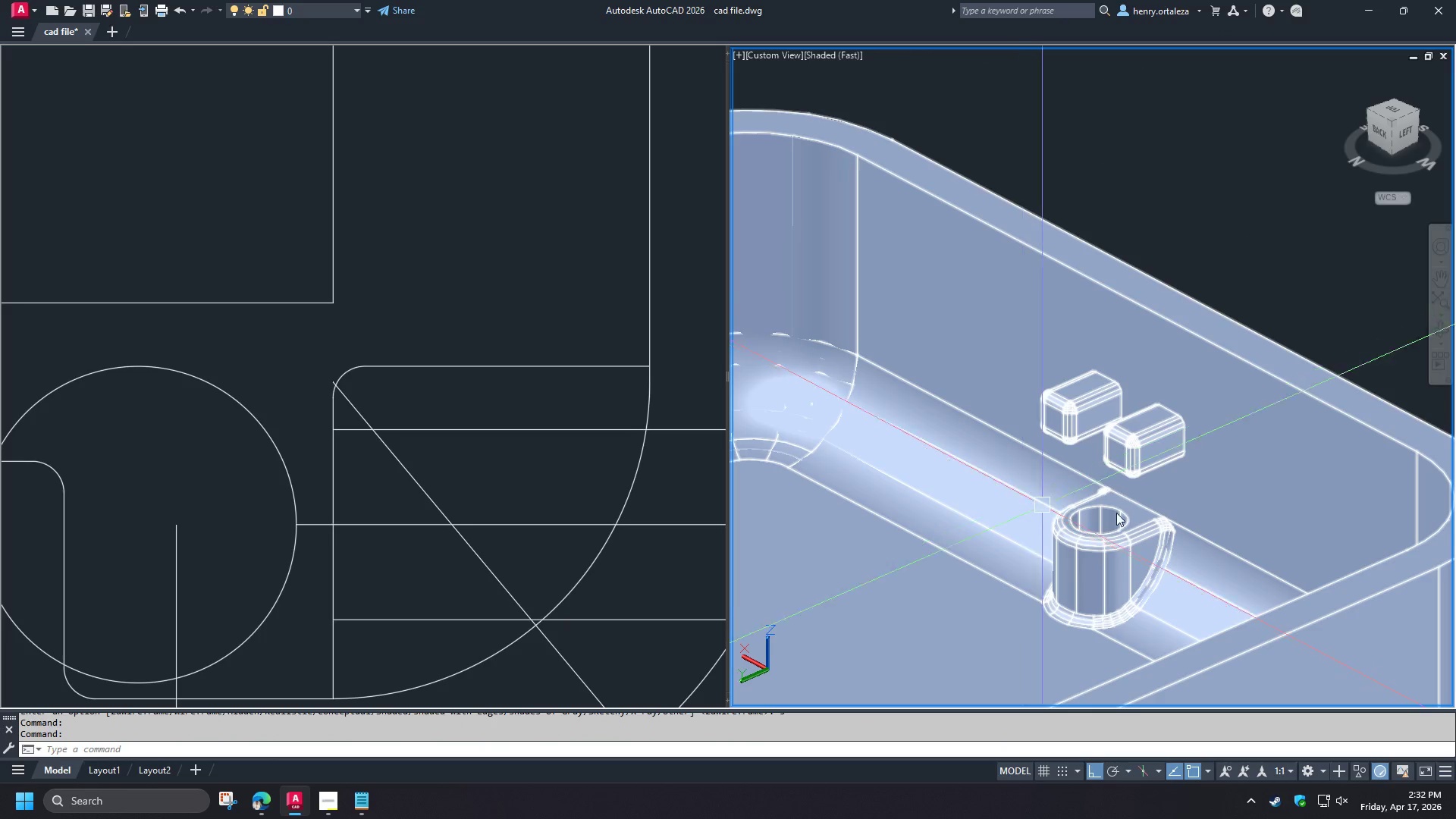 
type(re )
 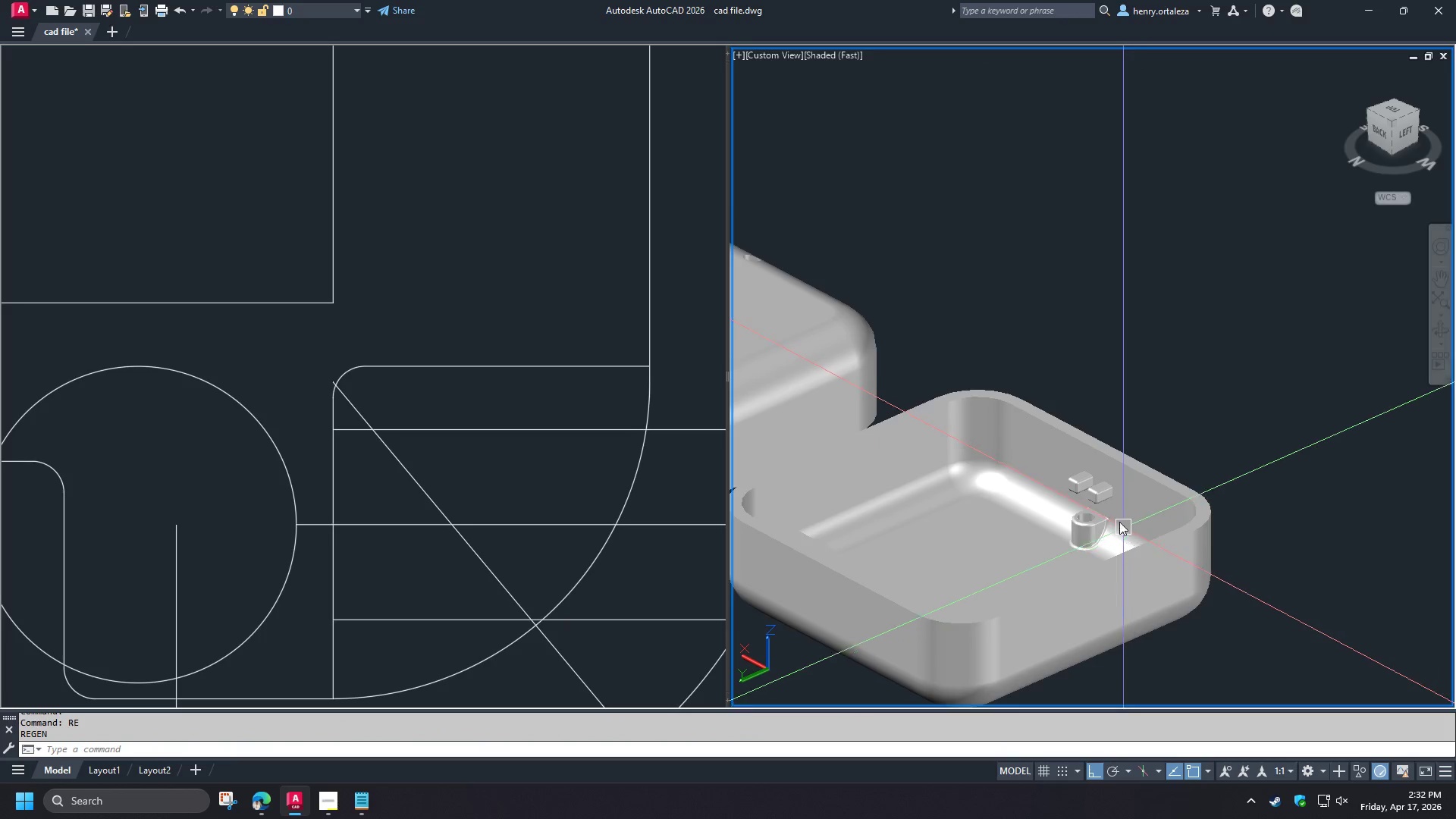 
scroll: coordinate [1088, 516], scroll_direction: down, amount: 2.0
 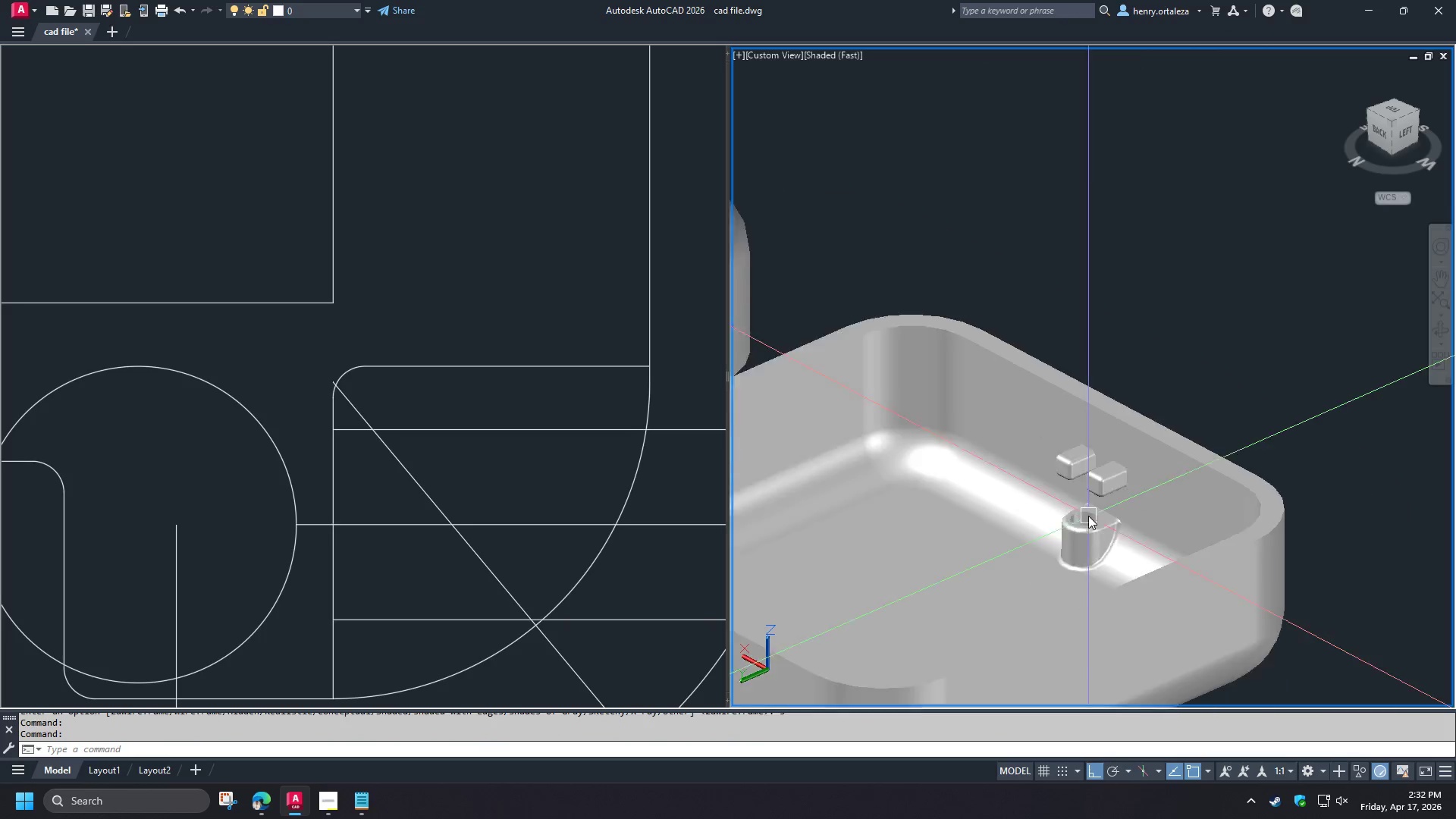 
hold_key(key=ShiftLeft, duration=1.26)
 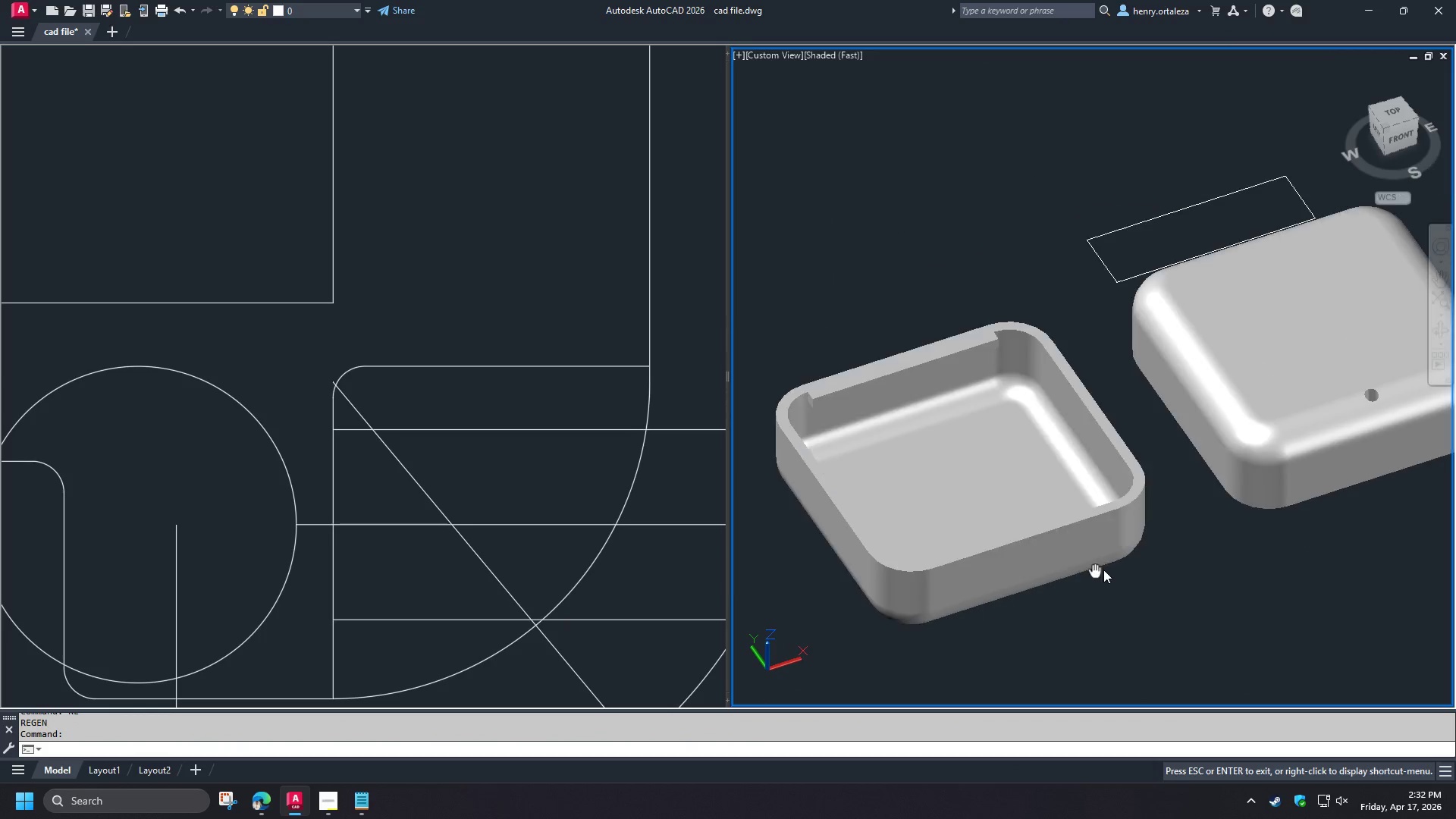 
scroll: coordinate [1101, 522], scroll_direction: none, amount: 0.0
 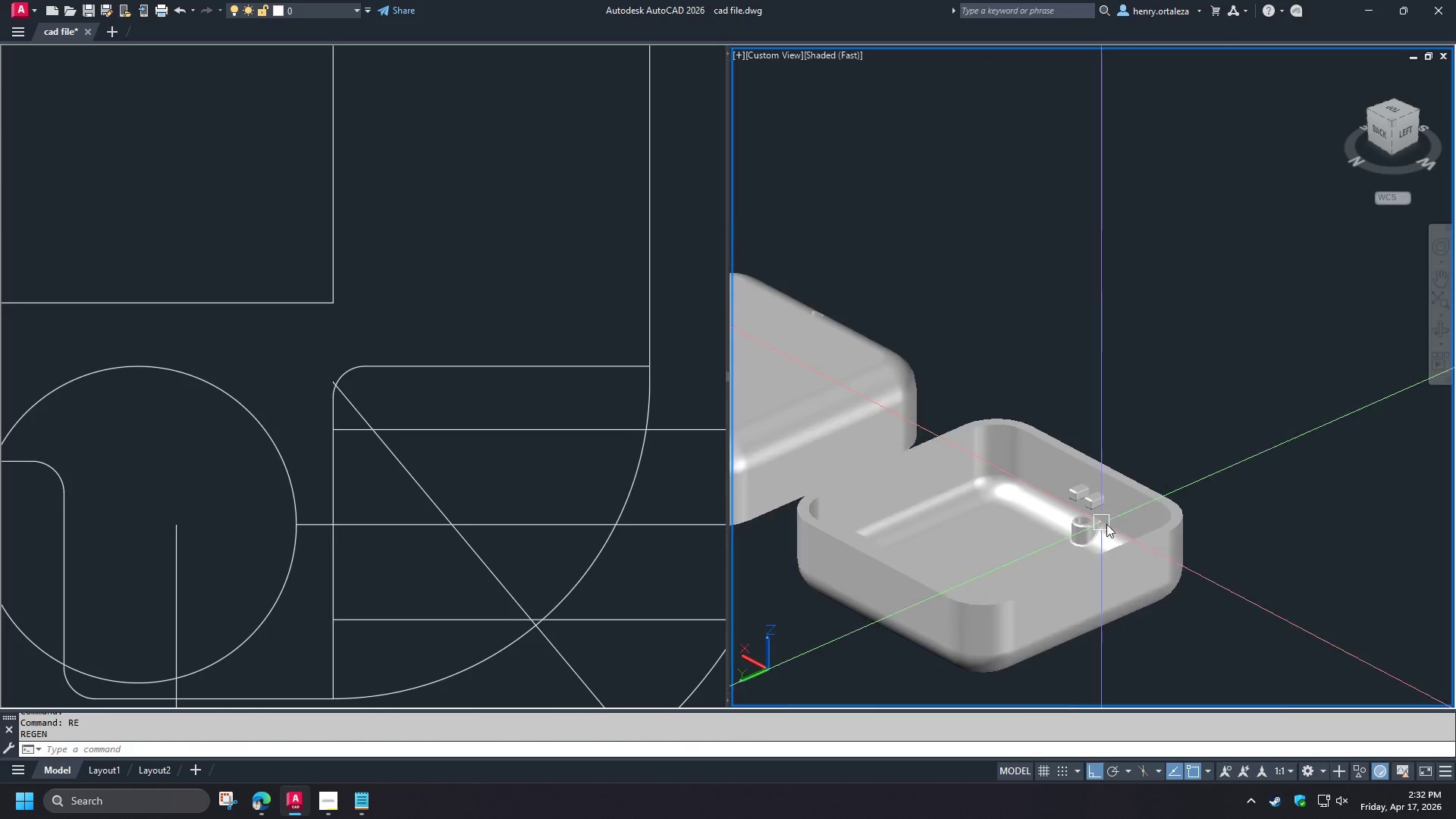 
hold_key(key=ShiftLeft, duration=1.99)
scroll: coordinate [1003, 546], scroll_direction: up, amount: 1.0
 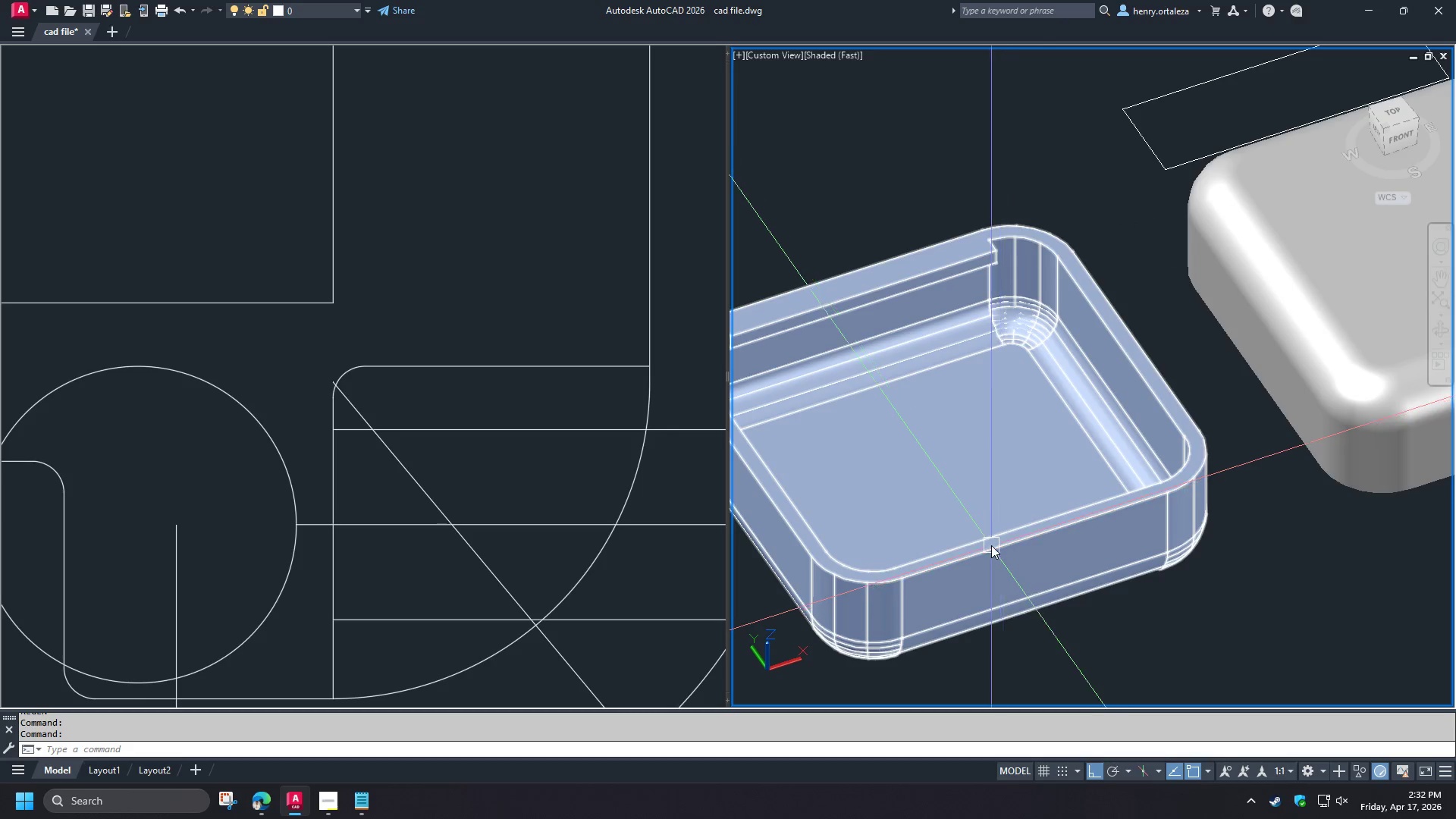 
hold_key(key=ShiftLeft, duration=0.89)
 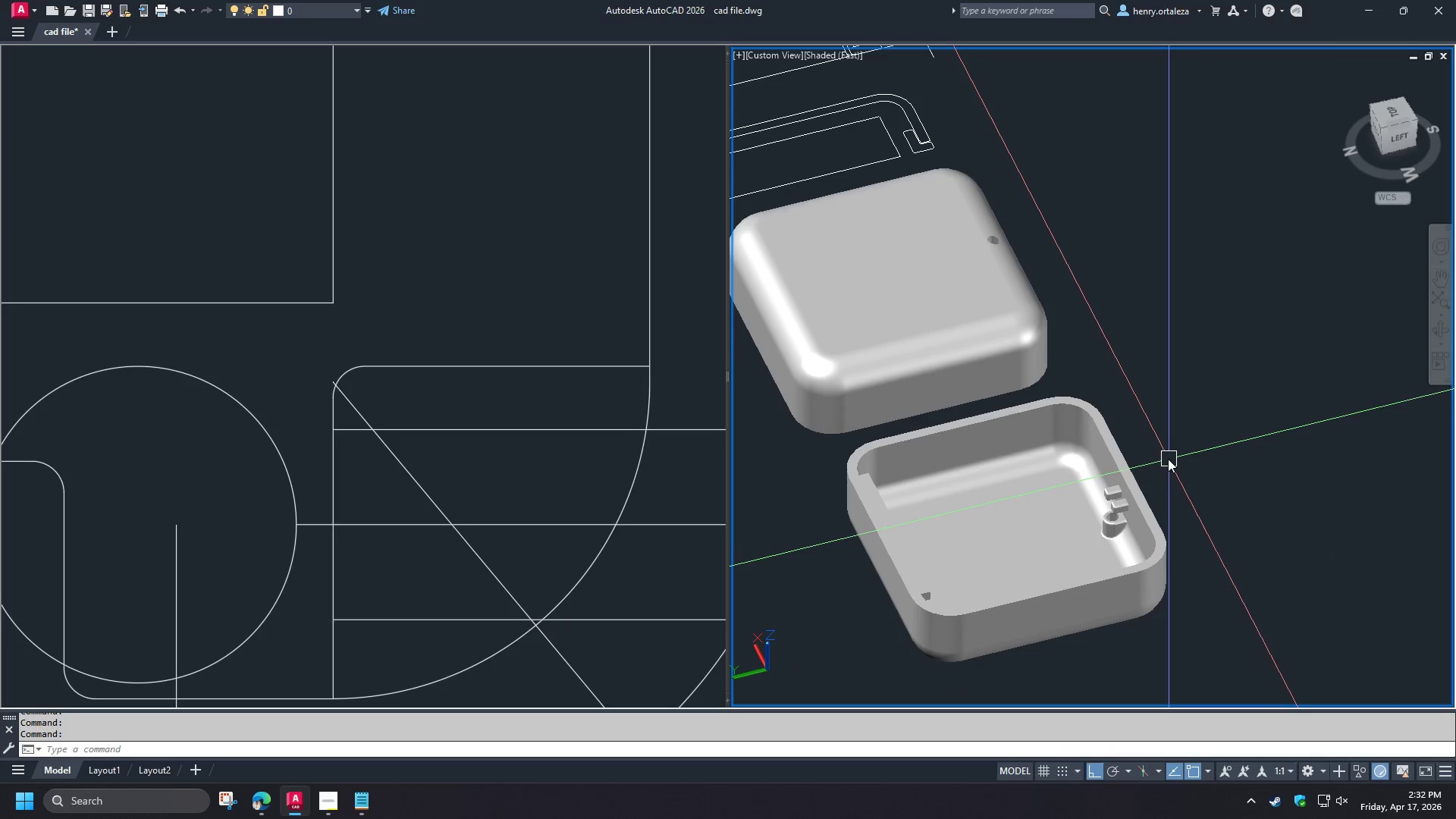 
scroll: coordinate [991, 545], scroll_direction: down, amount: 1.0
 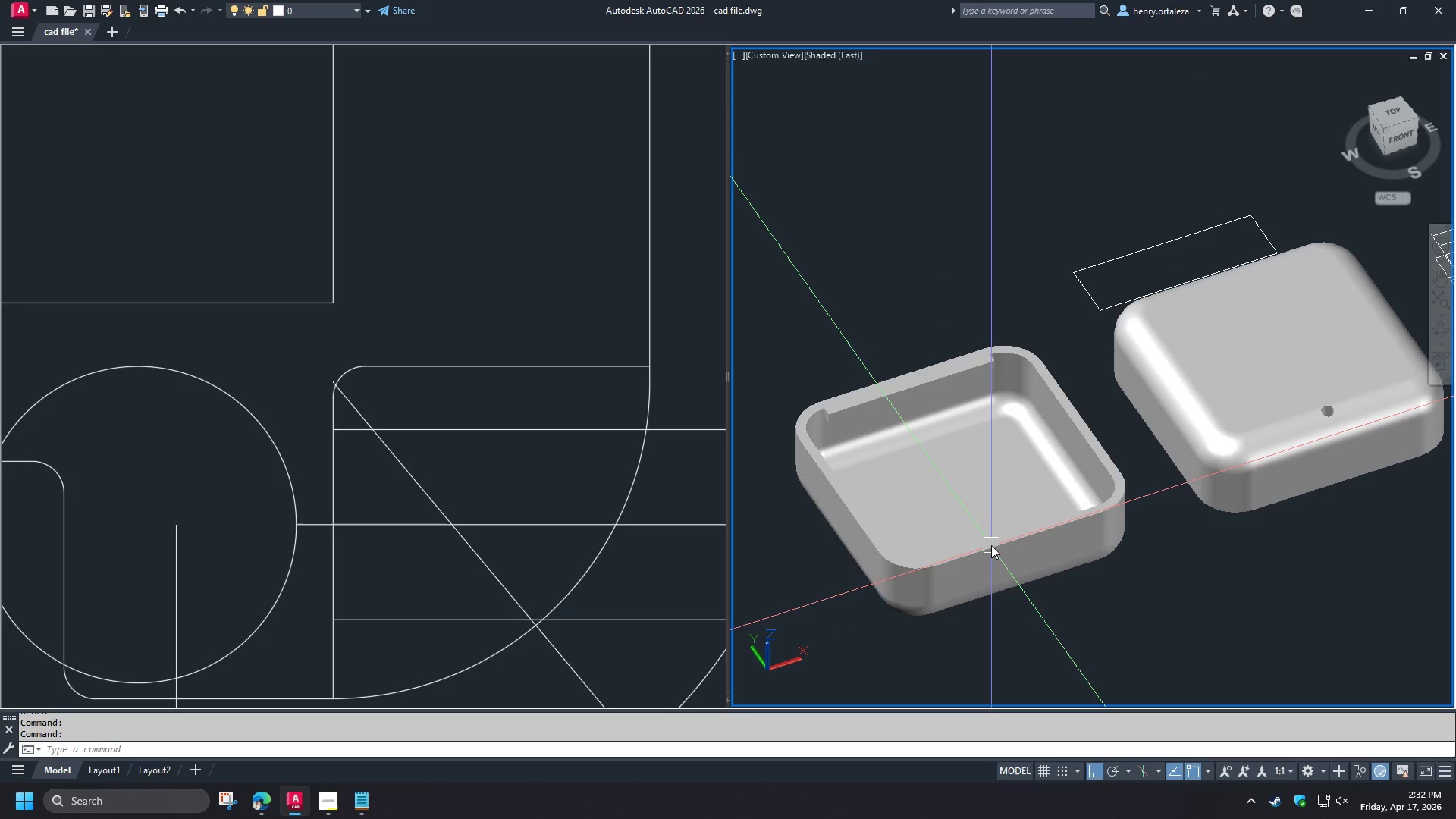 
wait(5.33)
 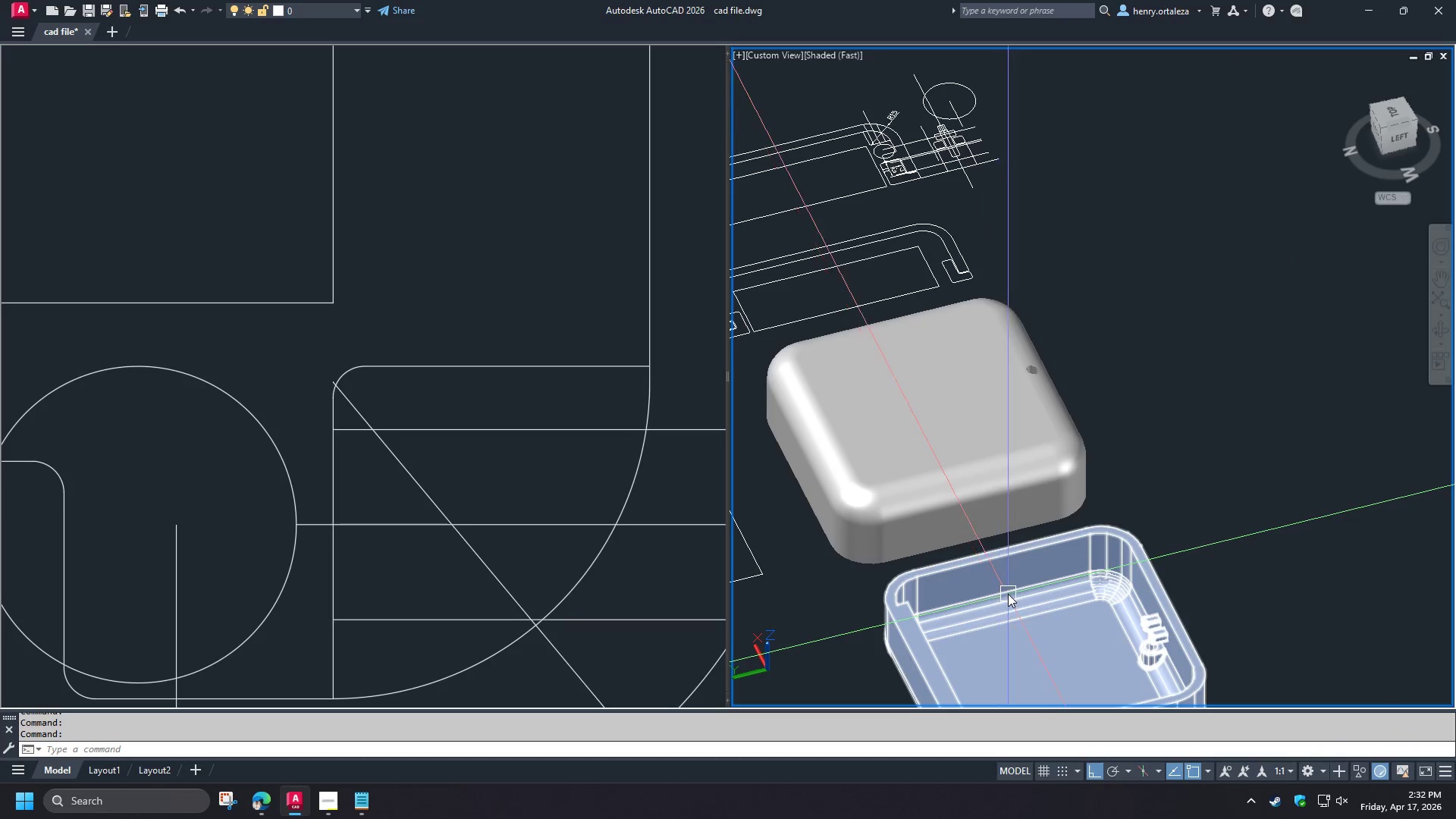 
left_click([335, 11])
 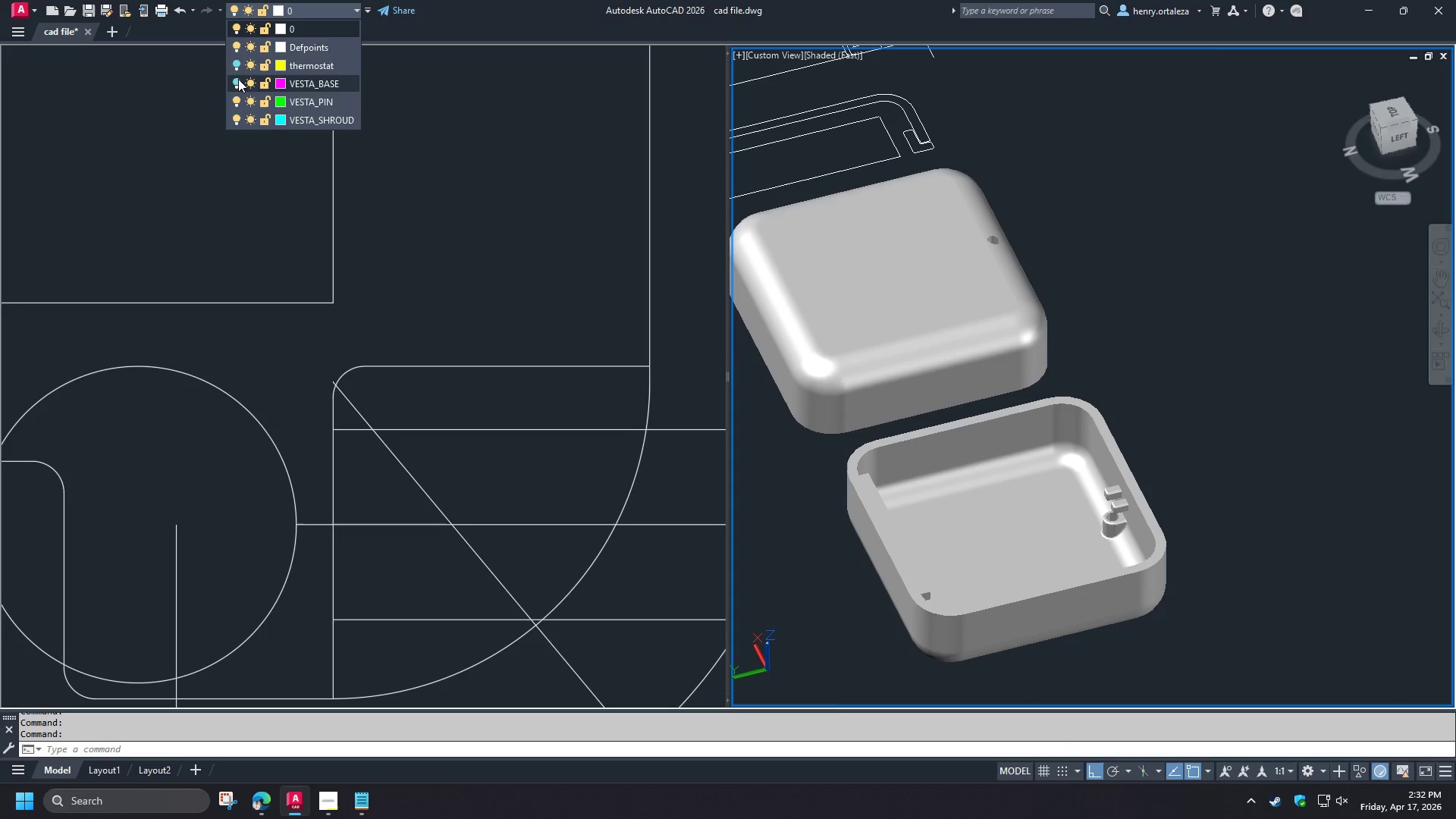 
left_click([235, 80])
 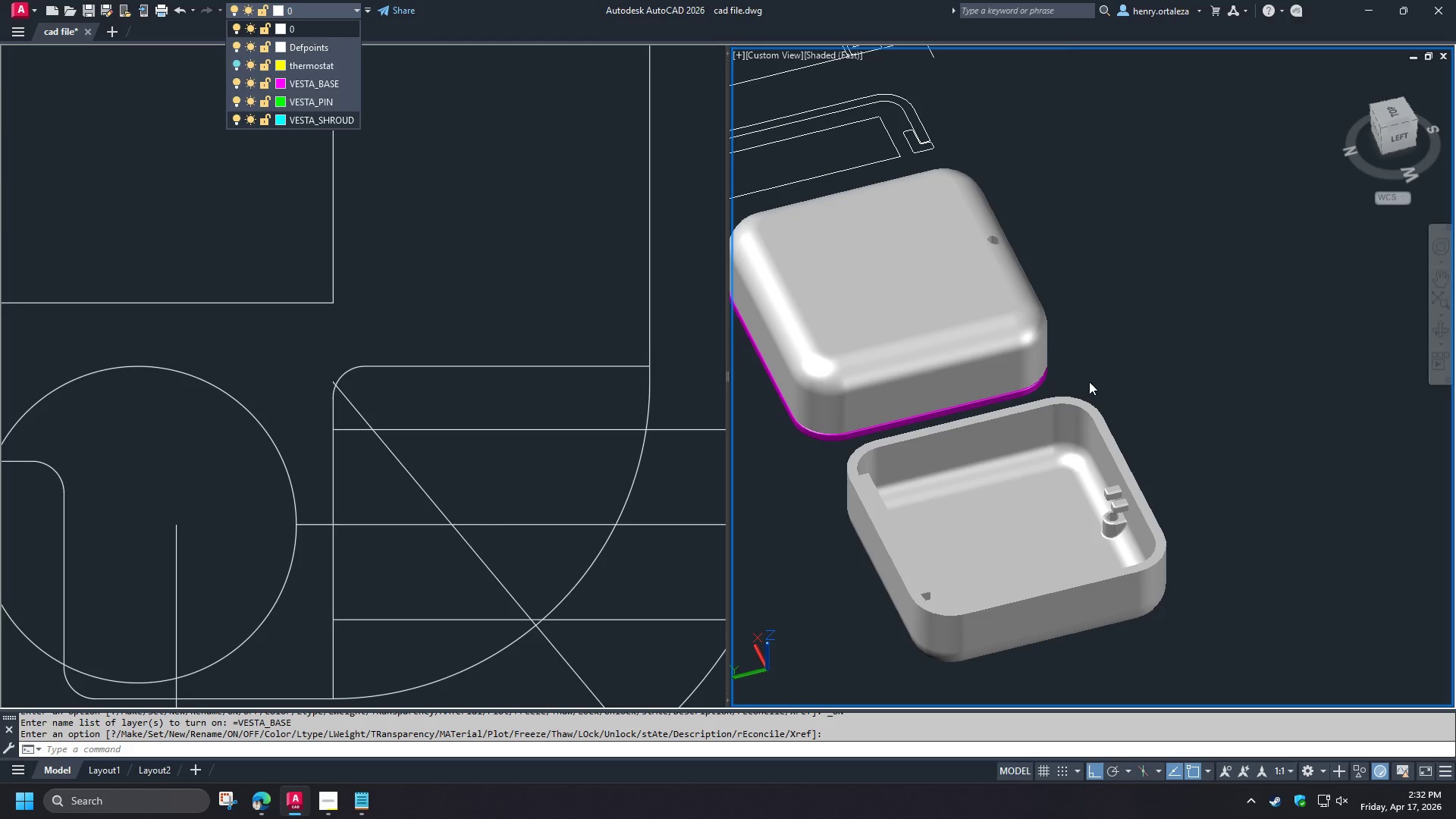 
left_click([1064, 378])
 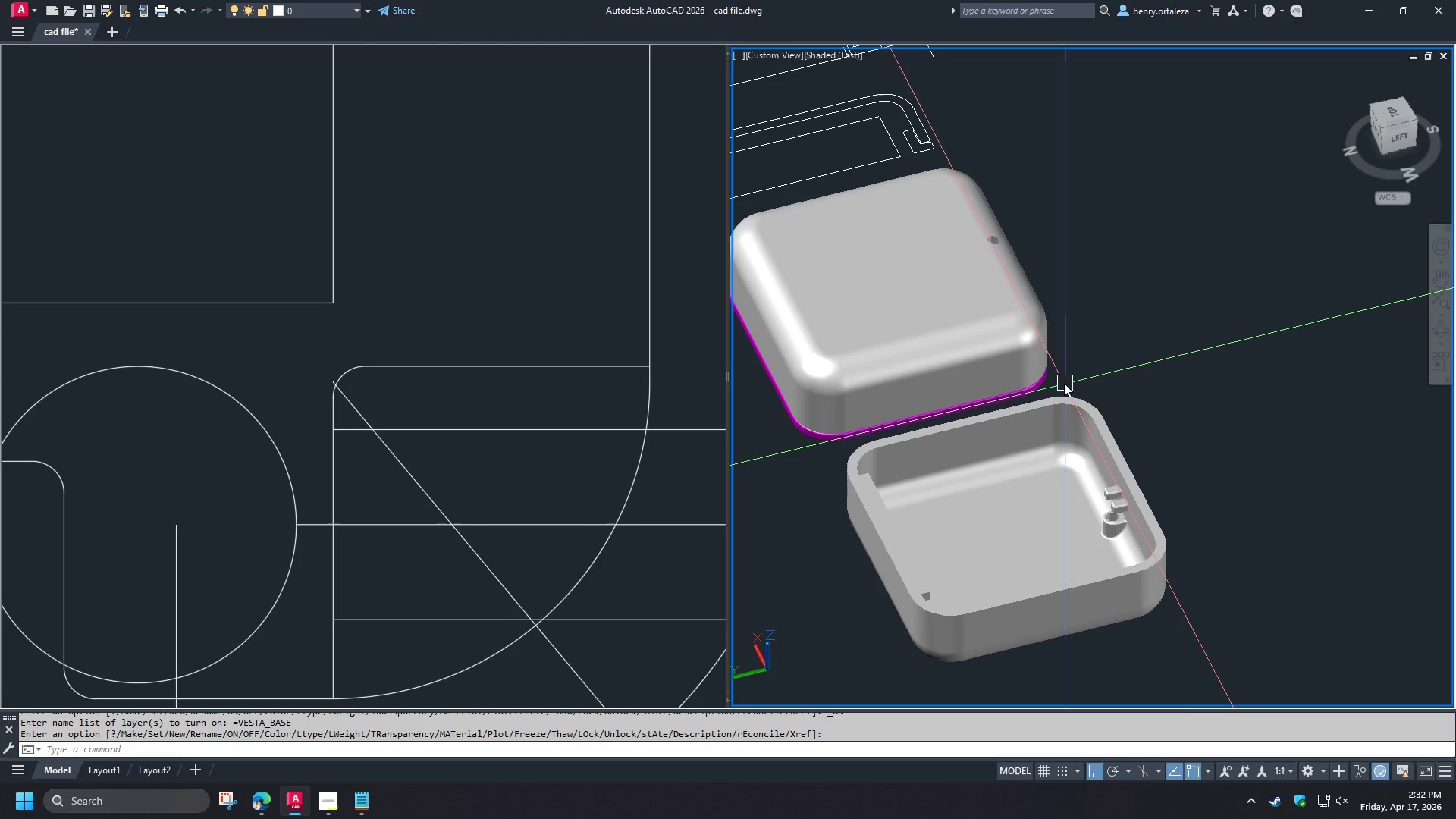 
scroll: coordinate [1053, 383], scroll_direction: up, amount: 2.0
 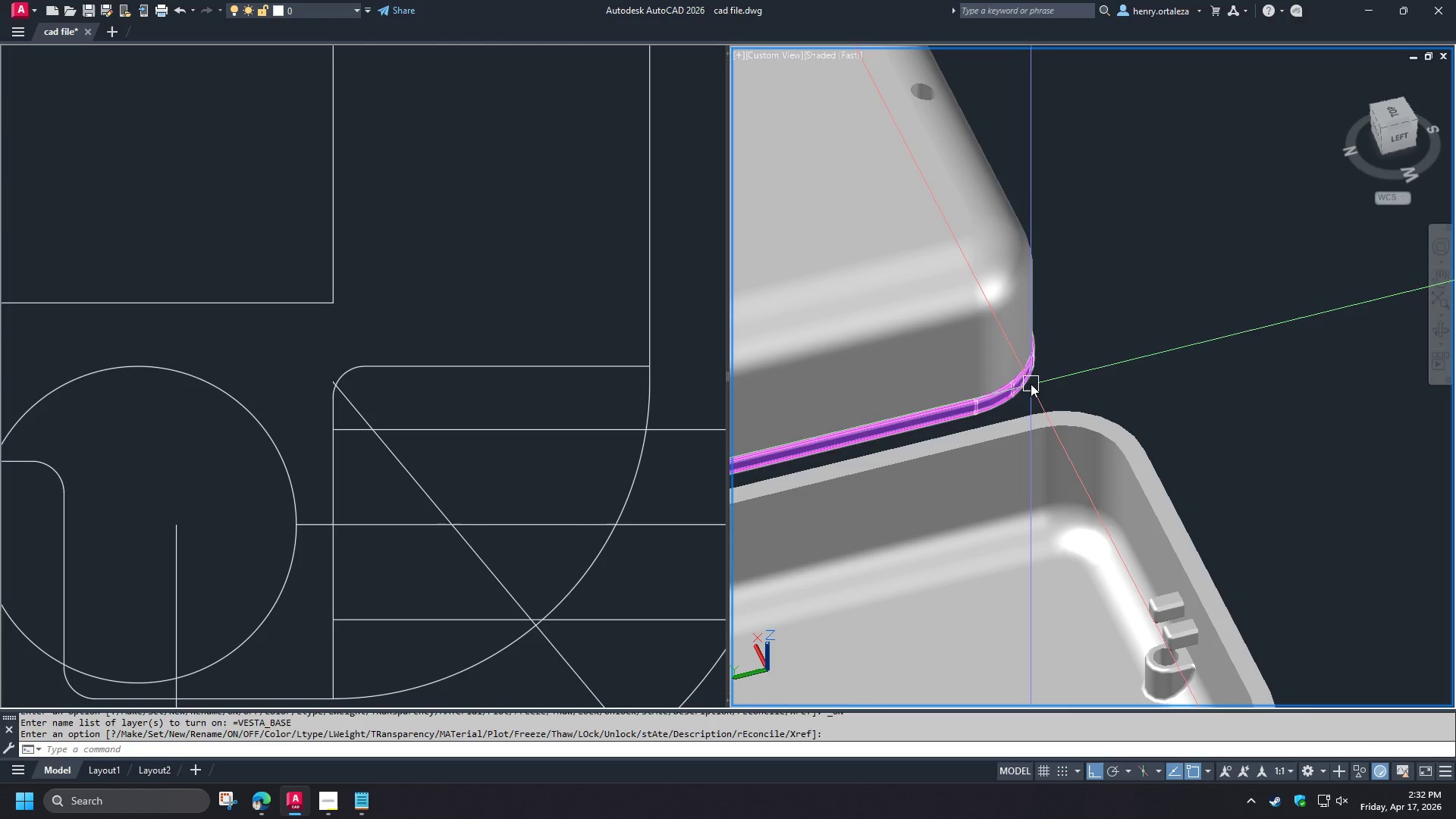 
left_click([1031, 384])
 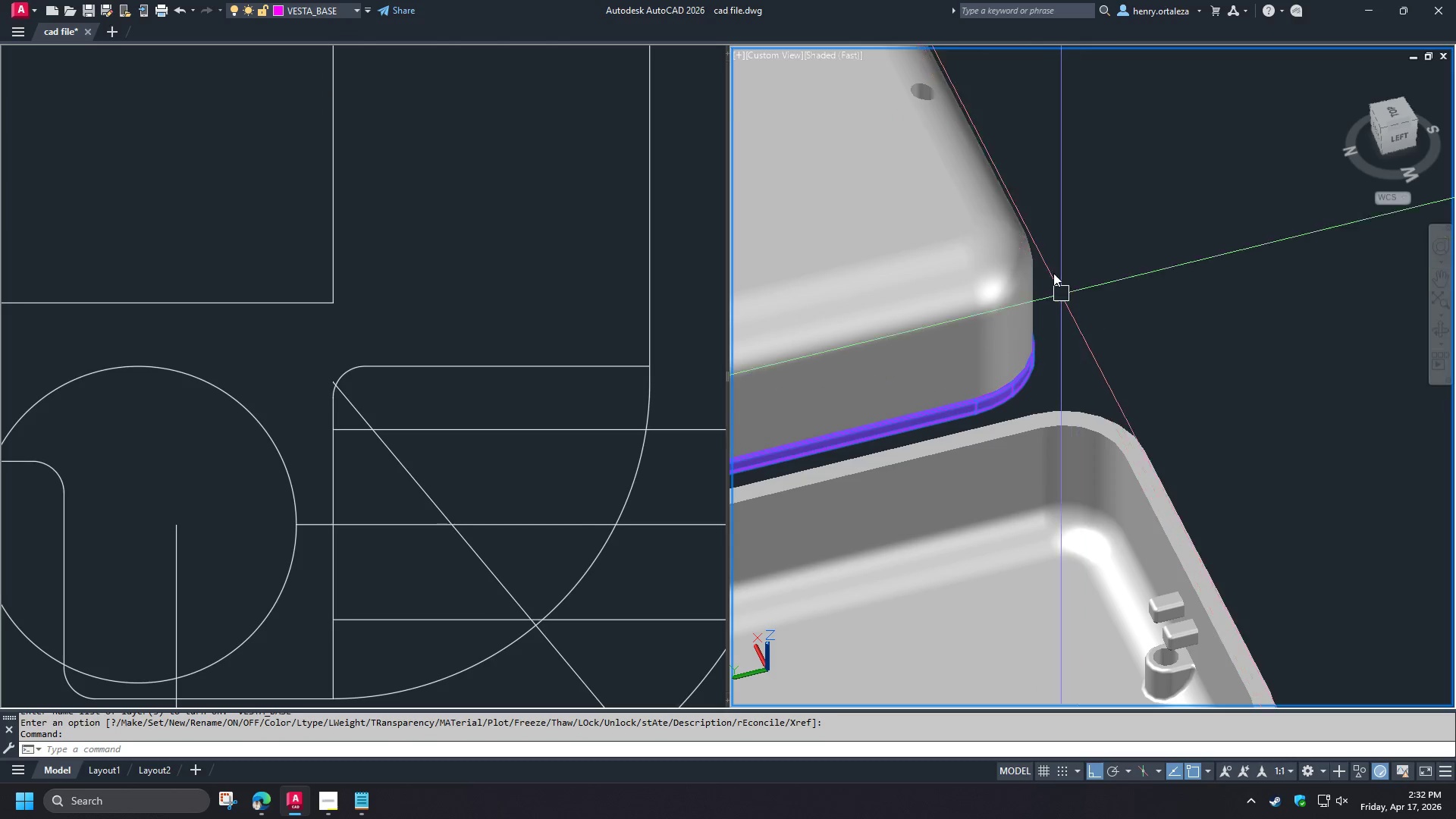 
key(C)
 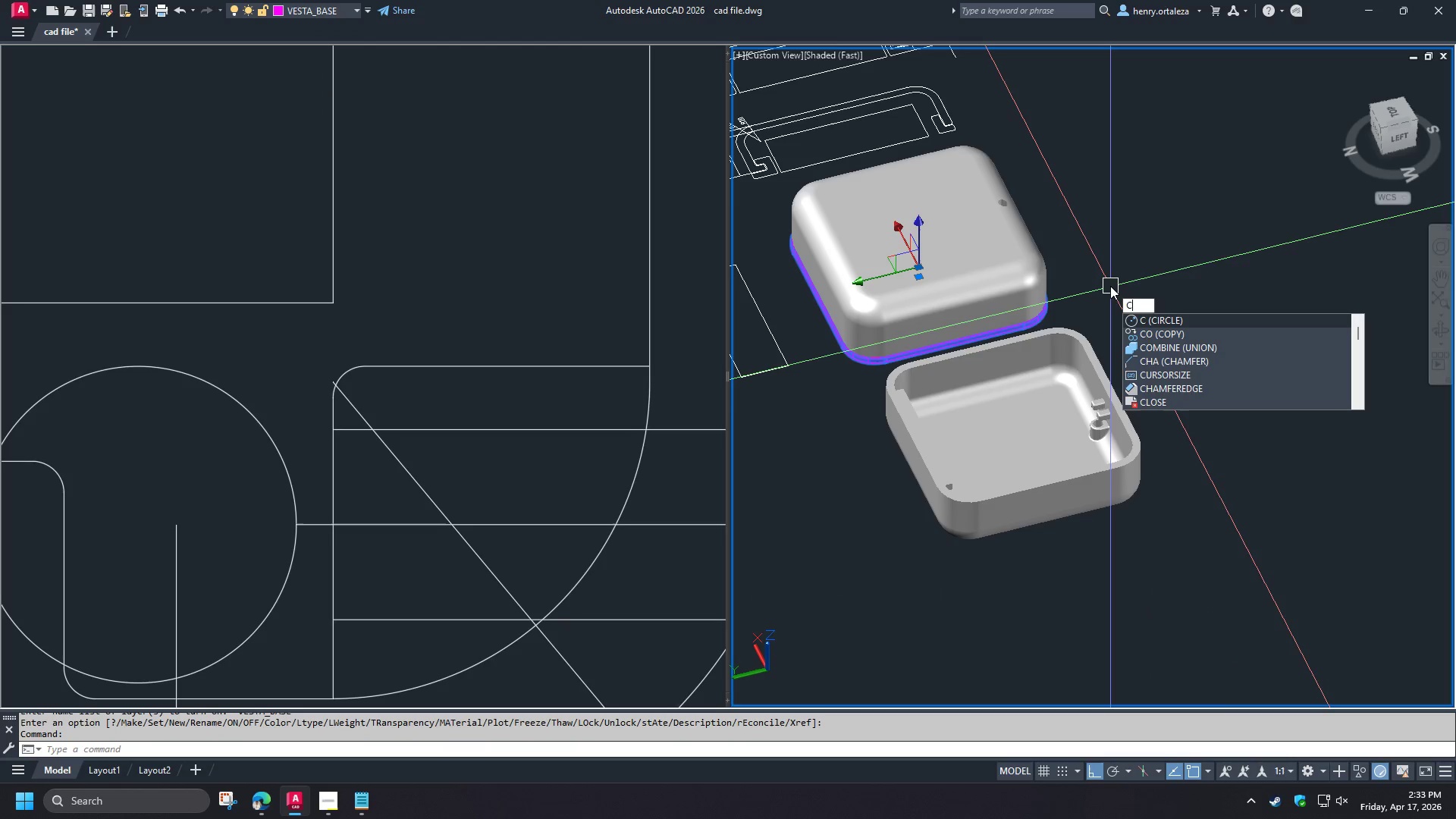 
scroll: coordinate [1053, 264], scroll_direction: down, amount: 2.0
 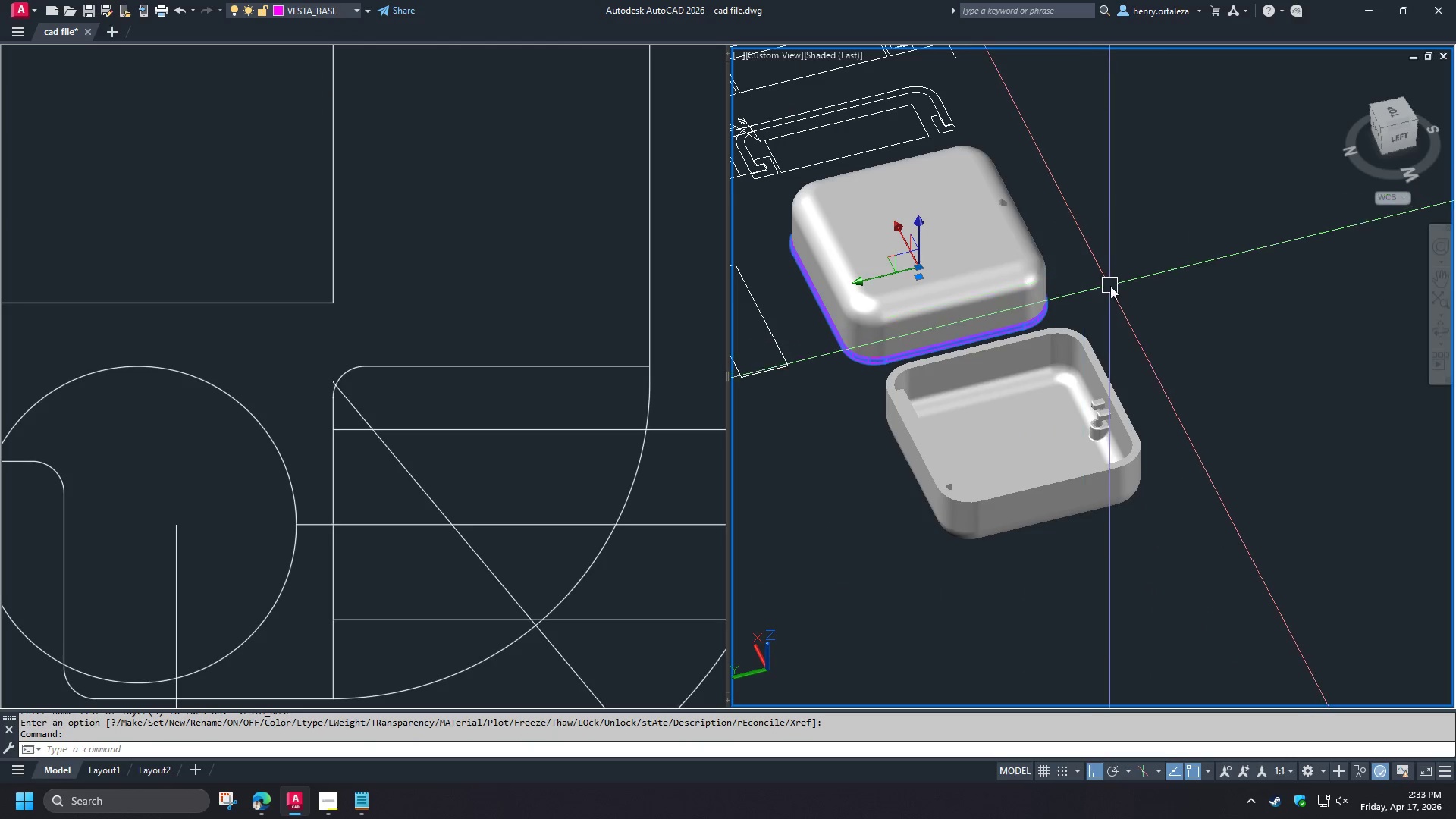 
key(O)
 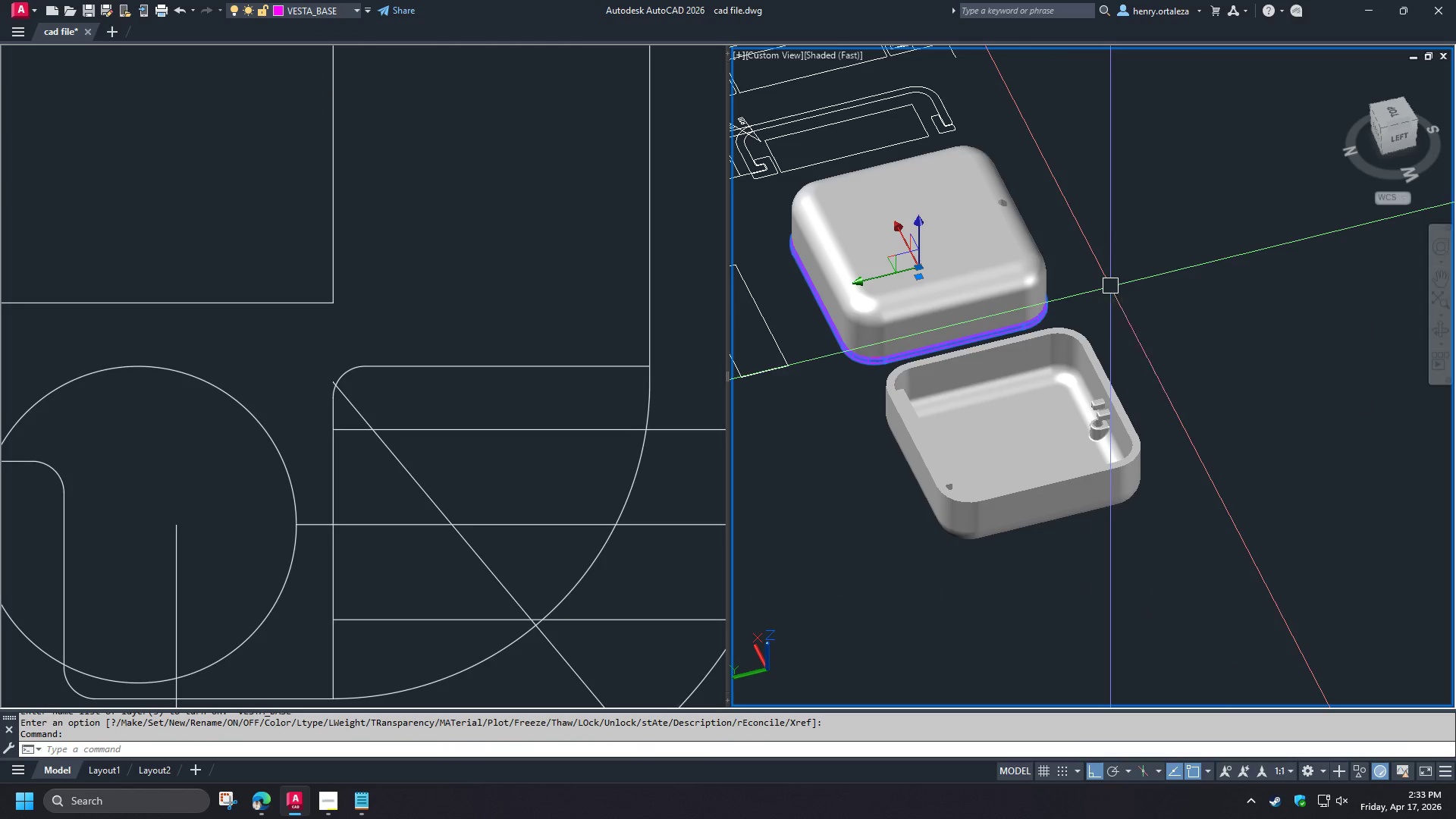 
key(Space)
 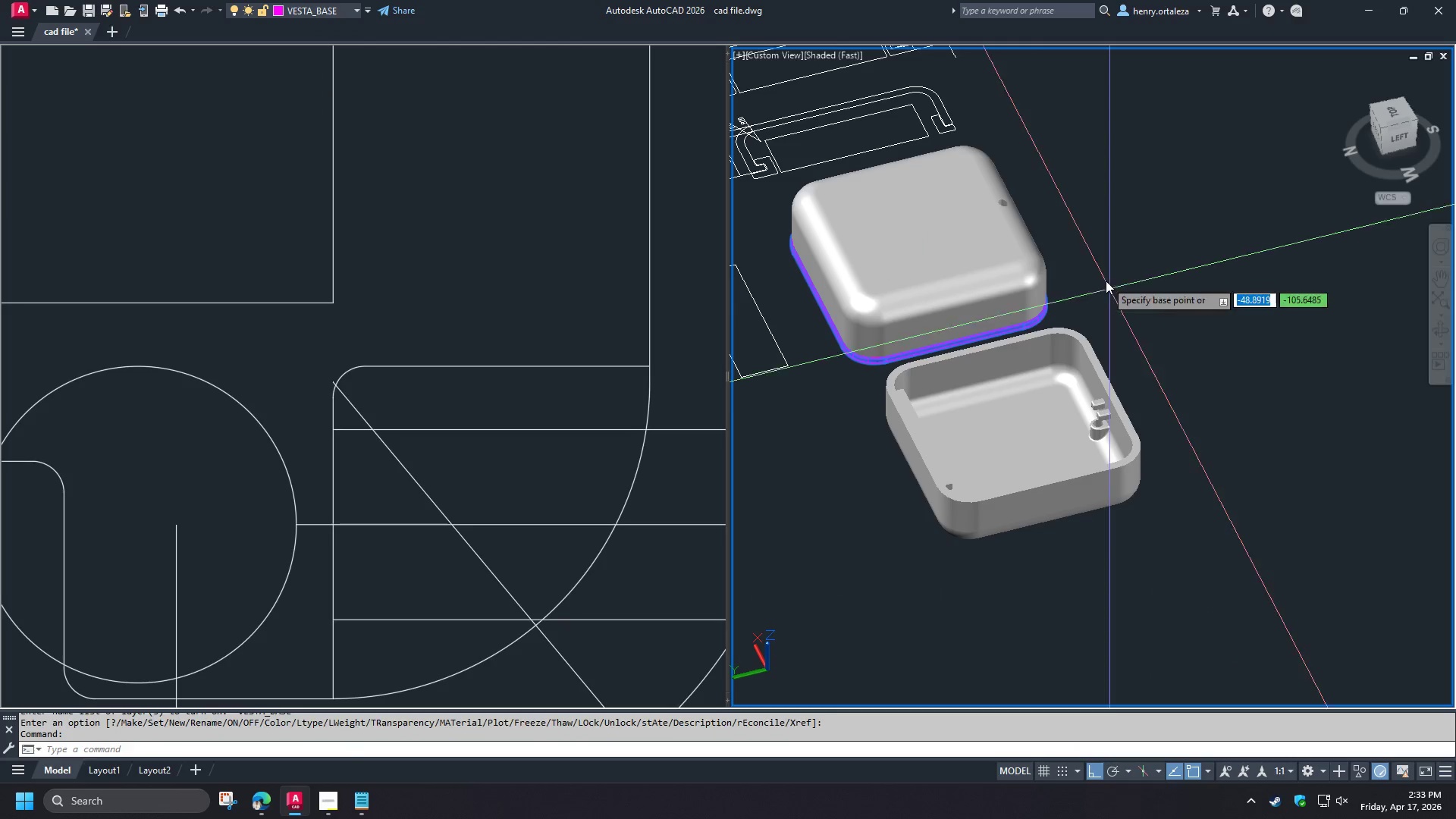 
left_click_drag(start_coordinate=[1106, 281], to_coordinate=[1108, 293])
 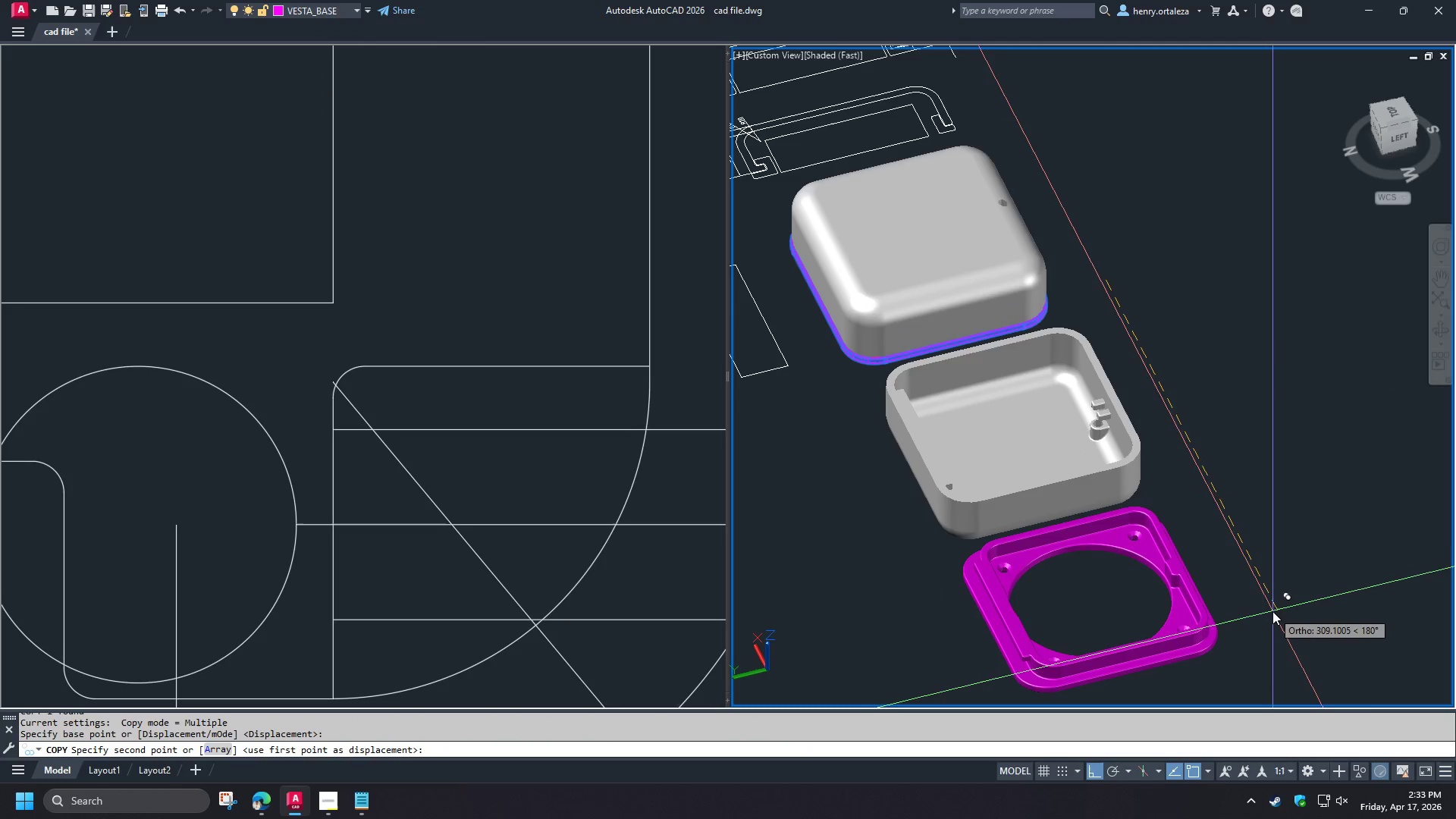 
left_click([1273, 614])
 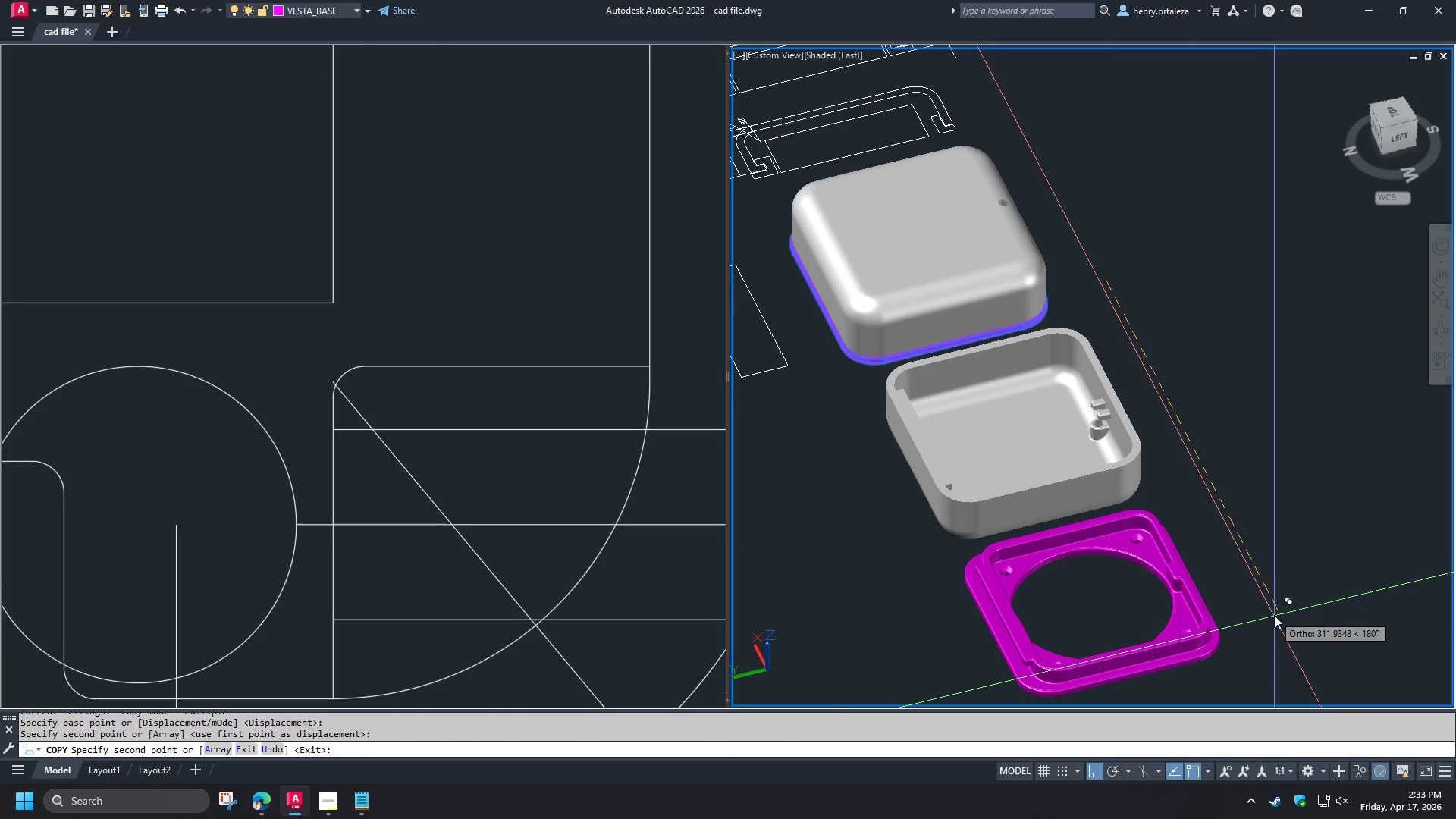 
key(Space)
 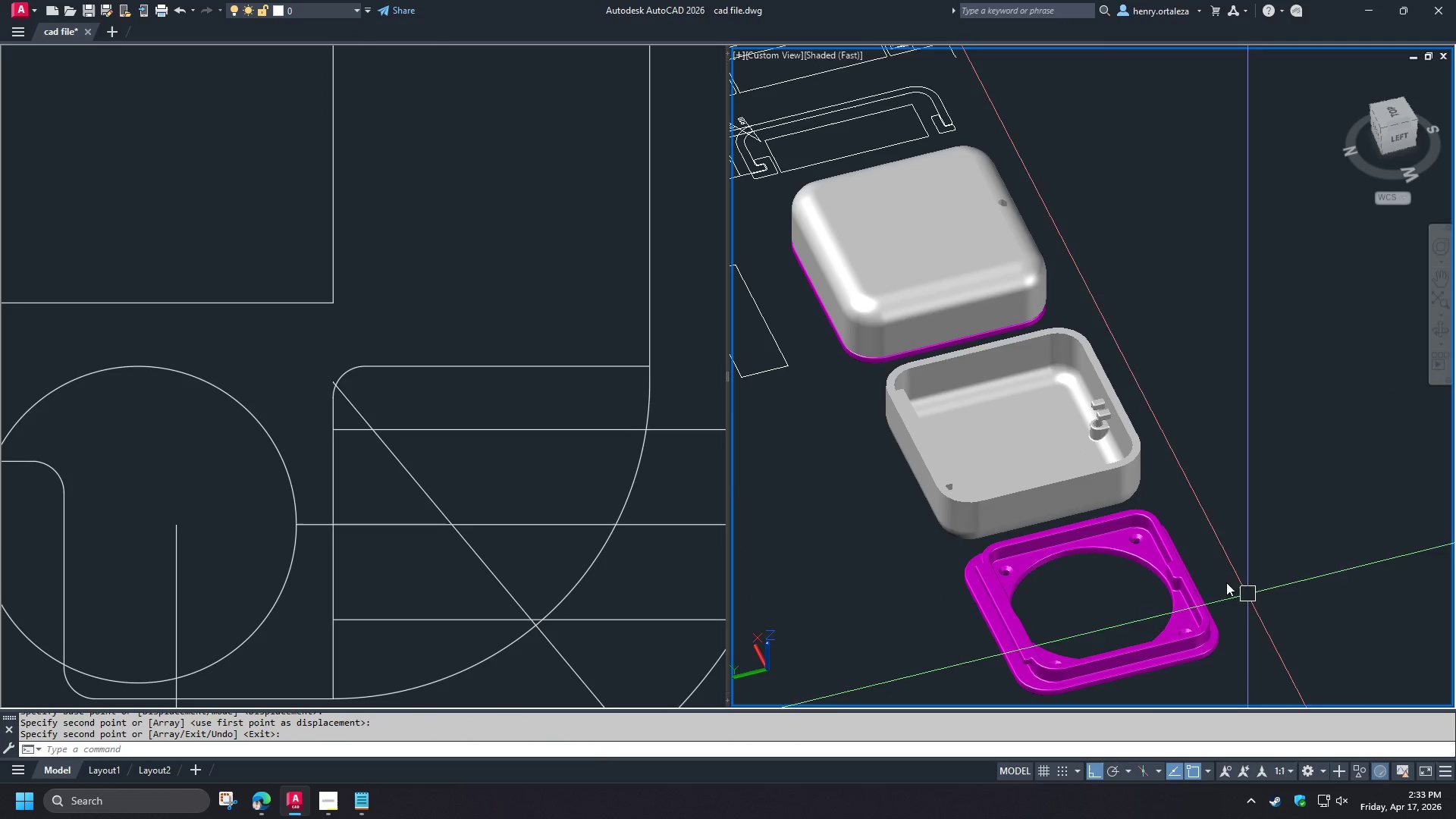 
scroll: coordinate [1195, 561], scroll_direction: up, amount: 4.0
 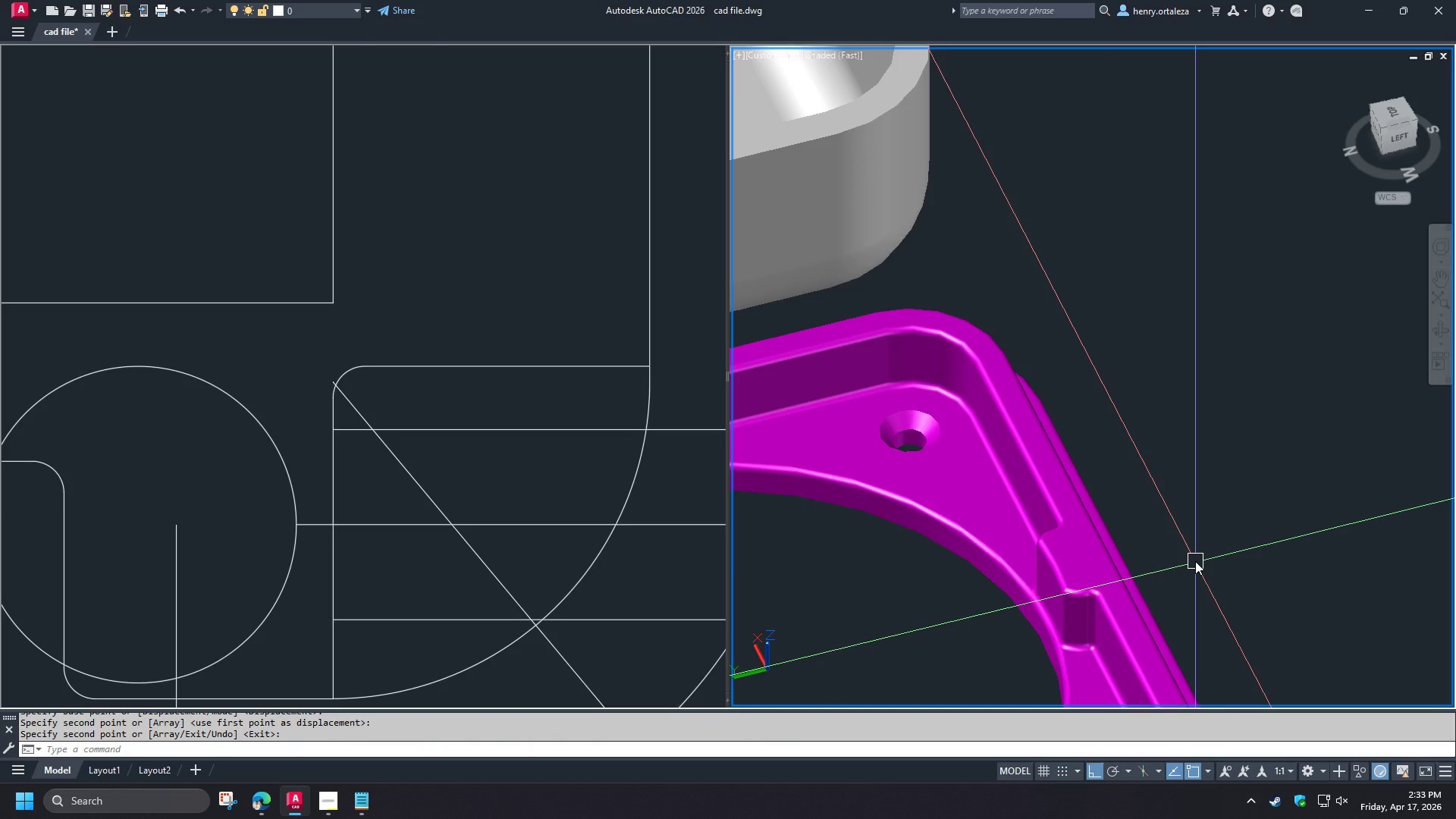 
type(re )
 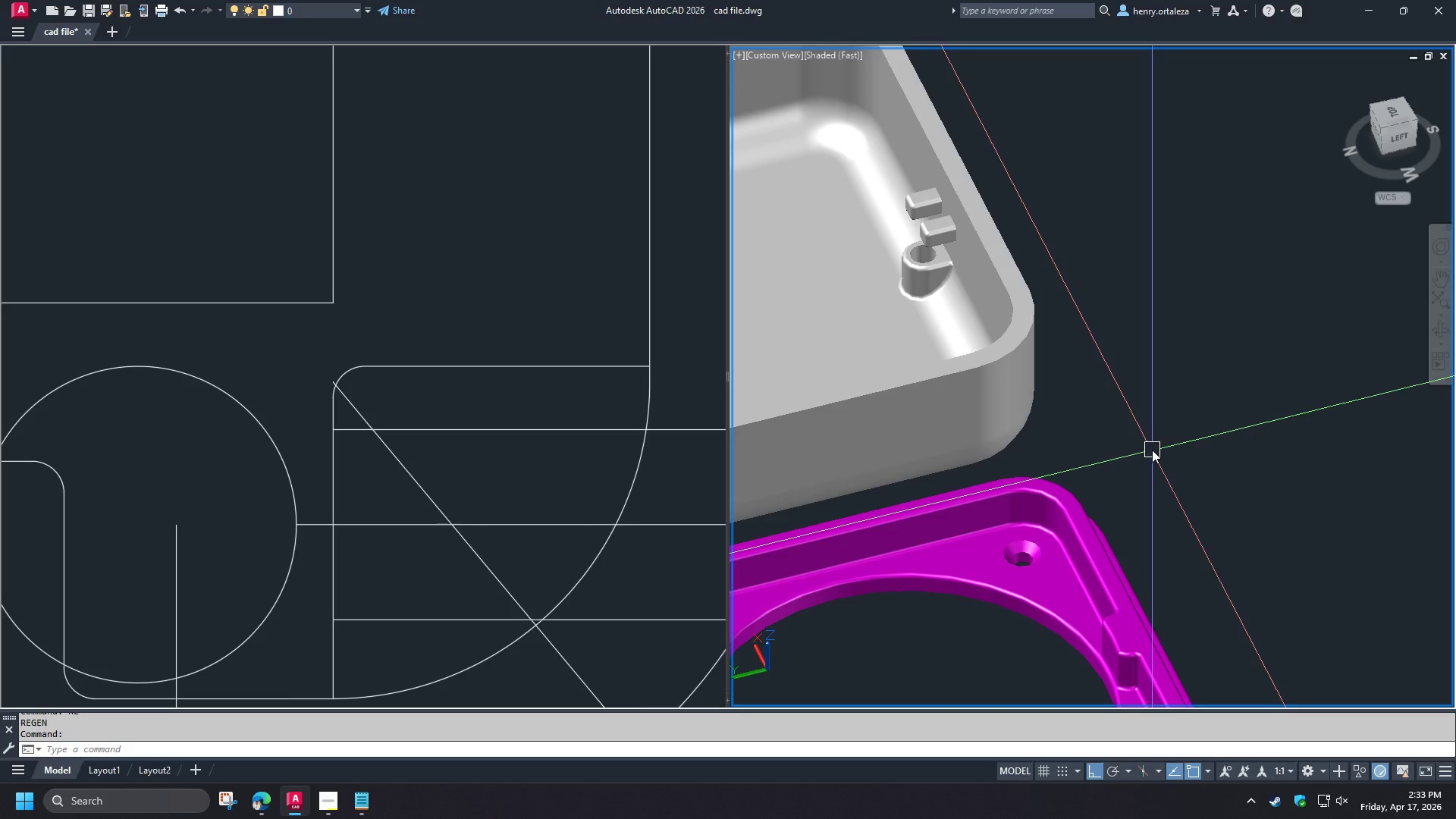 
scroll: coordinate [1195, 561], scroll_direction: down, amount: 1.0
 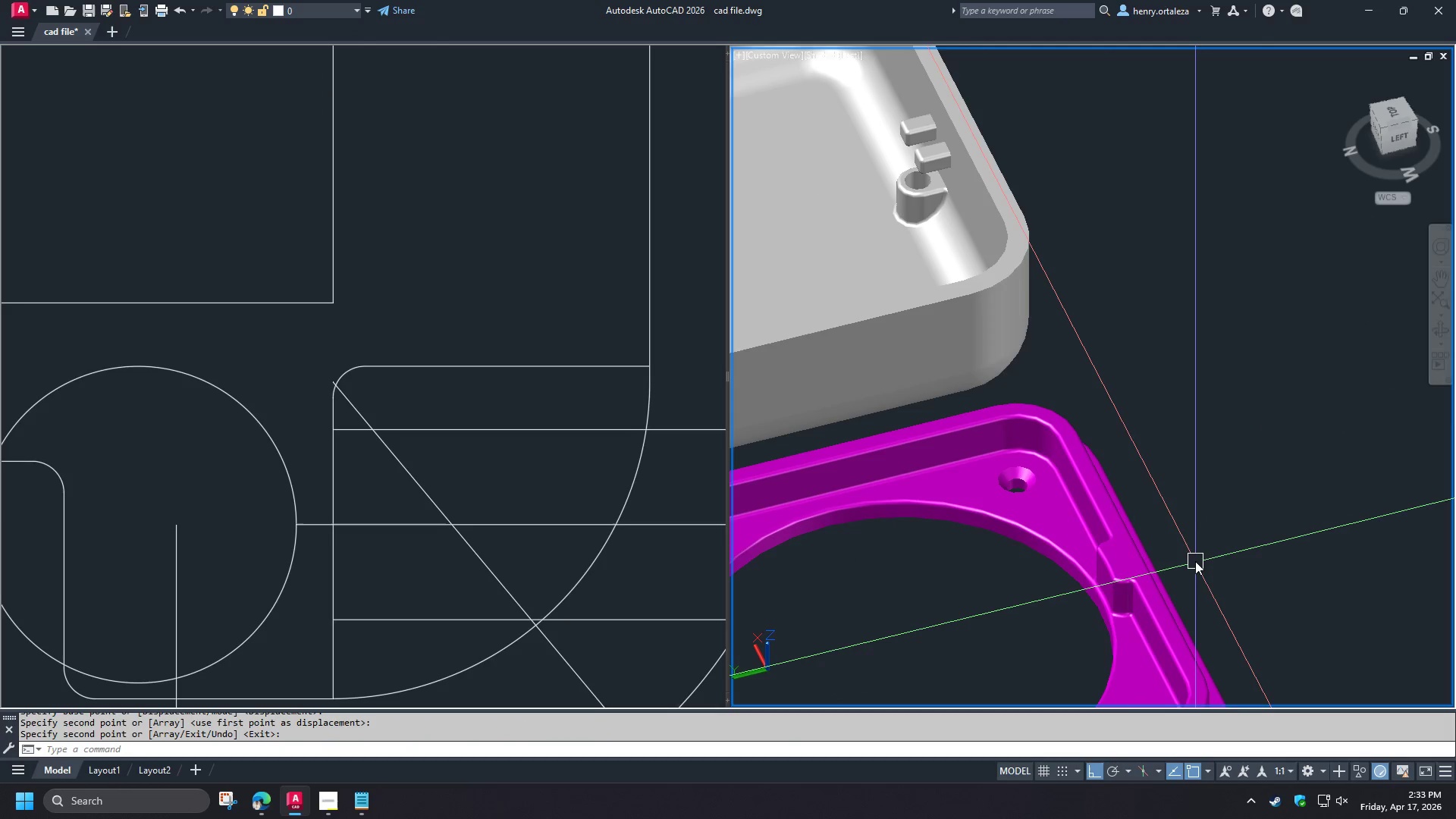 
wait(7.2)
 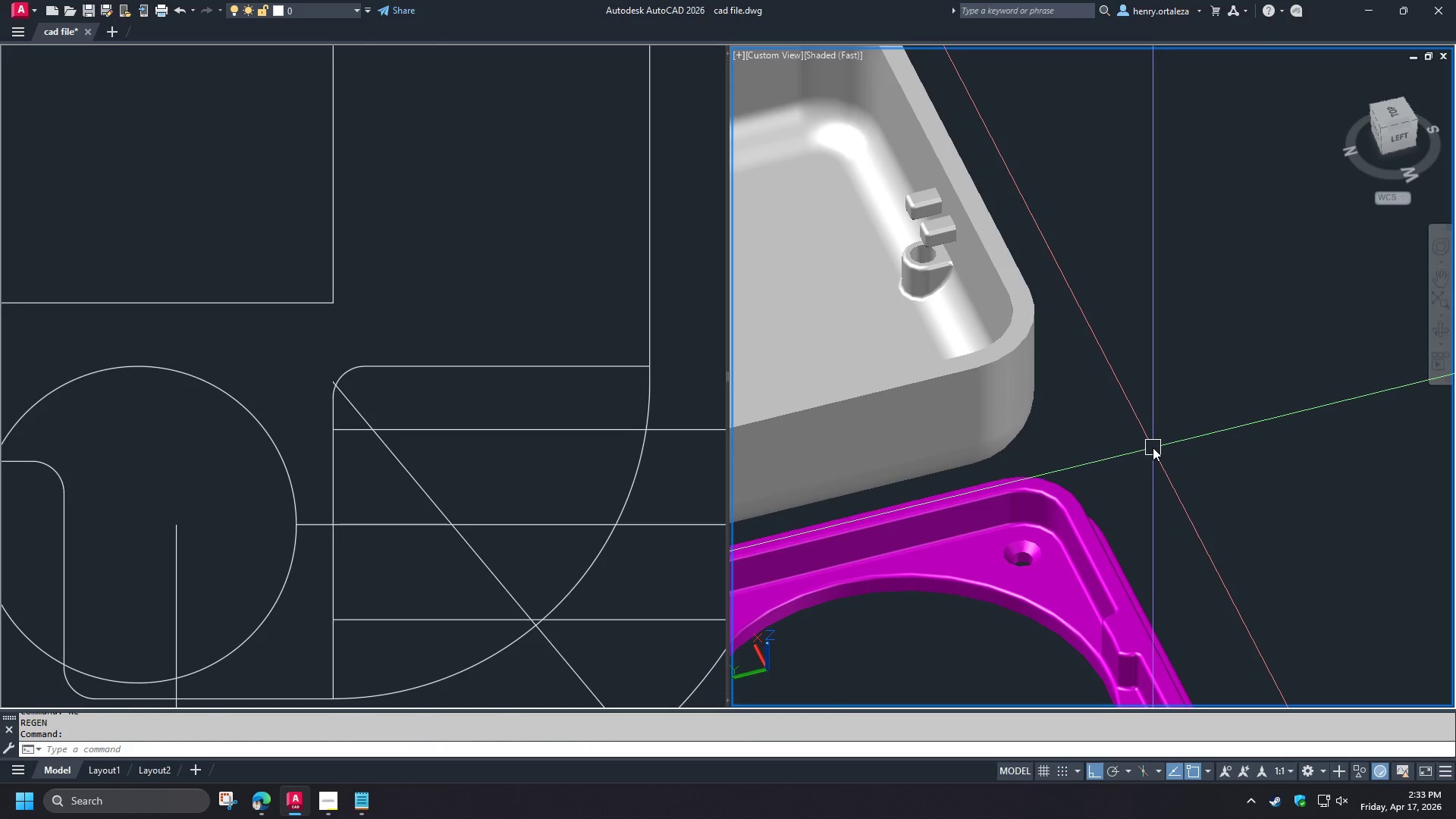 
scroll: coordinate [942, 262], scroll_direction: up, amount: 6.0
 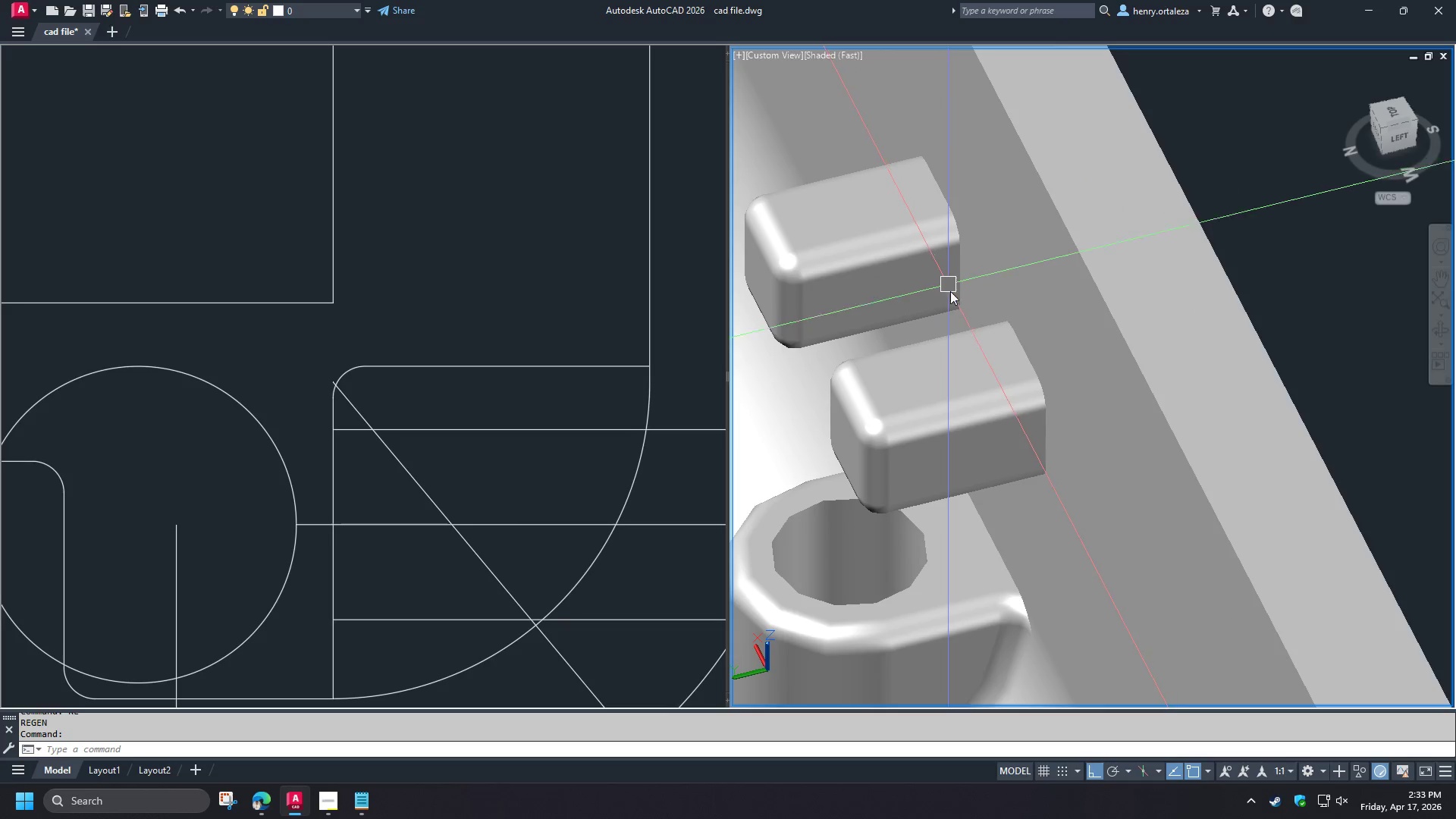 
scroll: coordinate [1125, 529], scroll_direction: down, amount: 6.0
 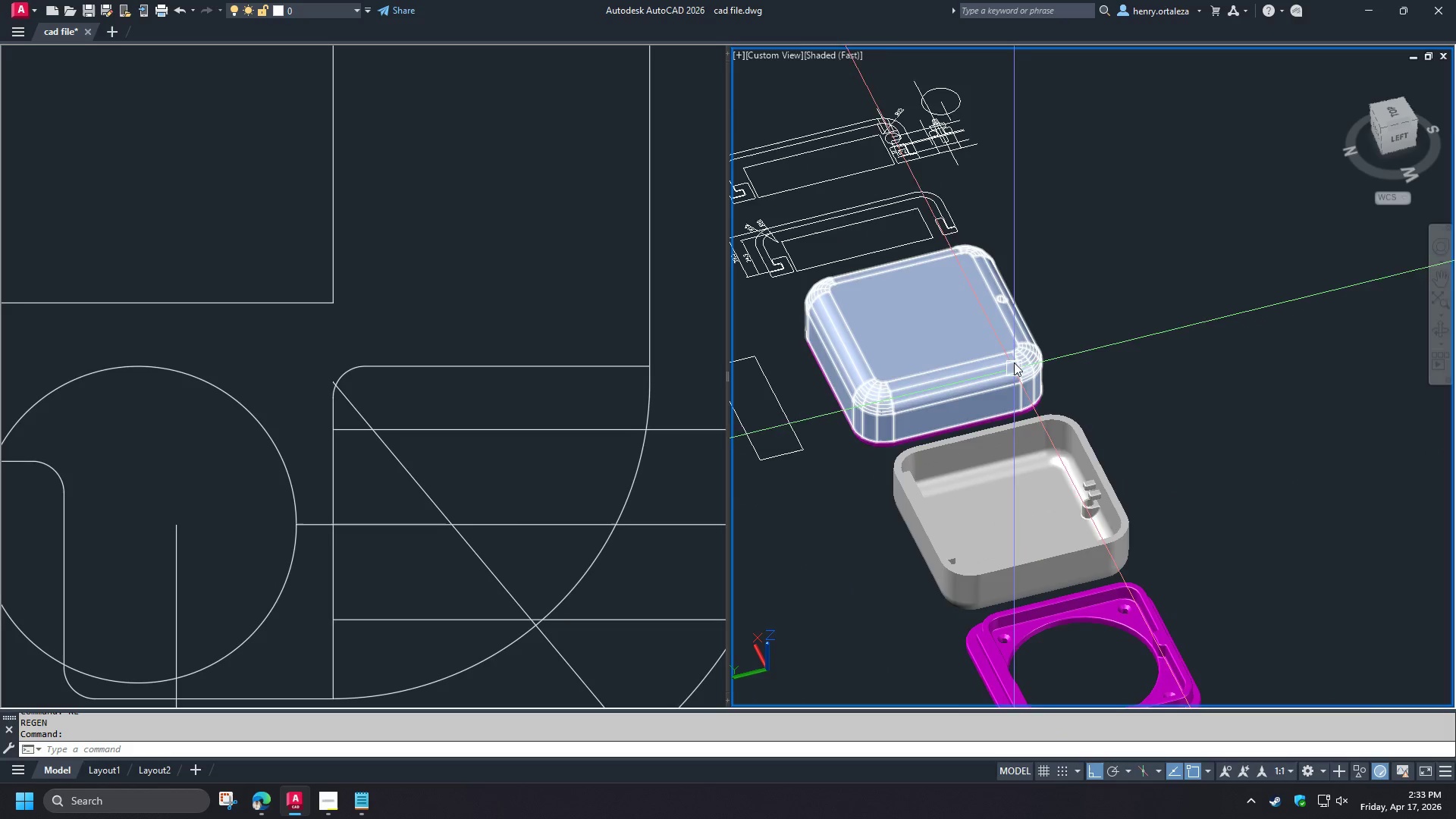 
type(vs)
 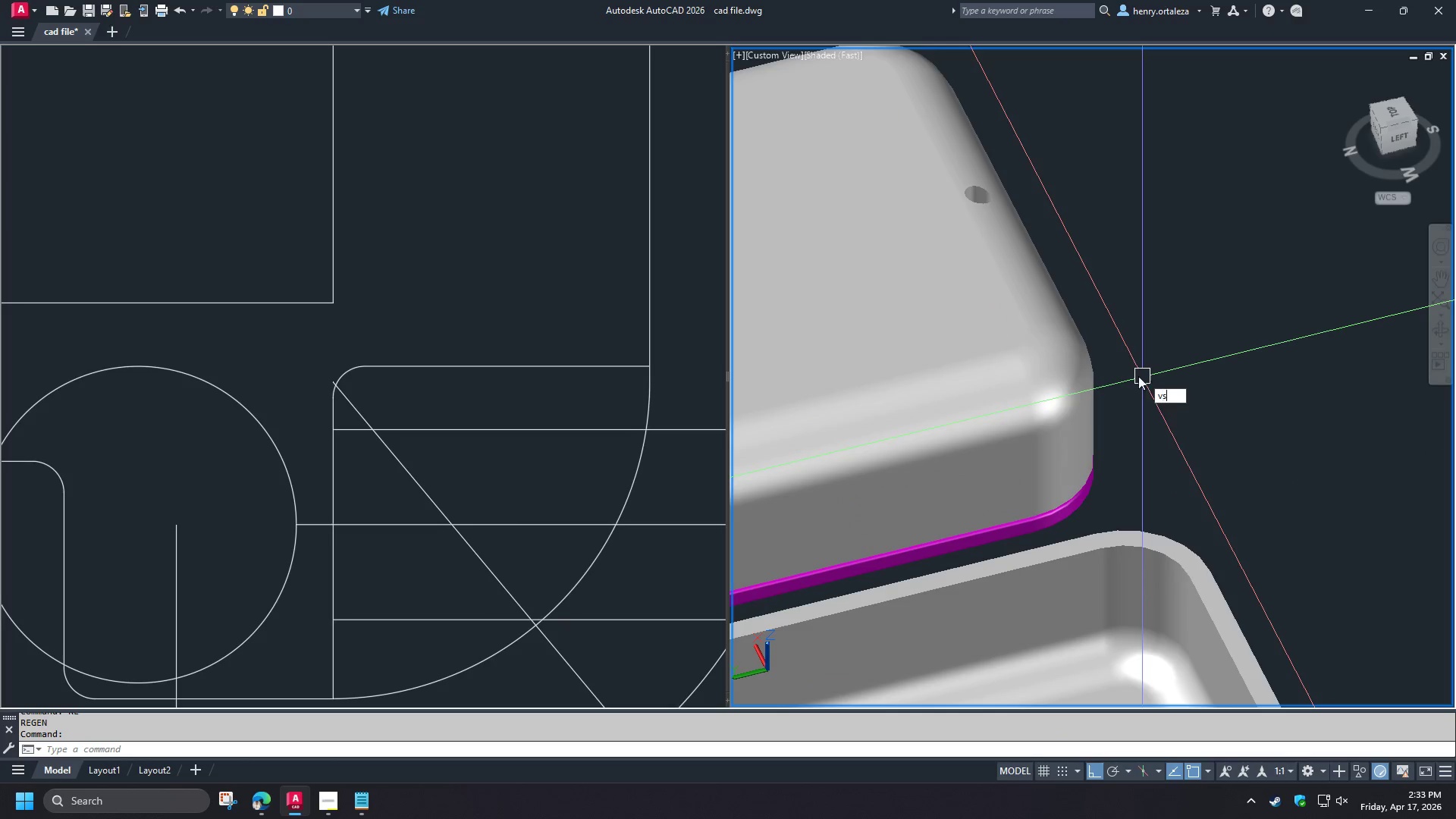 
scroll: coordinate [1014, 354], scroll_direction: up, amount: 3.0
 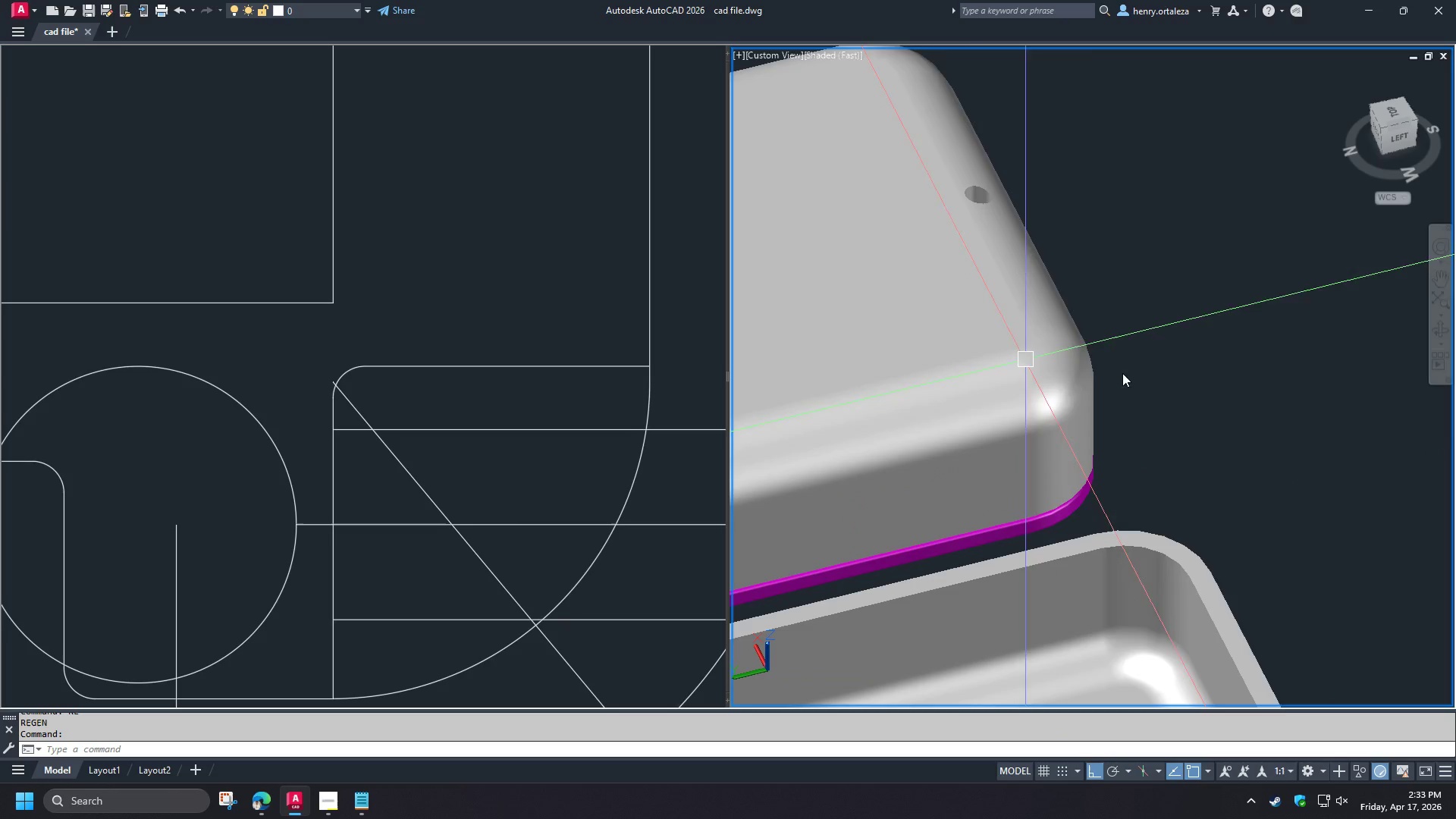 
key(Space)
 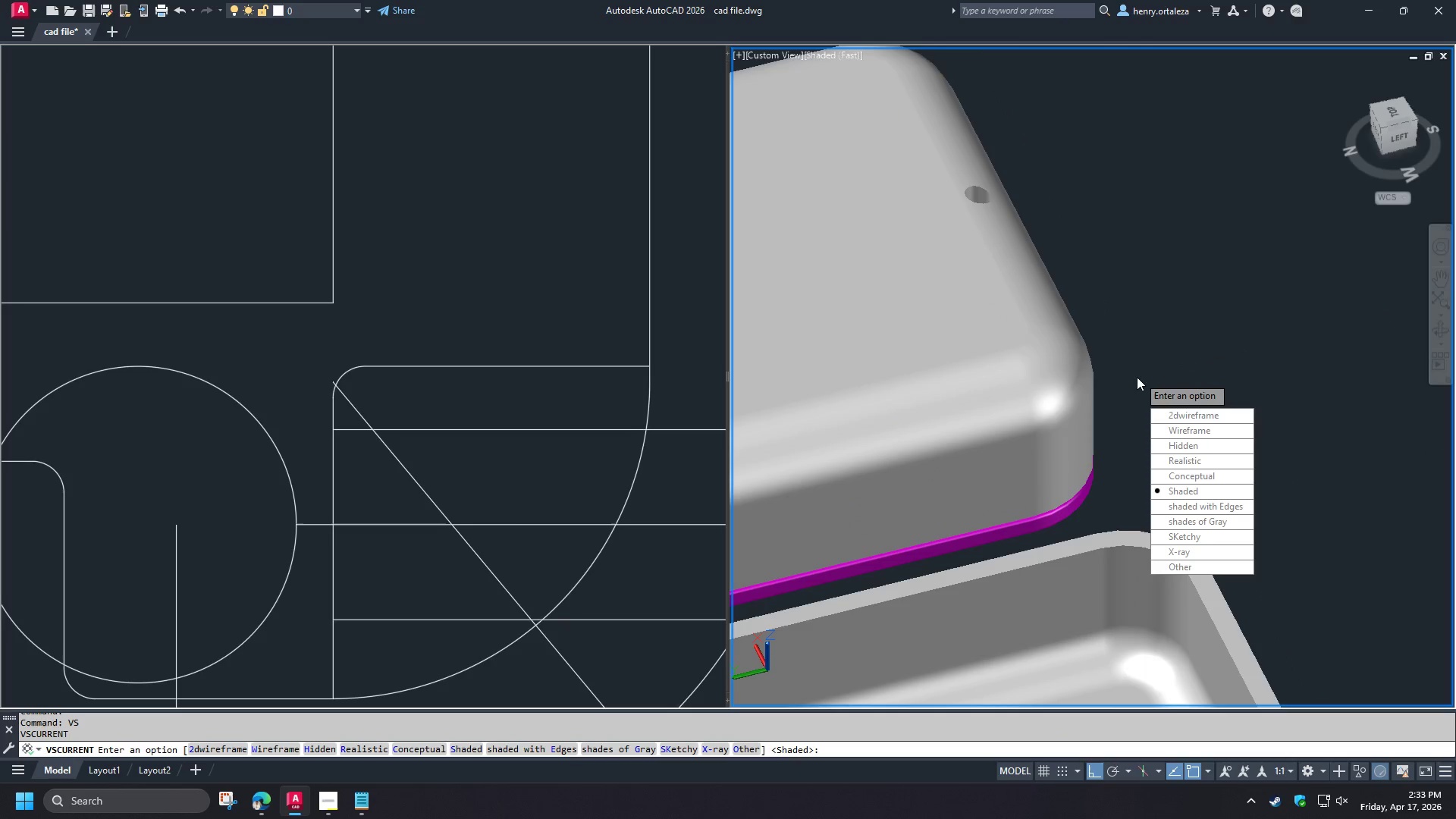 
key(2)
 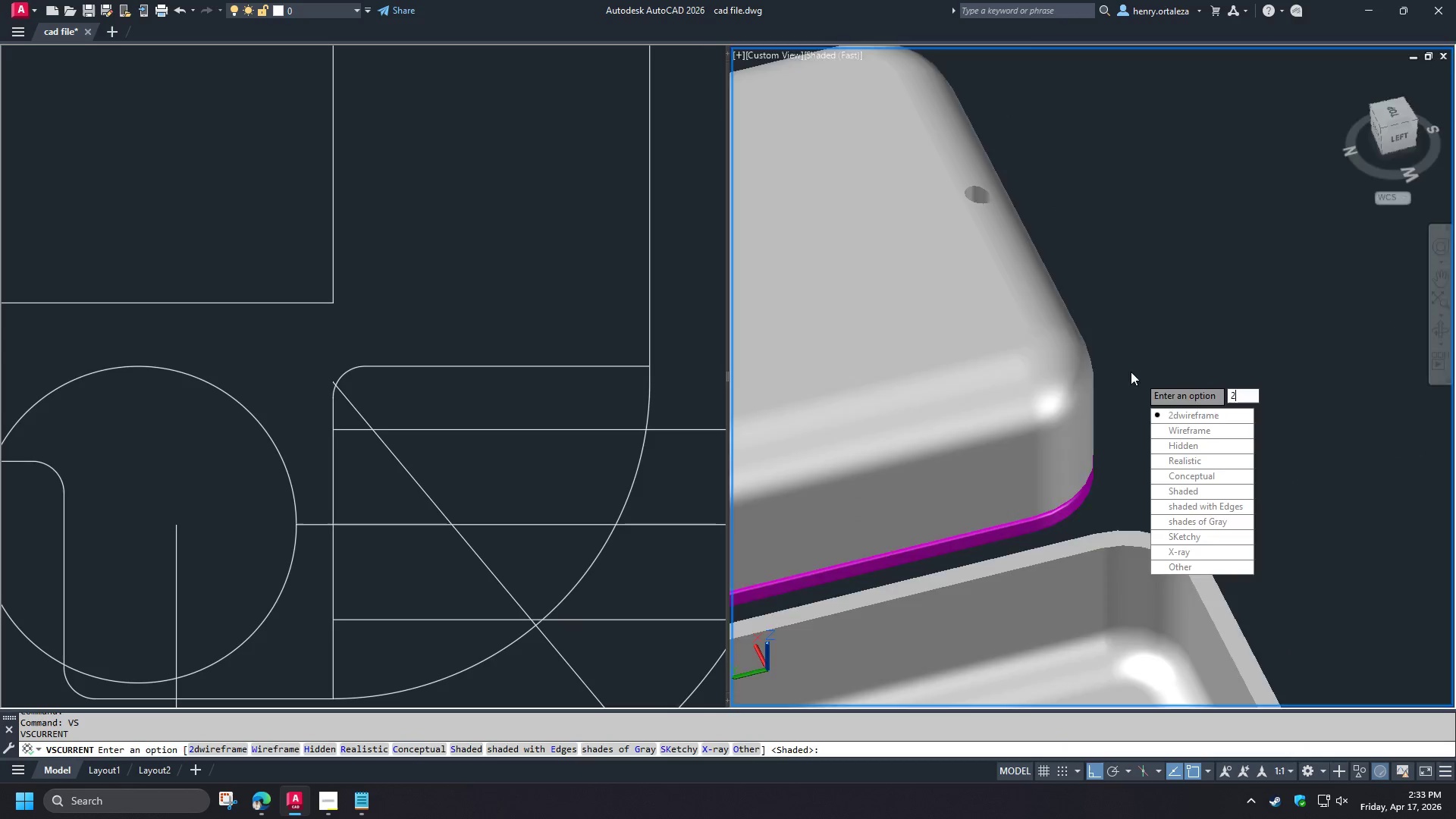 
key(Space)
 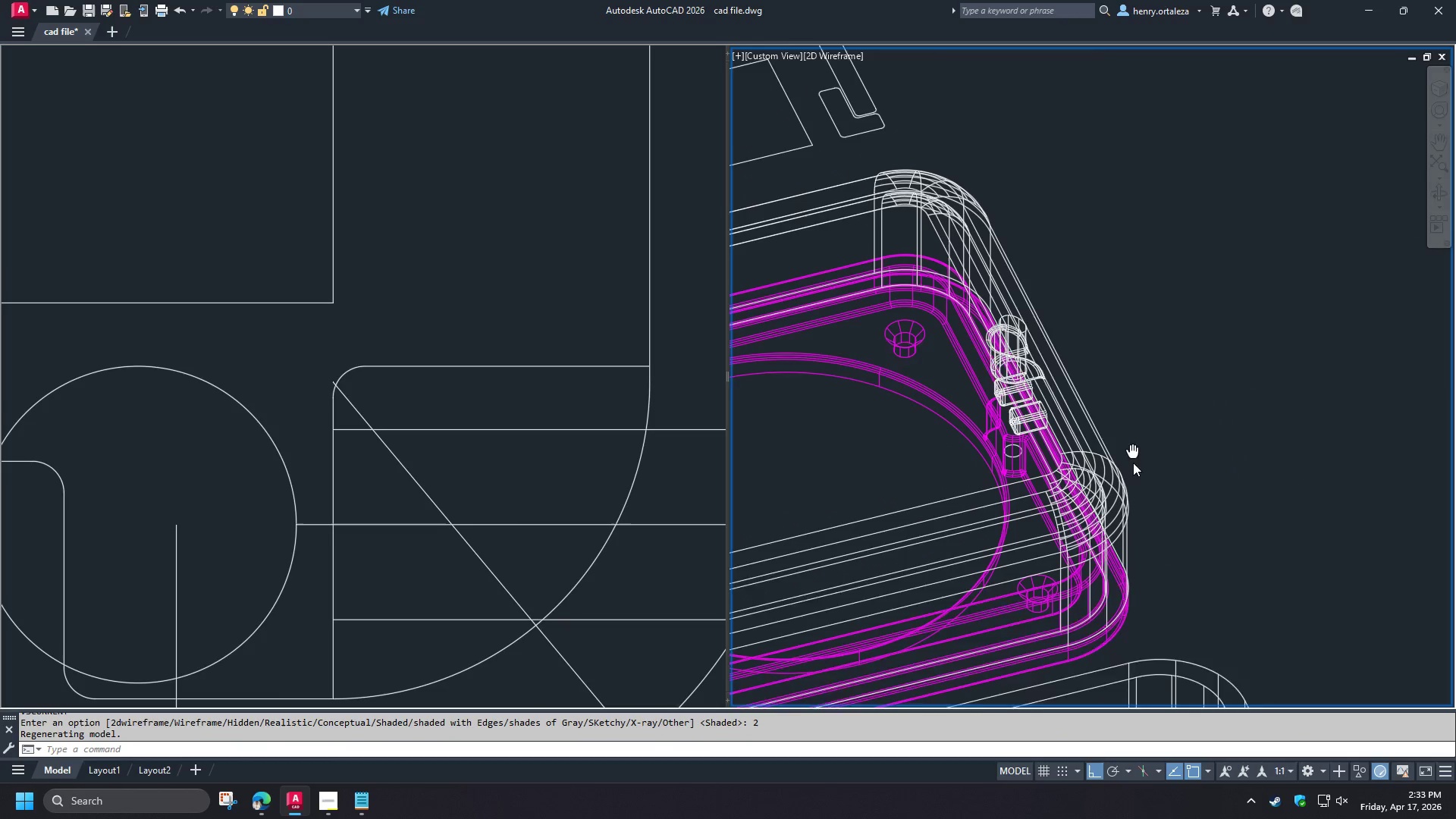 
scroll: coordinate [1031, 416], scroll_direction: up, amount: 5.0
 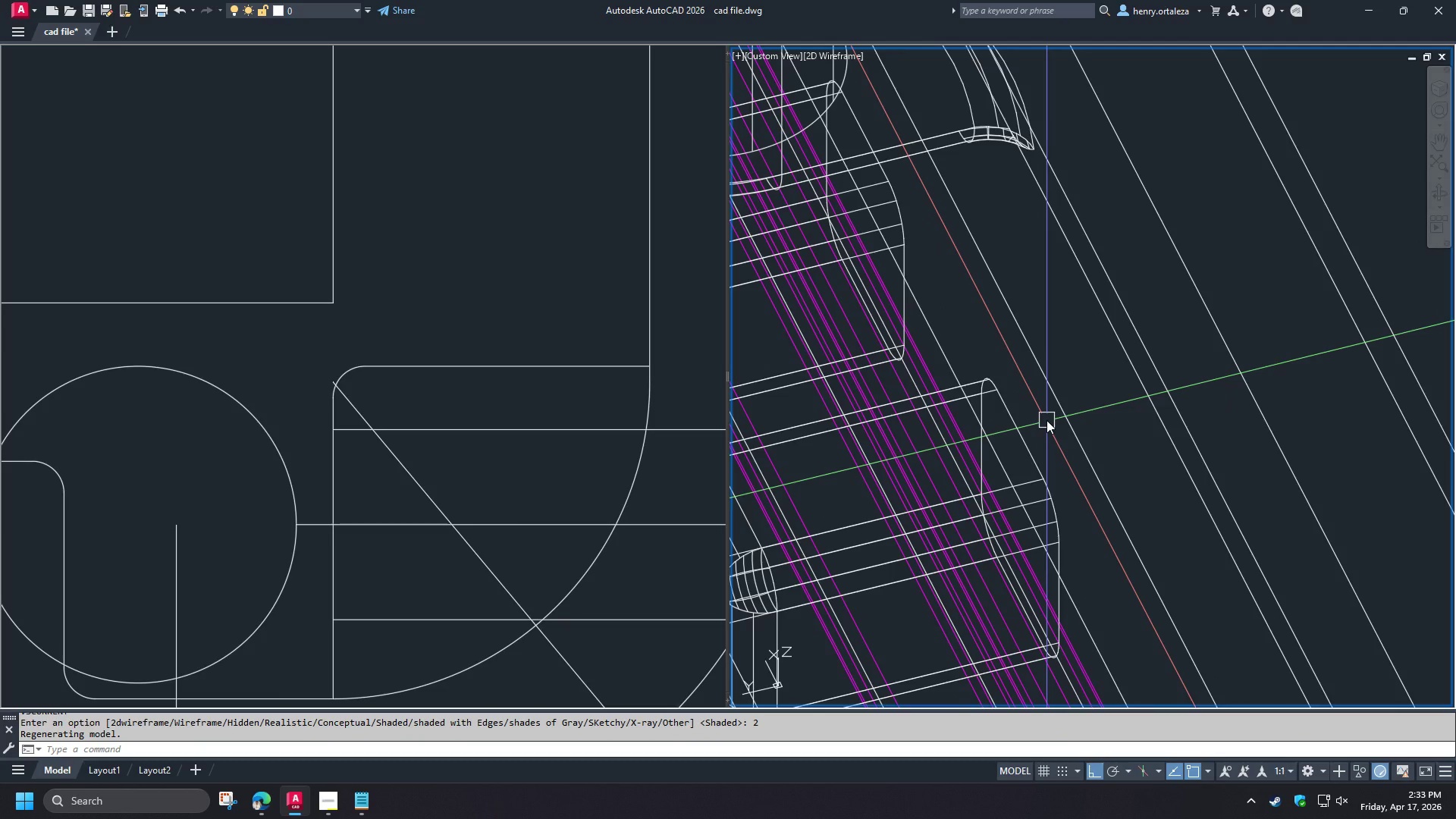 
type(fil)
 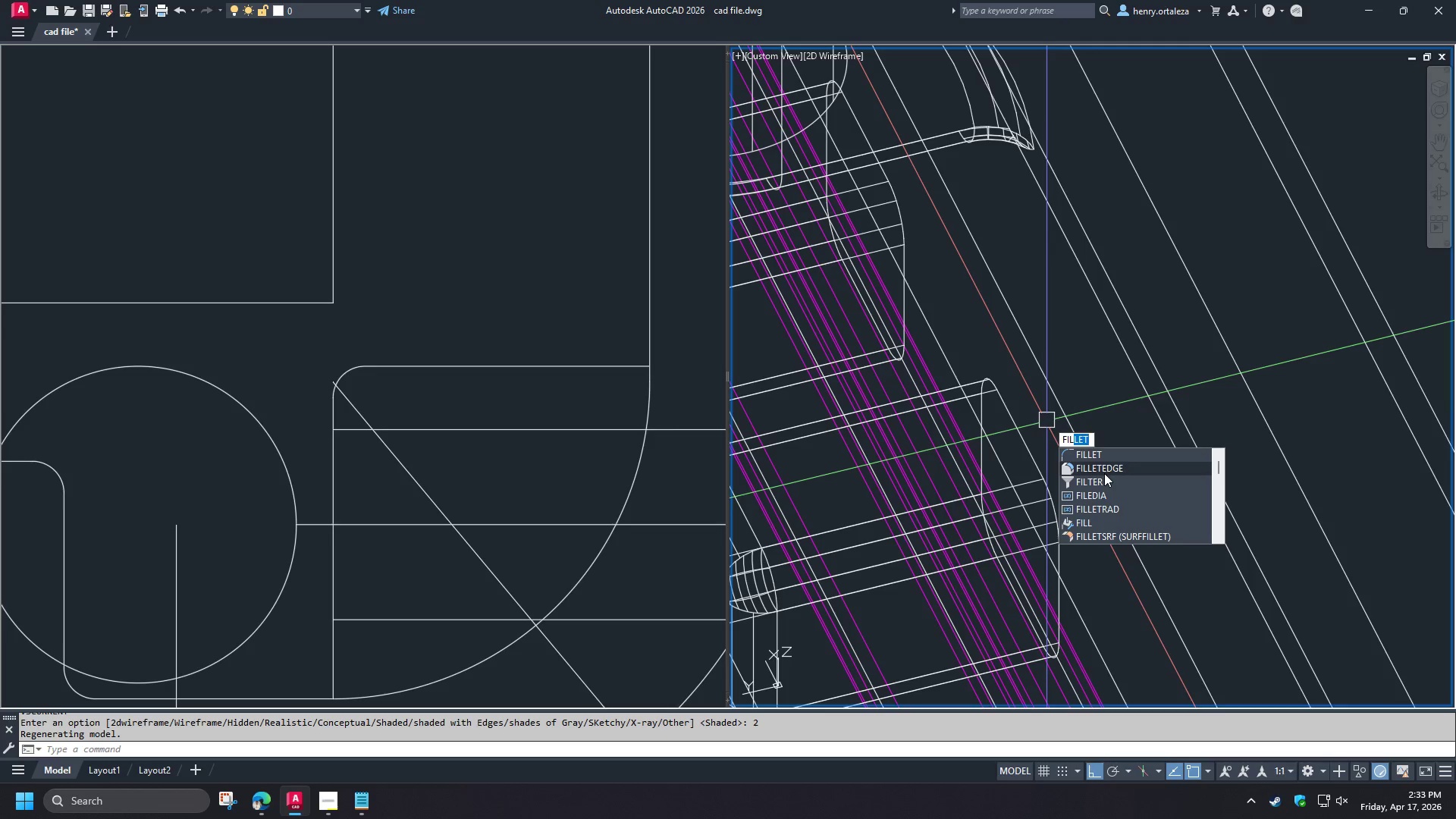 
left_click([1104, 473])
 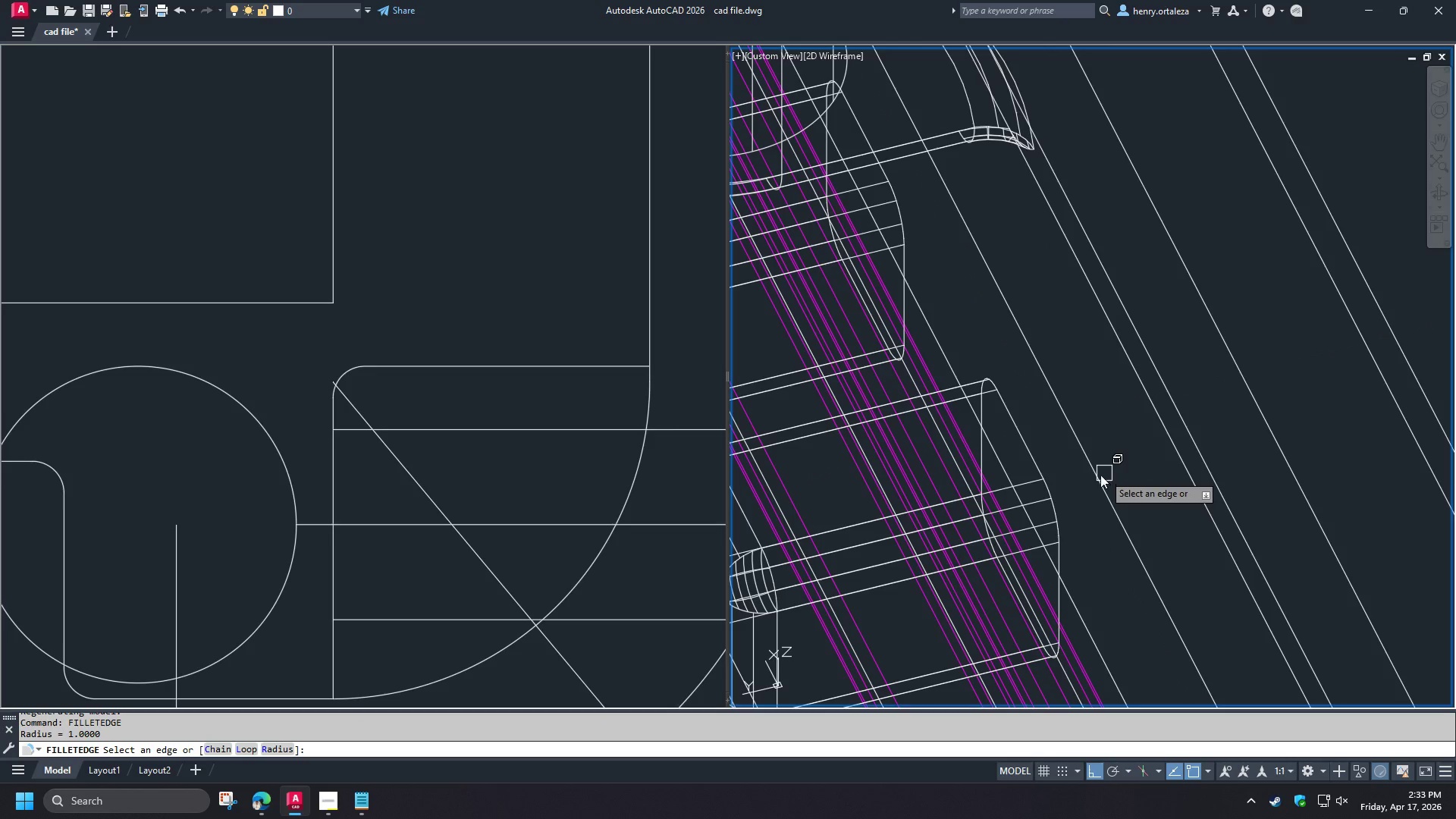 
key(C)
 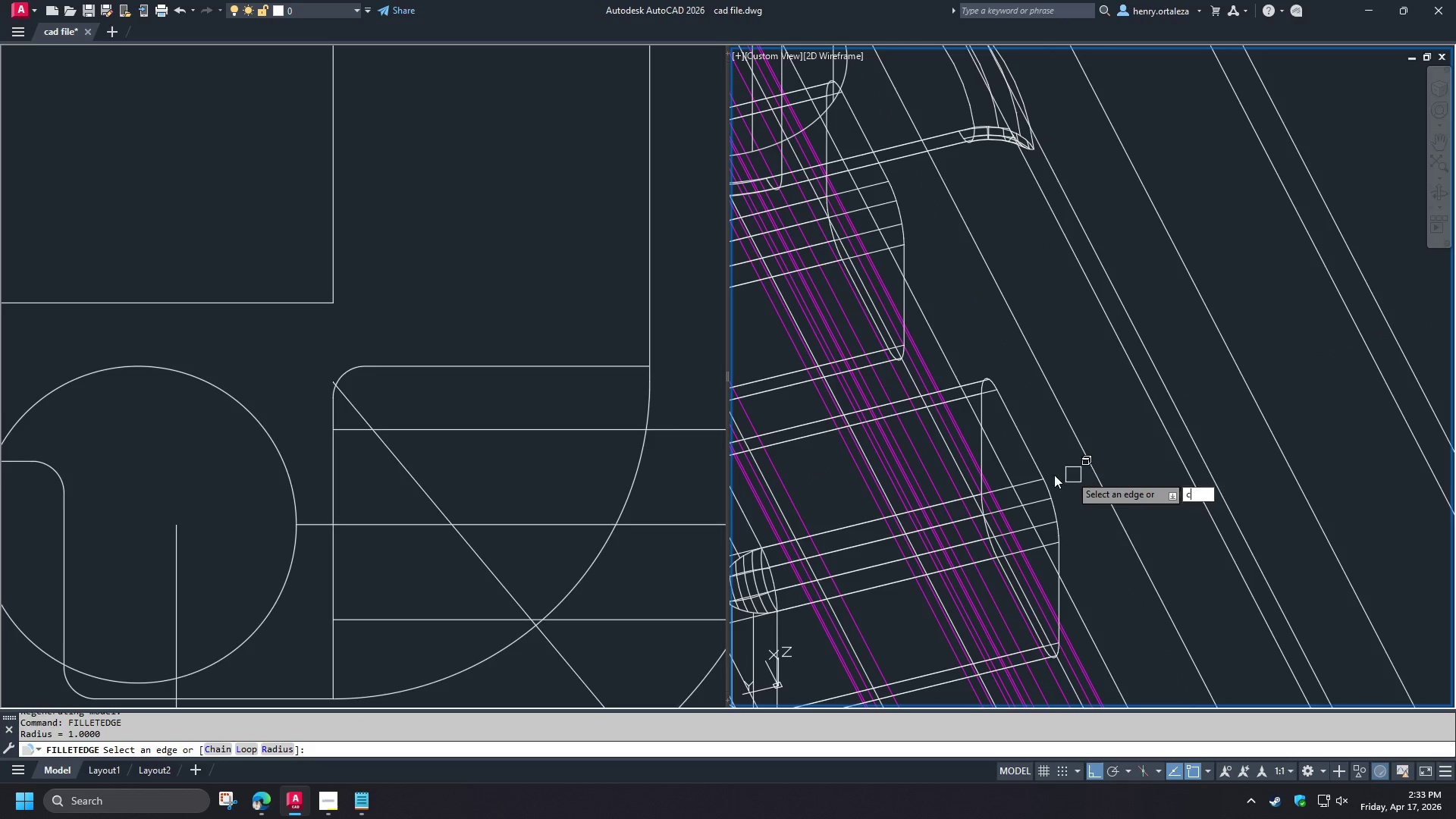 
key(Space)
 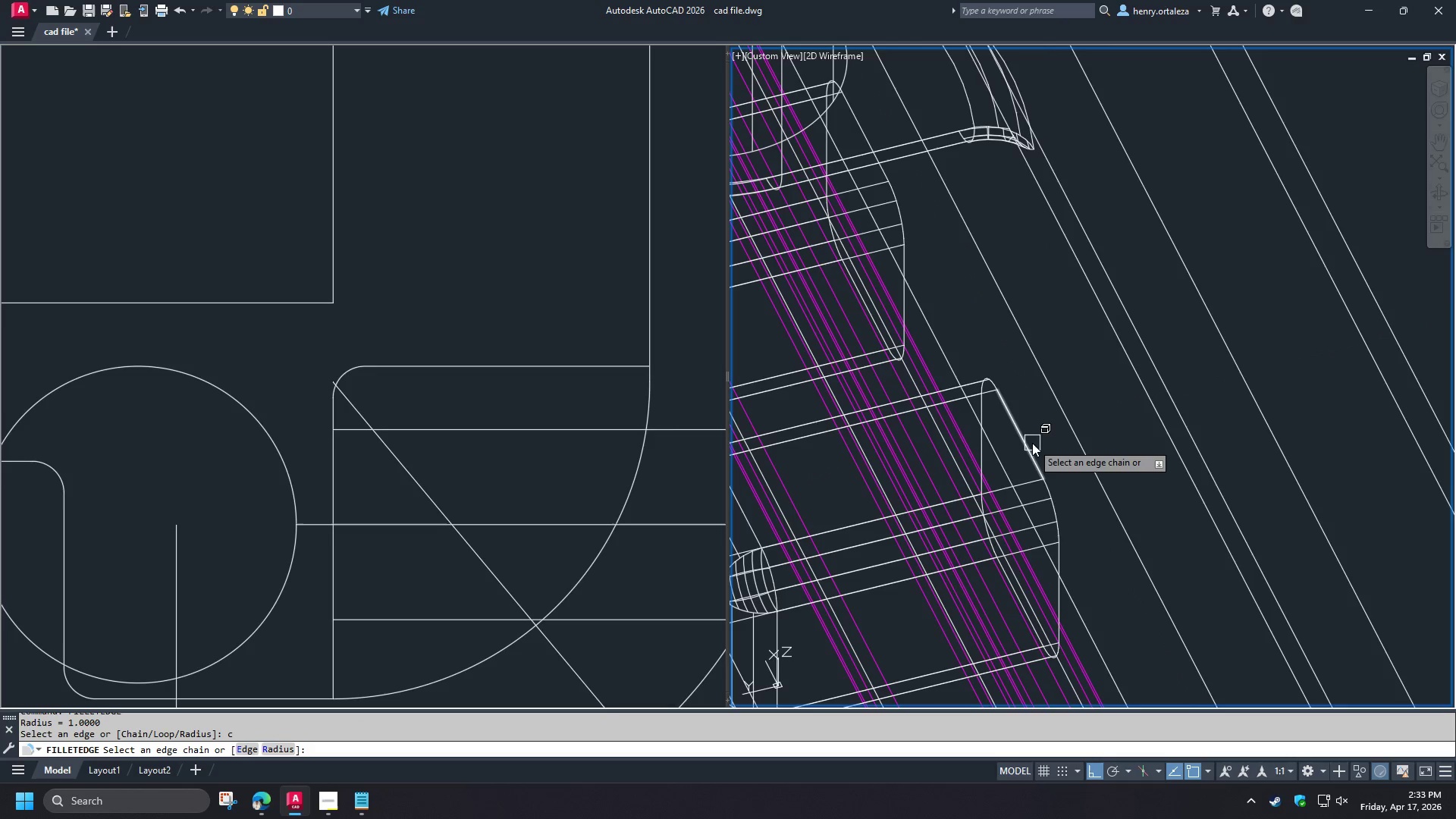 
left_click([1029, 443])
 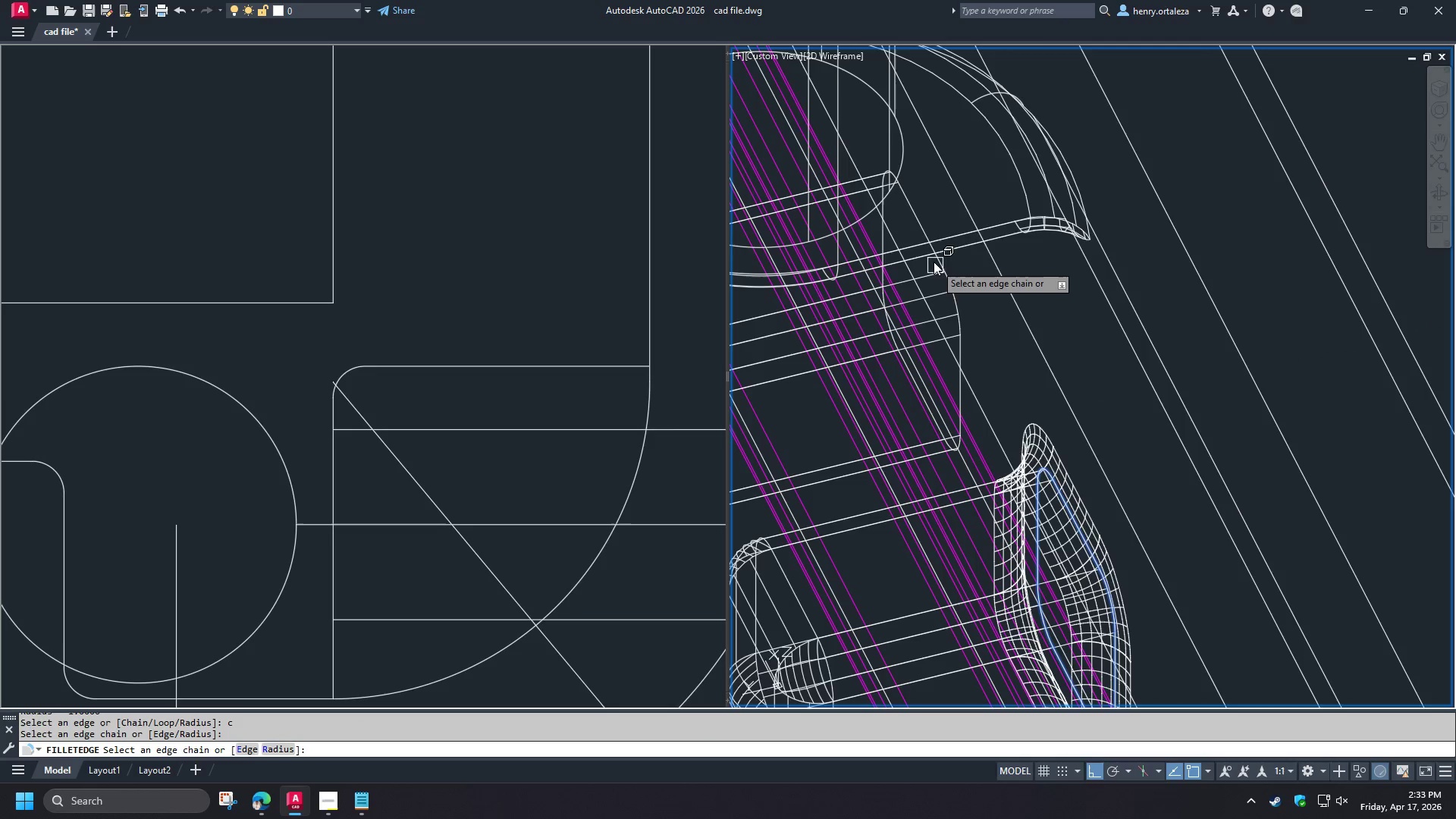 
left_click([920, 218])
 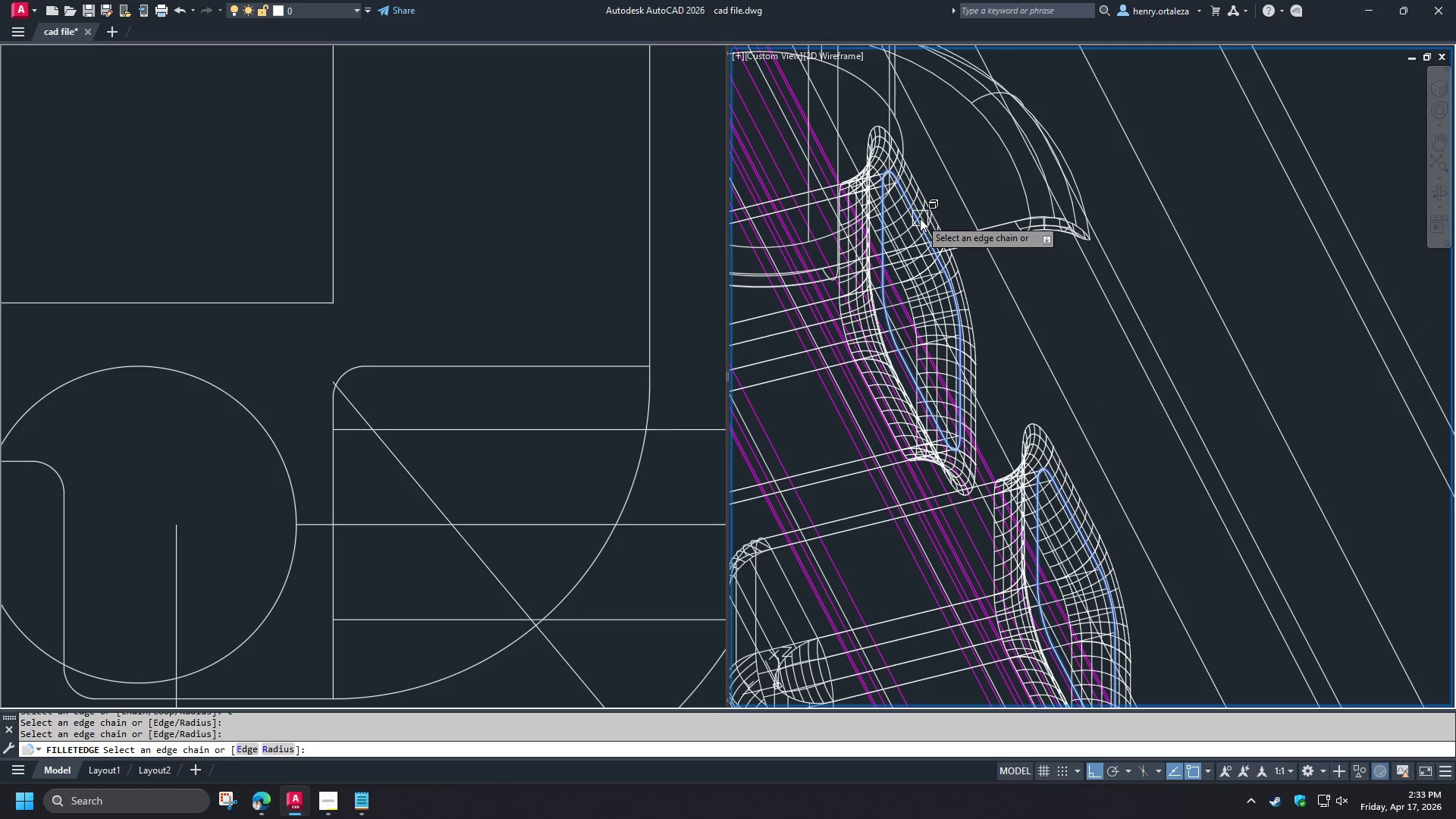 
key(Space)
 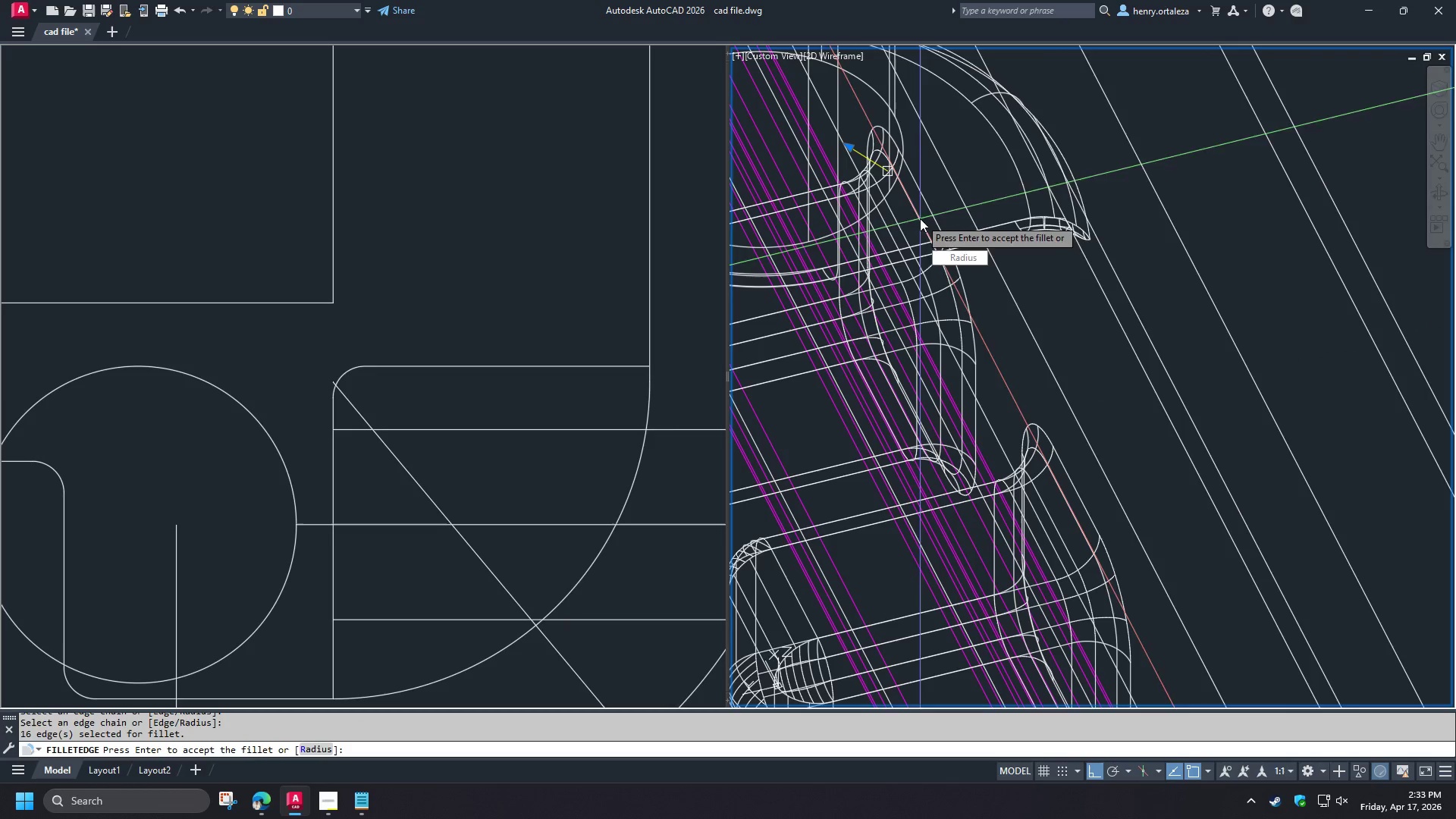 
key(Space)
 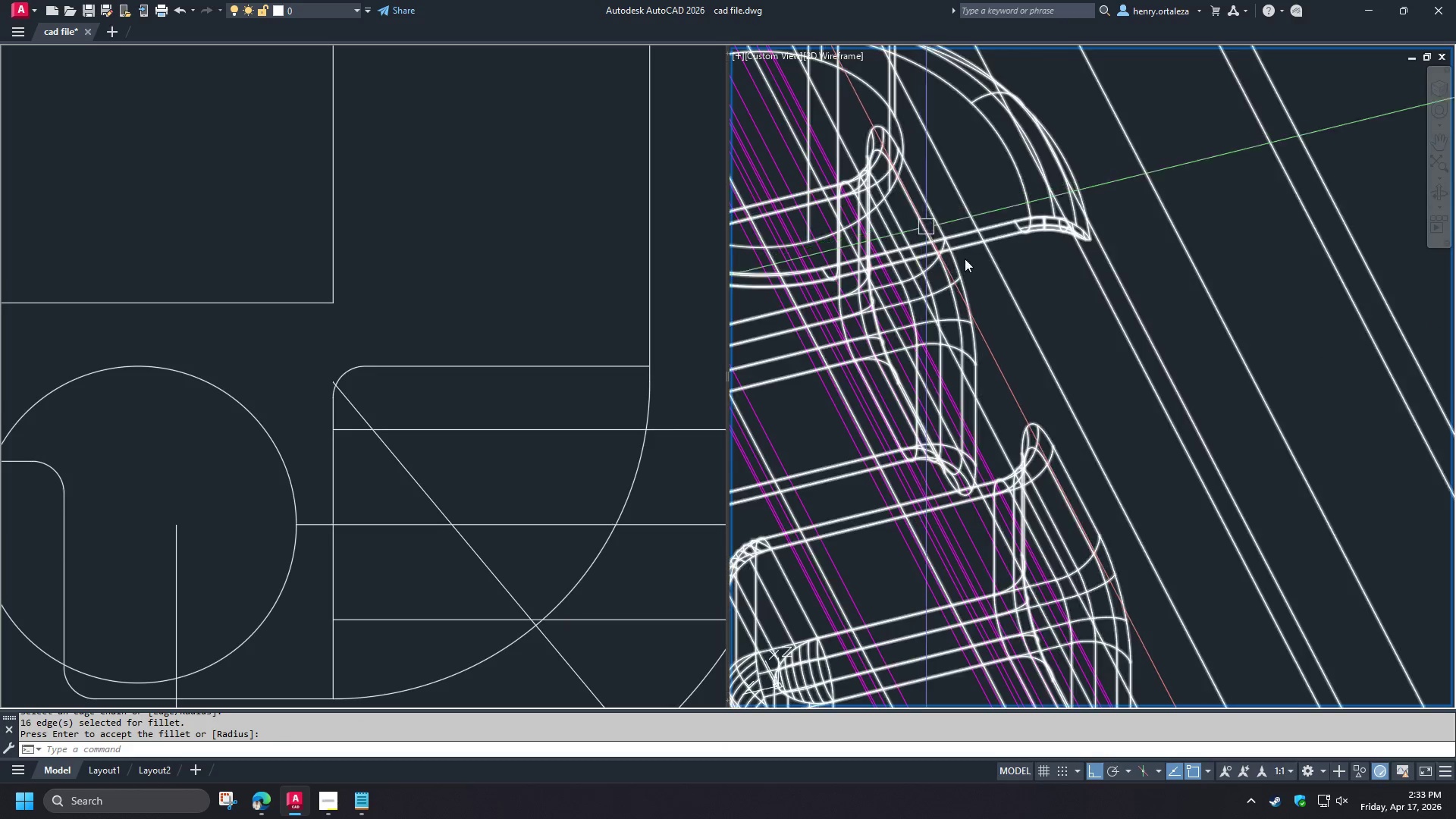 
type(re )
 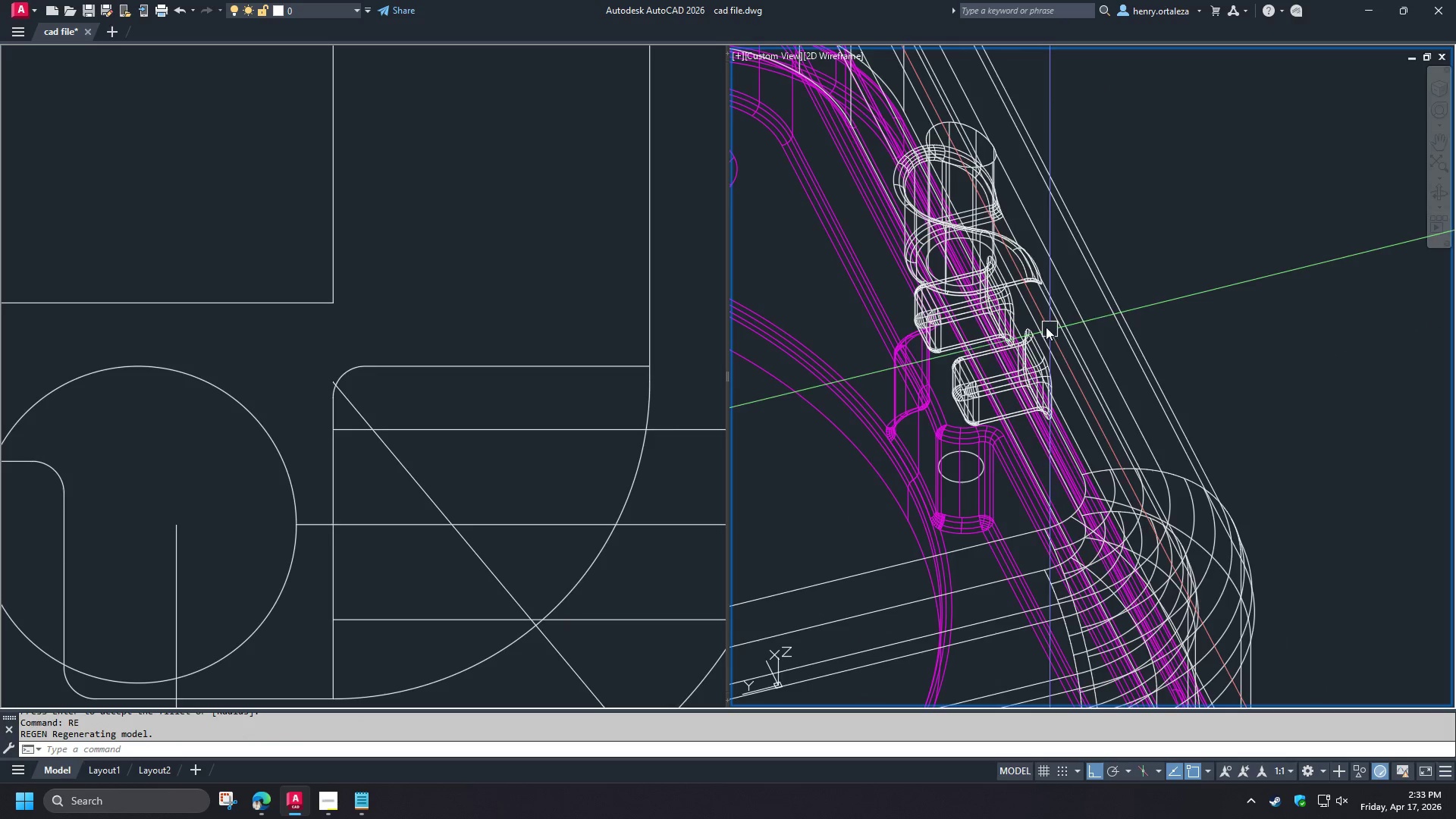 
scroll: coordinate [1045, 327], scroll_direction: down, amount: 7.0
 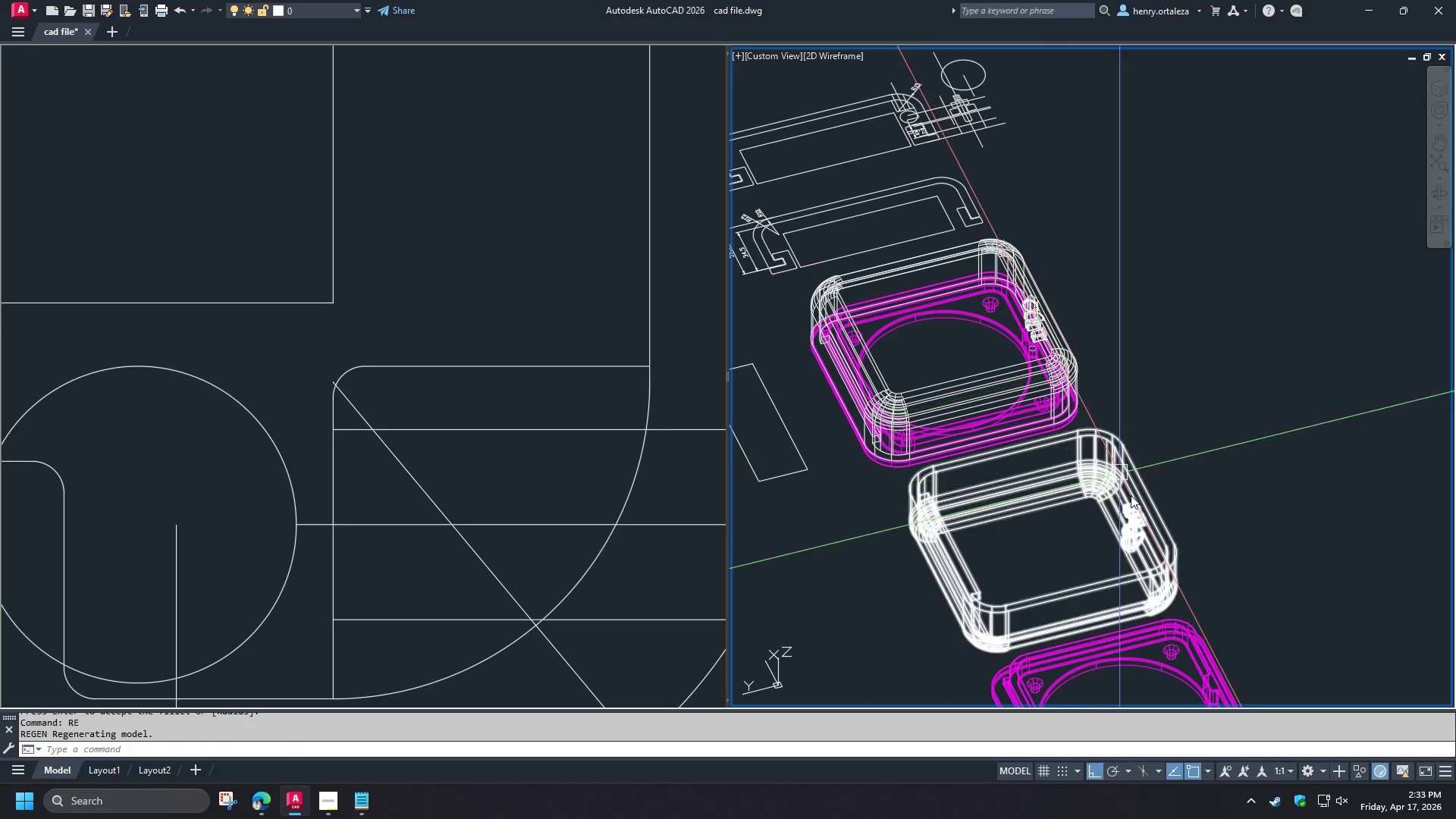 
scroll: coordinate [1138, 505], scroll_direction: up, amount: 6.0
 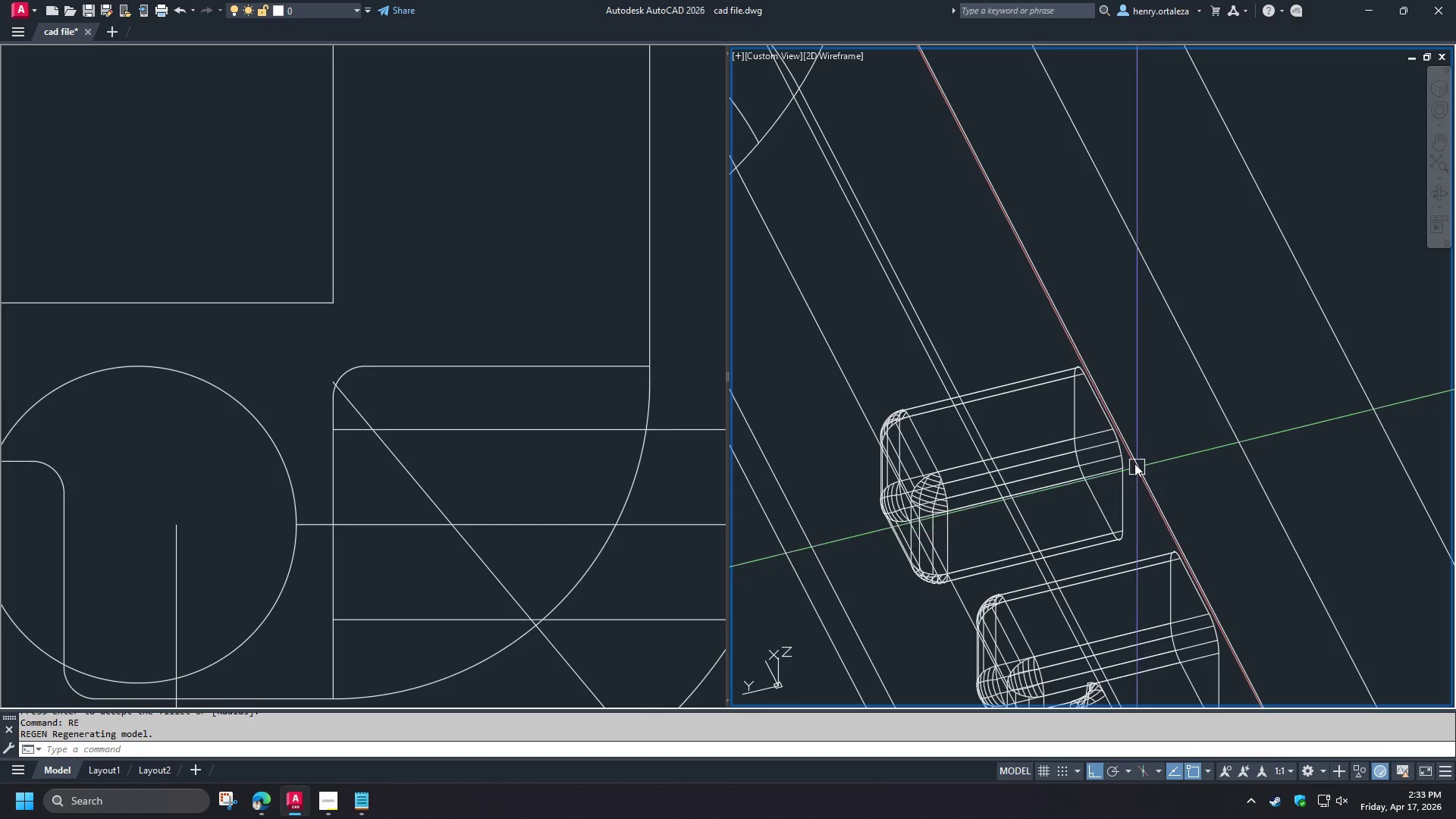 
key(Space)
 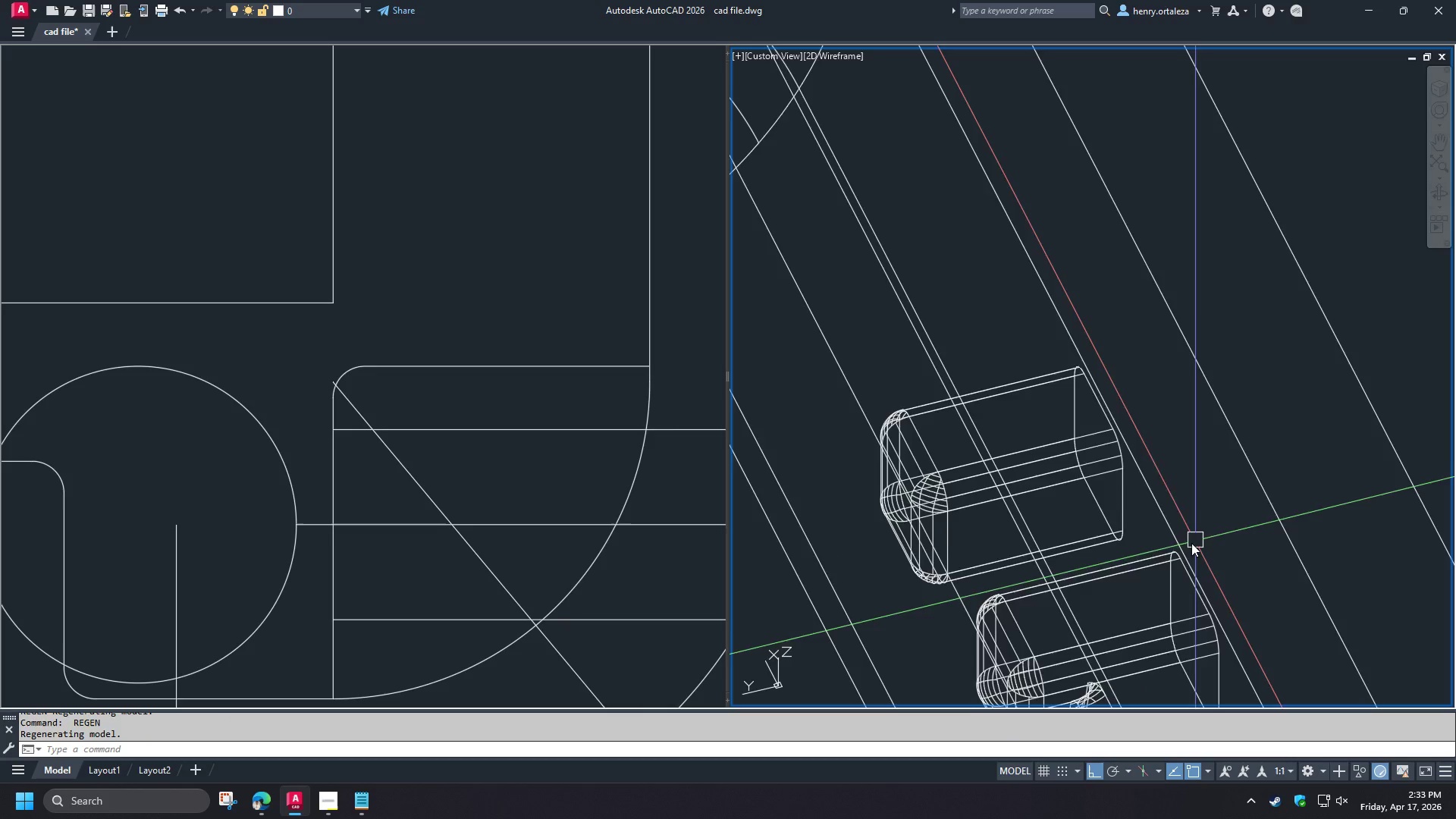 
key(C)
 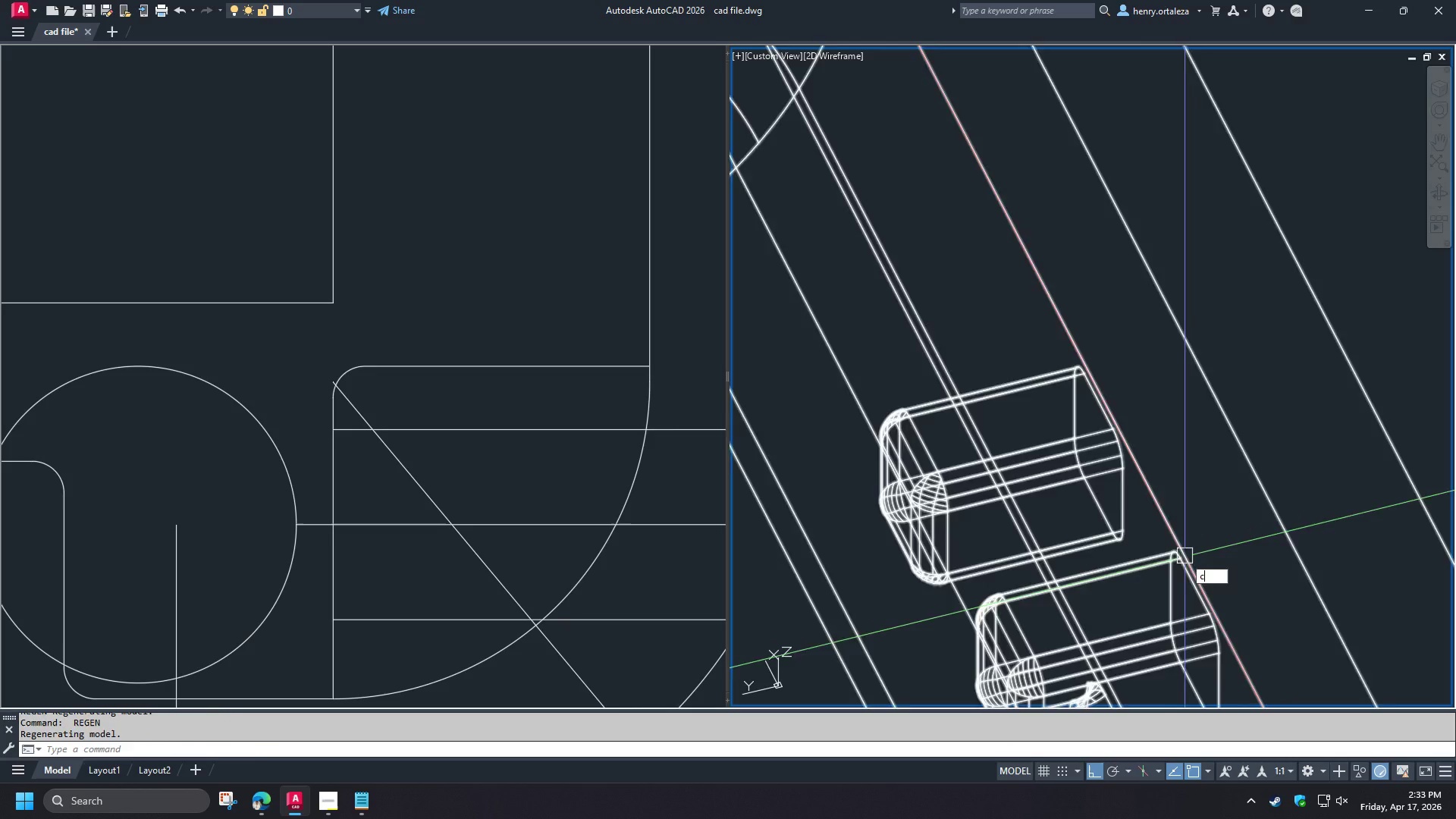 
key(Space)
 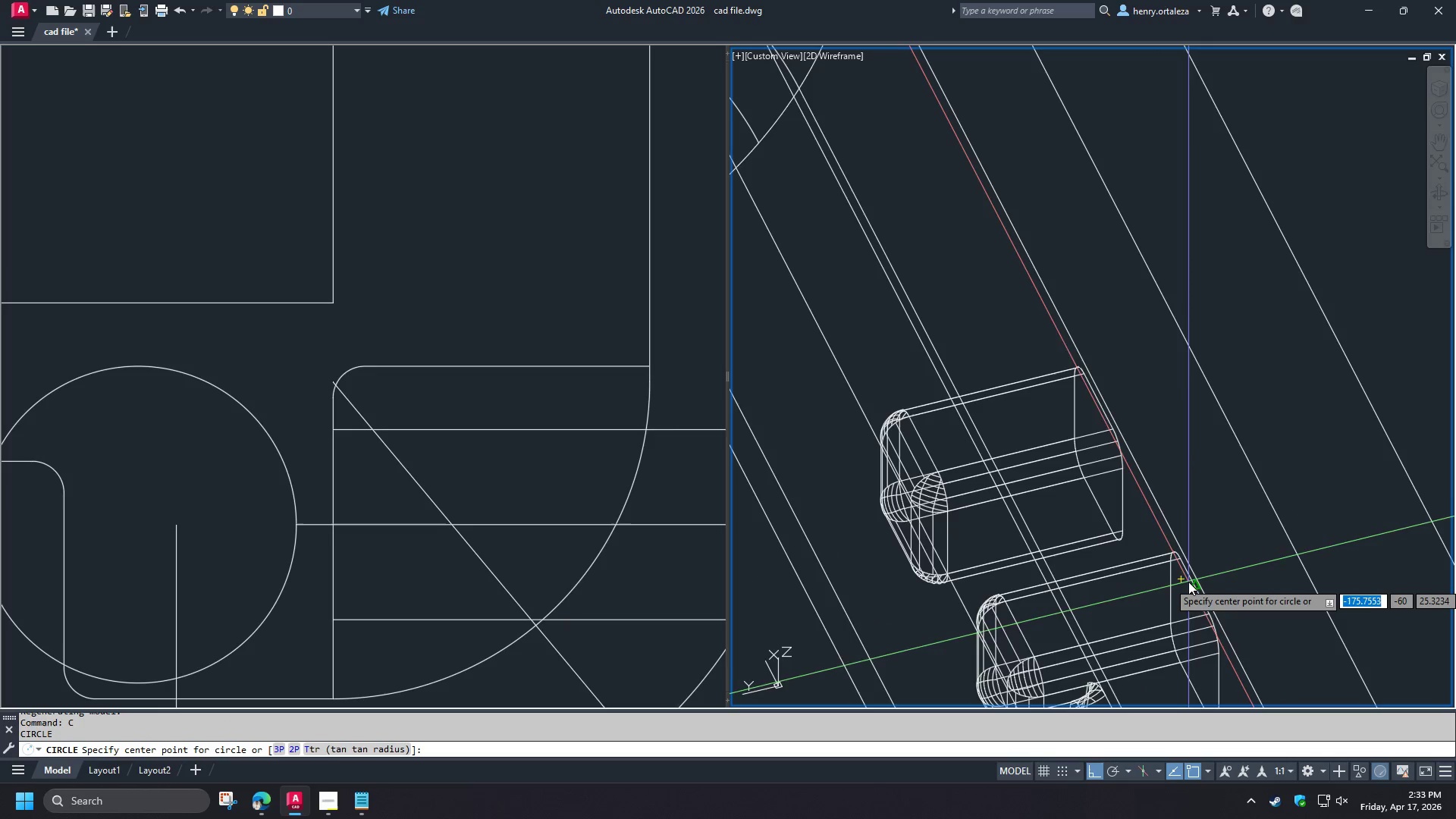 
key(Escape)
 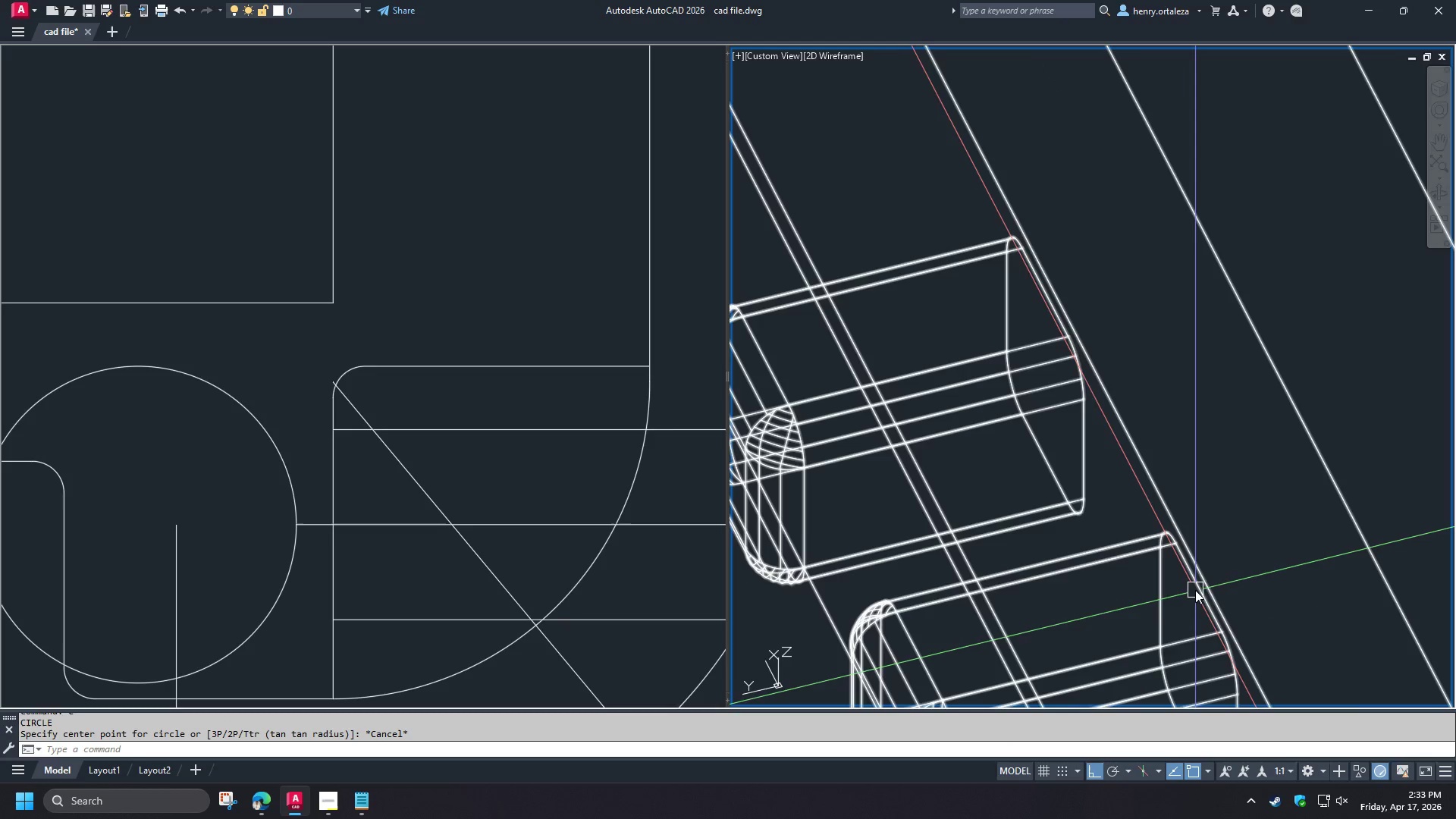 
scroll: coordinate [1188, 584], scroll_direction: up, amount: 1.0
 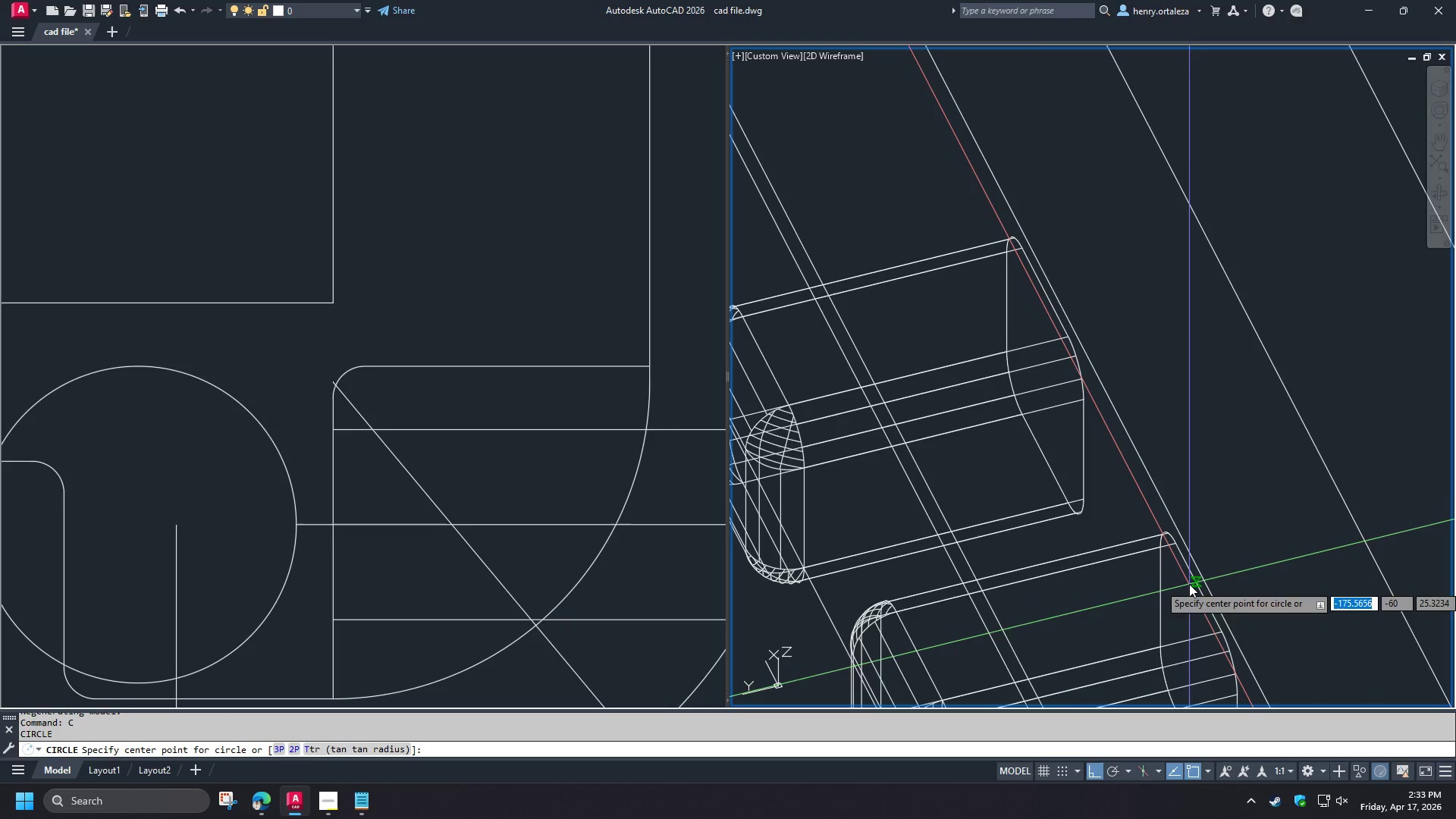 
type(fil)
 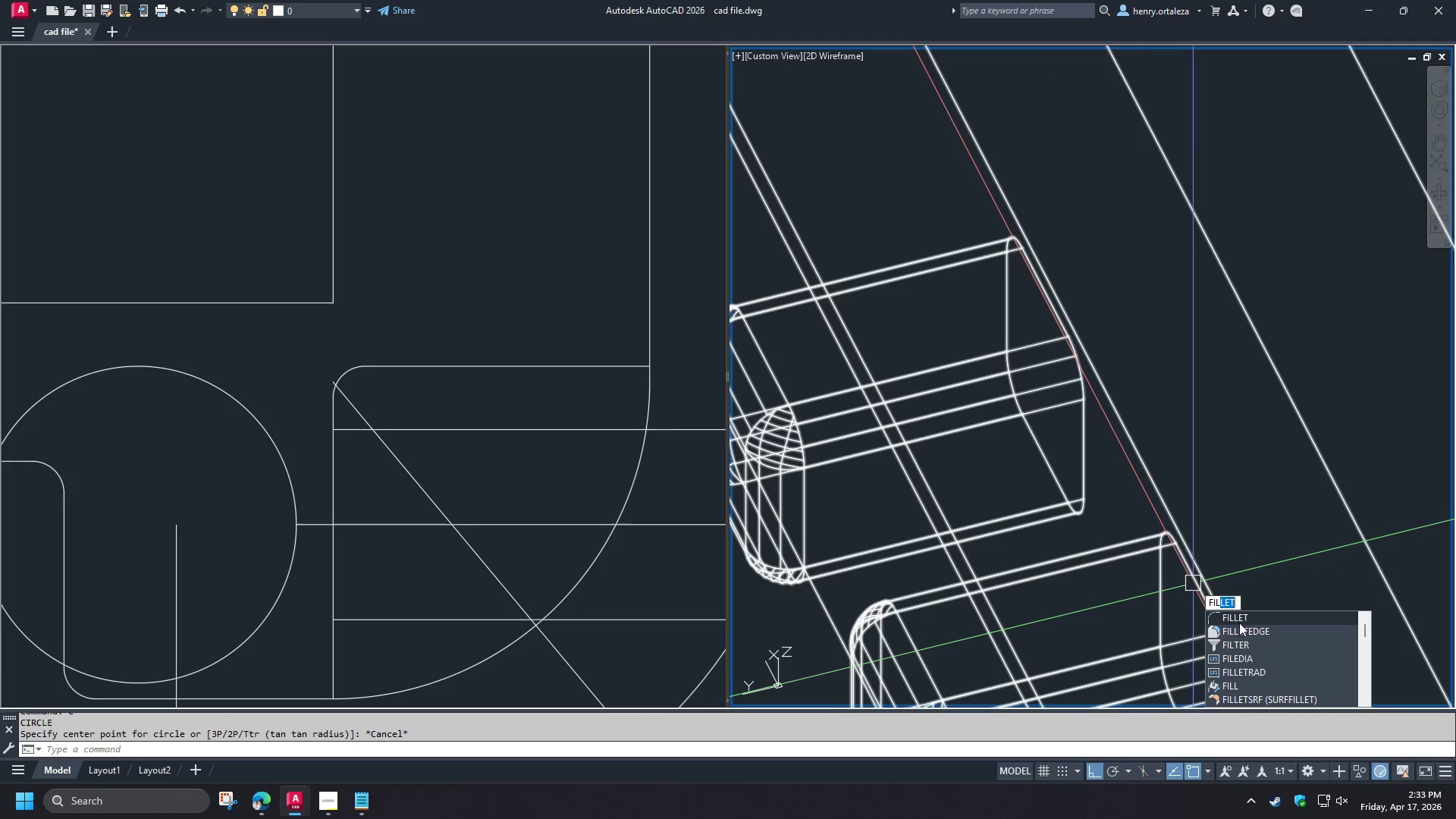 
left_click([1241, 629])
 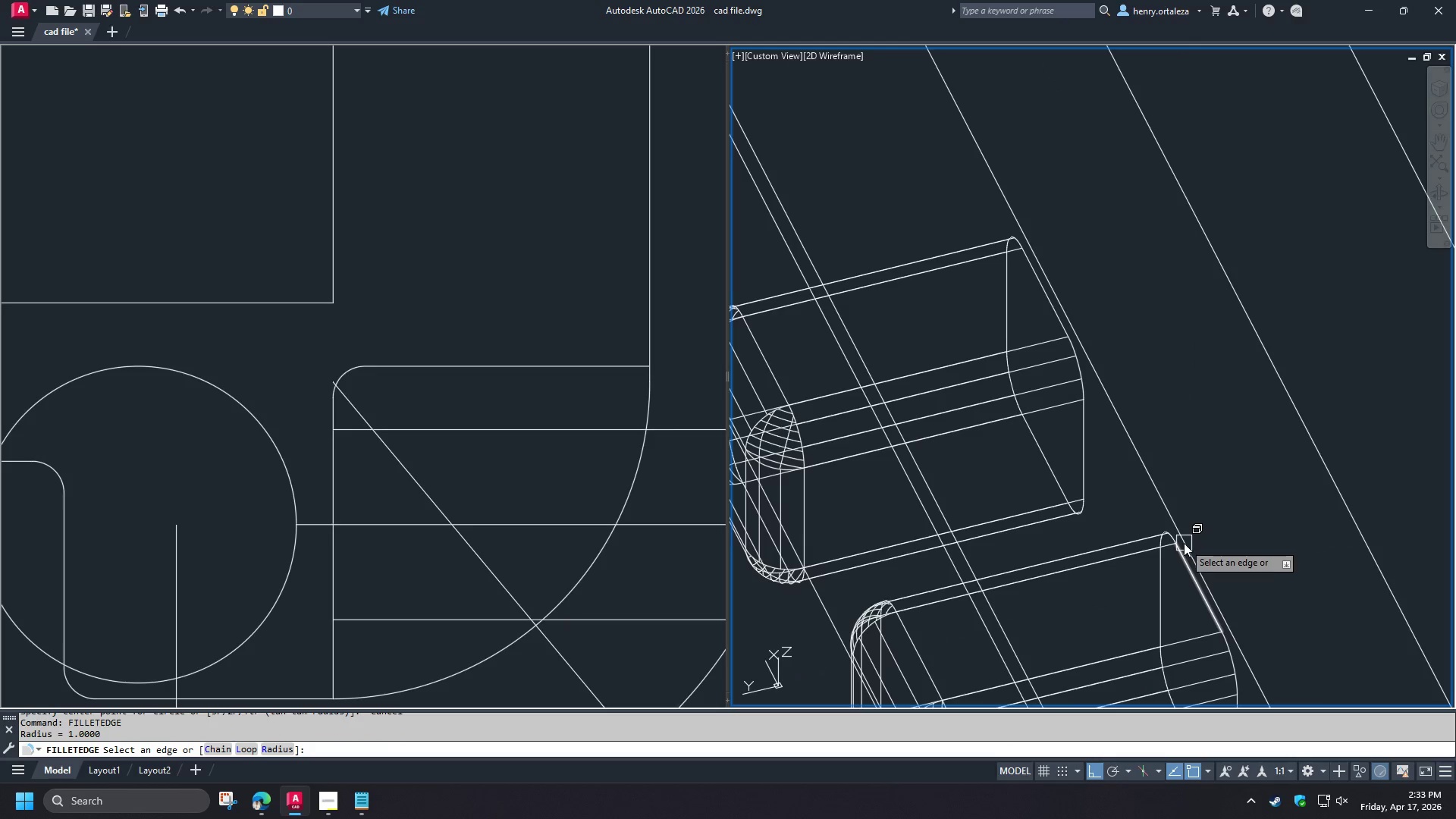 
key(C)
 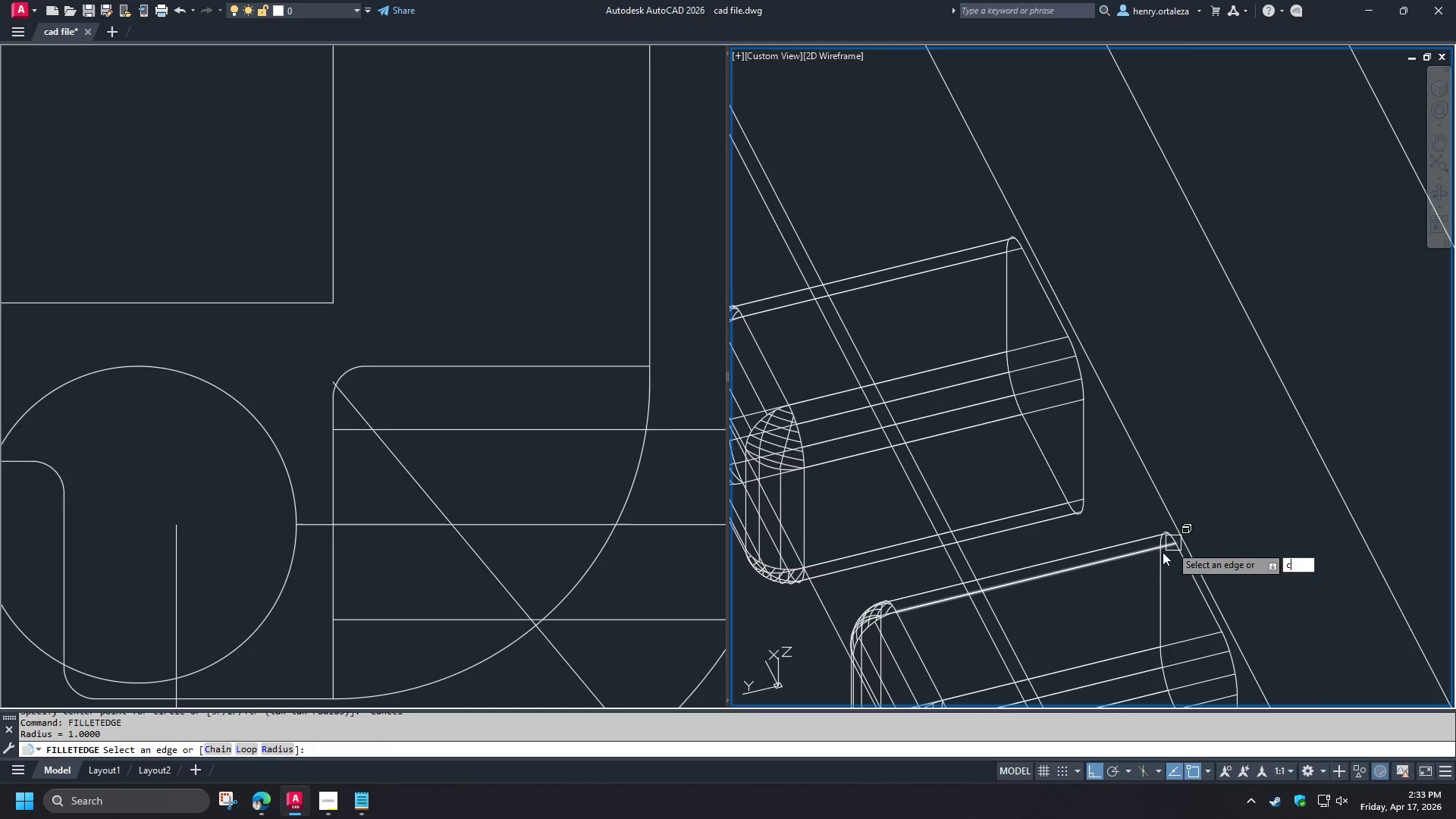 
key(Space)
 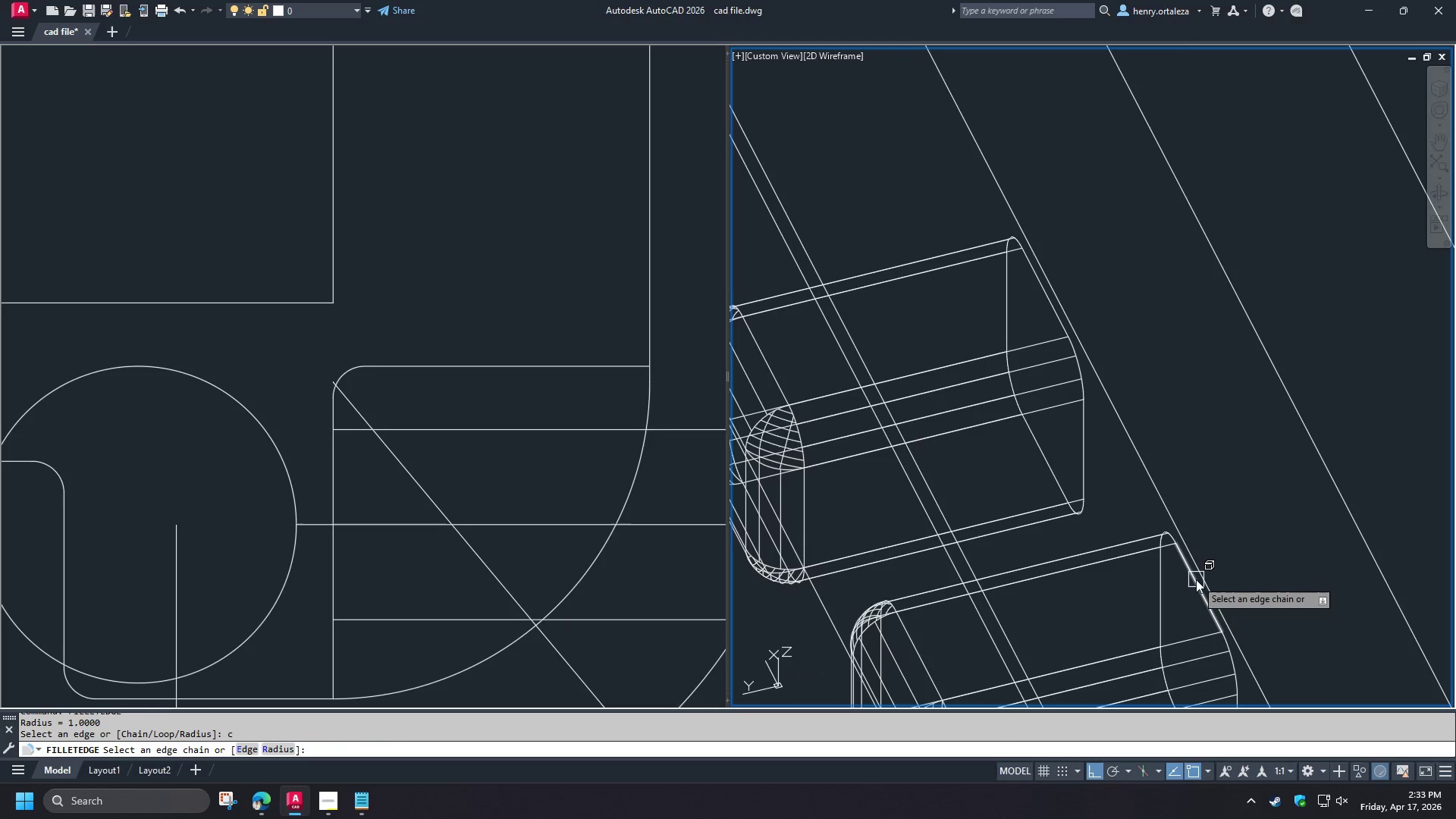 
left_click([1194, 580])
 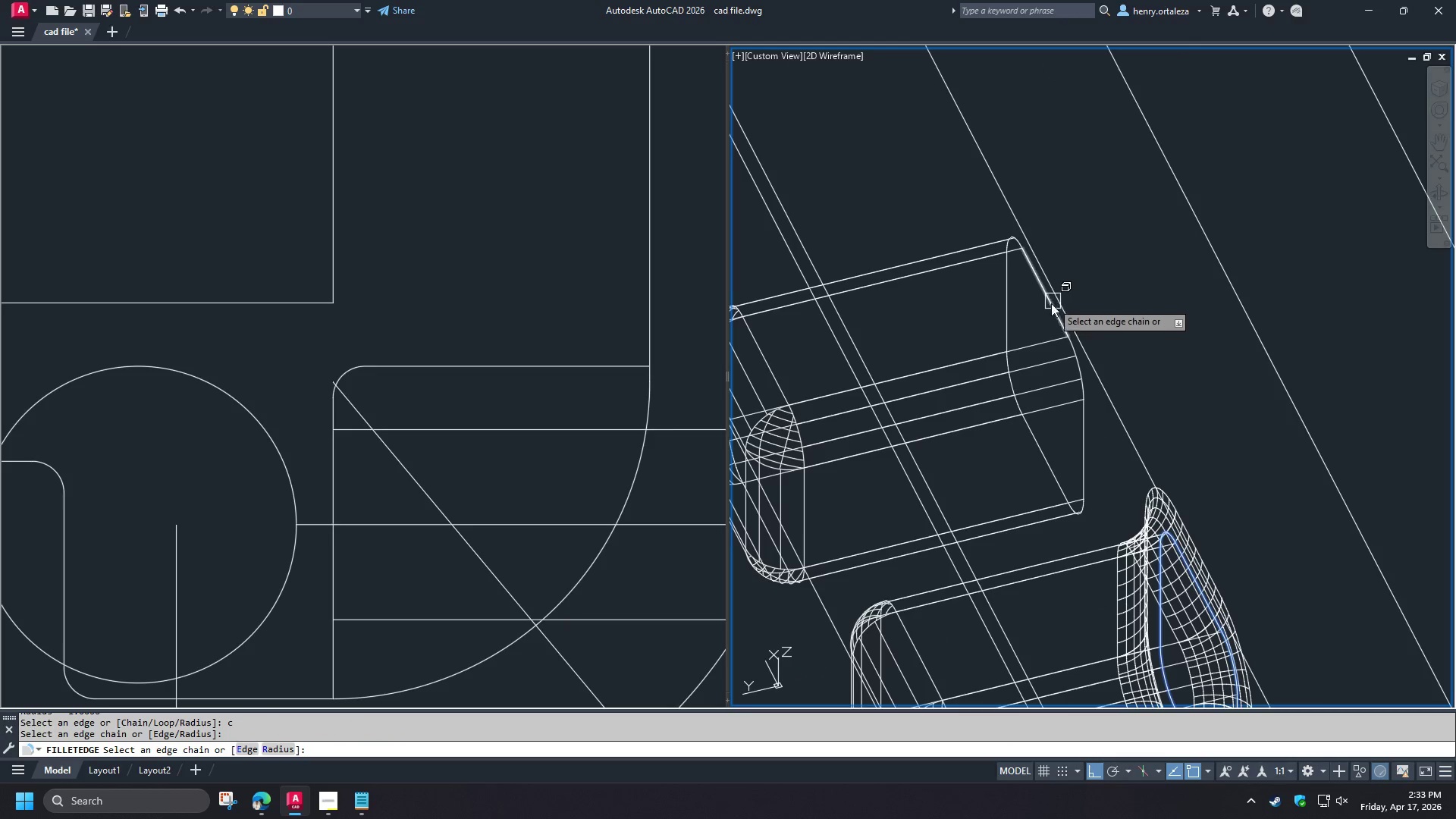 
left_click([1047, 307])
 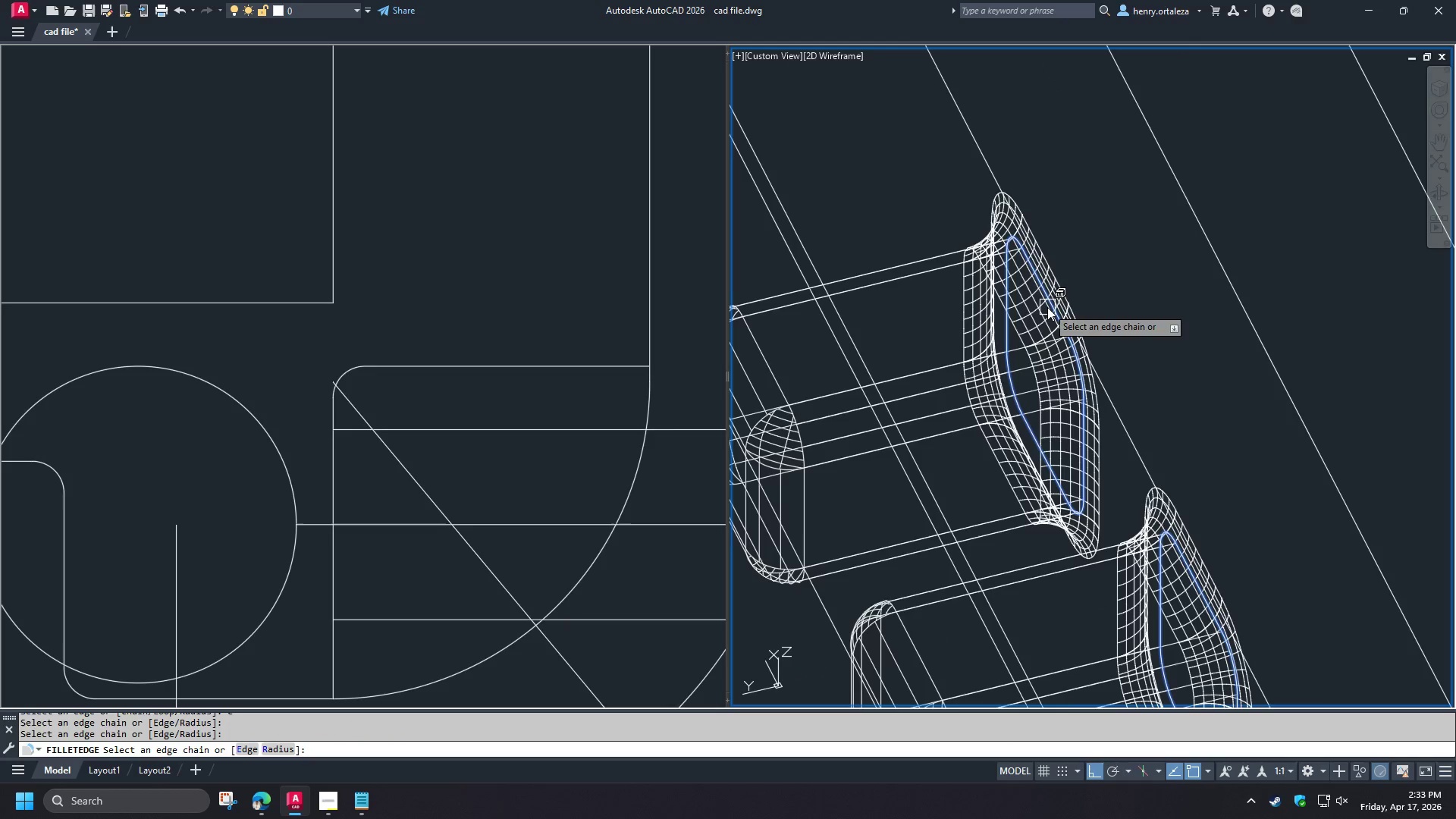 
key(Space)
 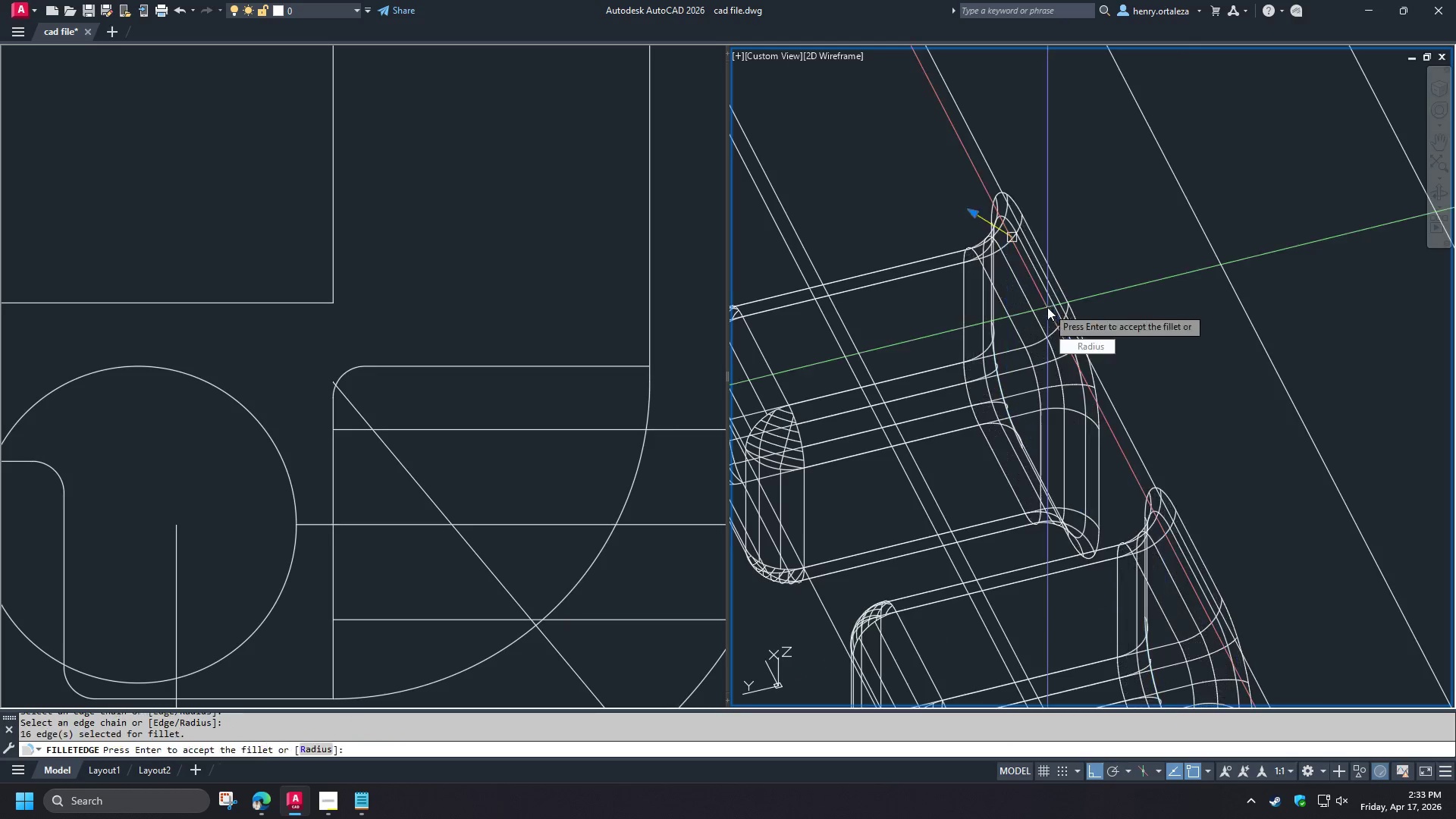 
key(Space)
 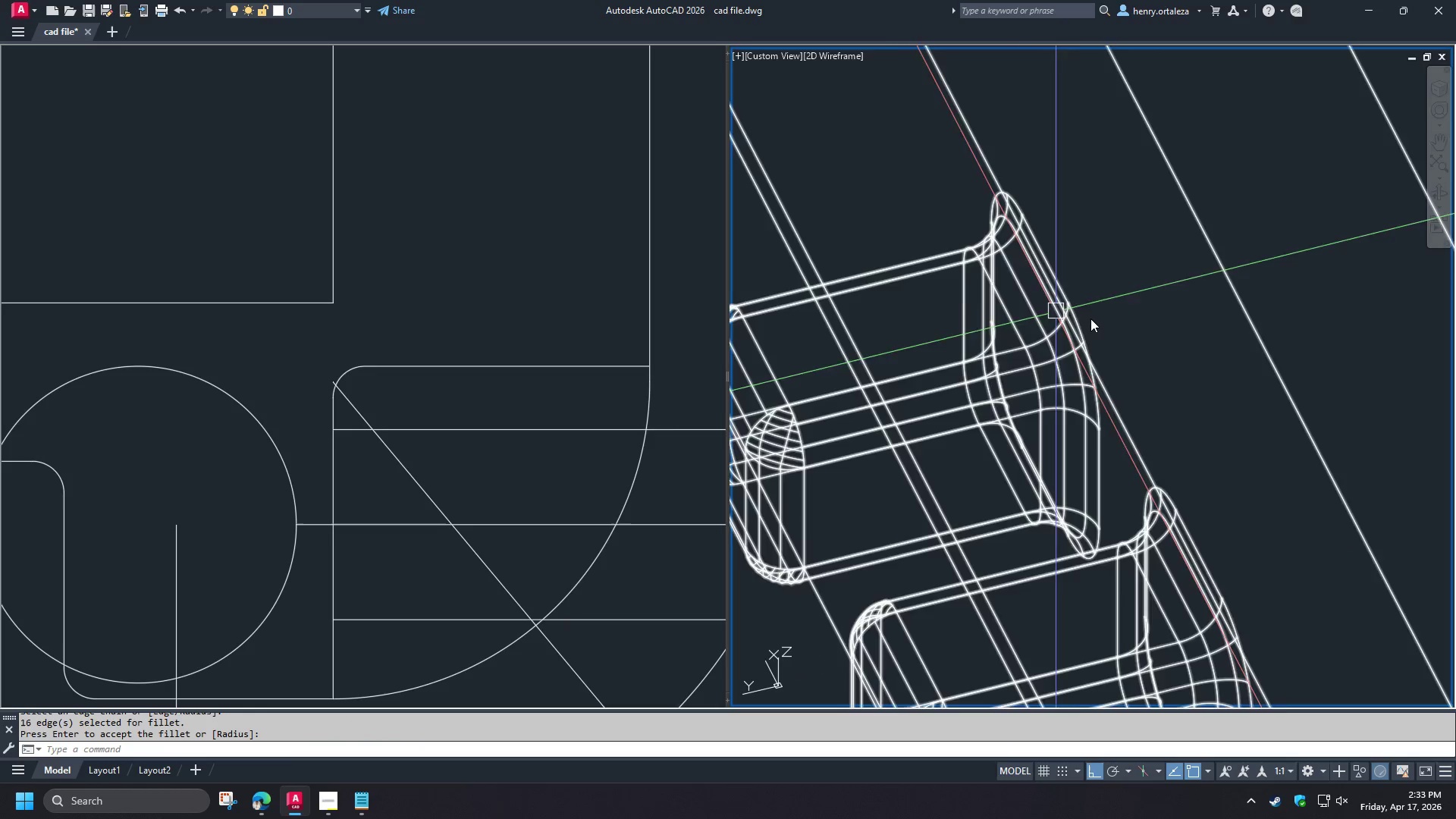 
type(re )
 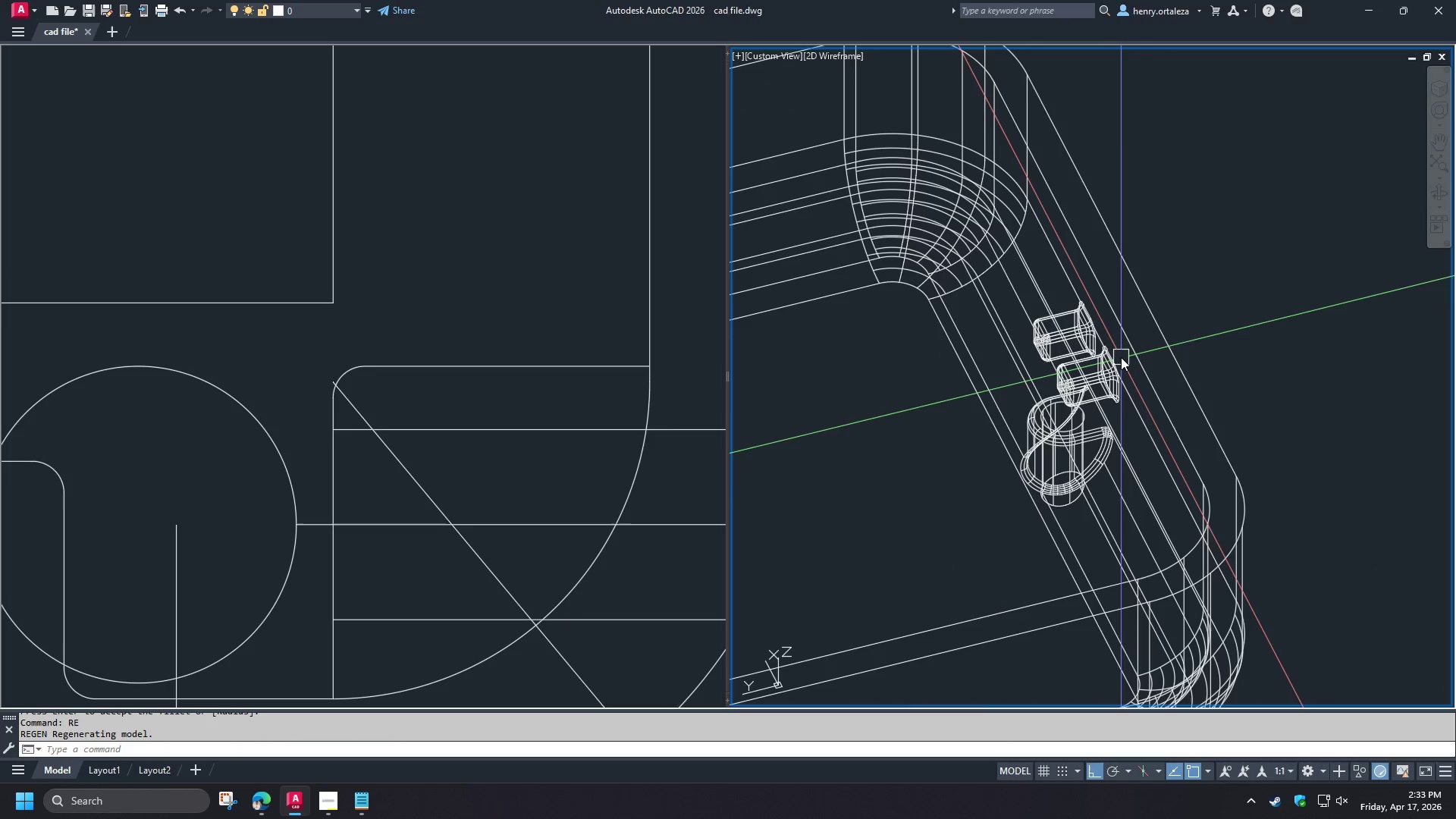 
scroll: coordinate [1096, 322], scroll_direction: down, amount: 4.0
 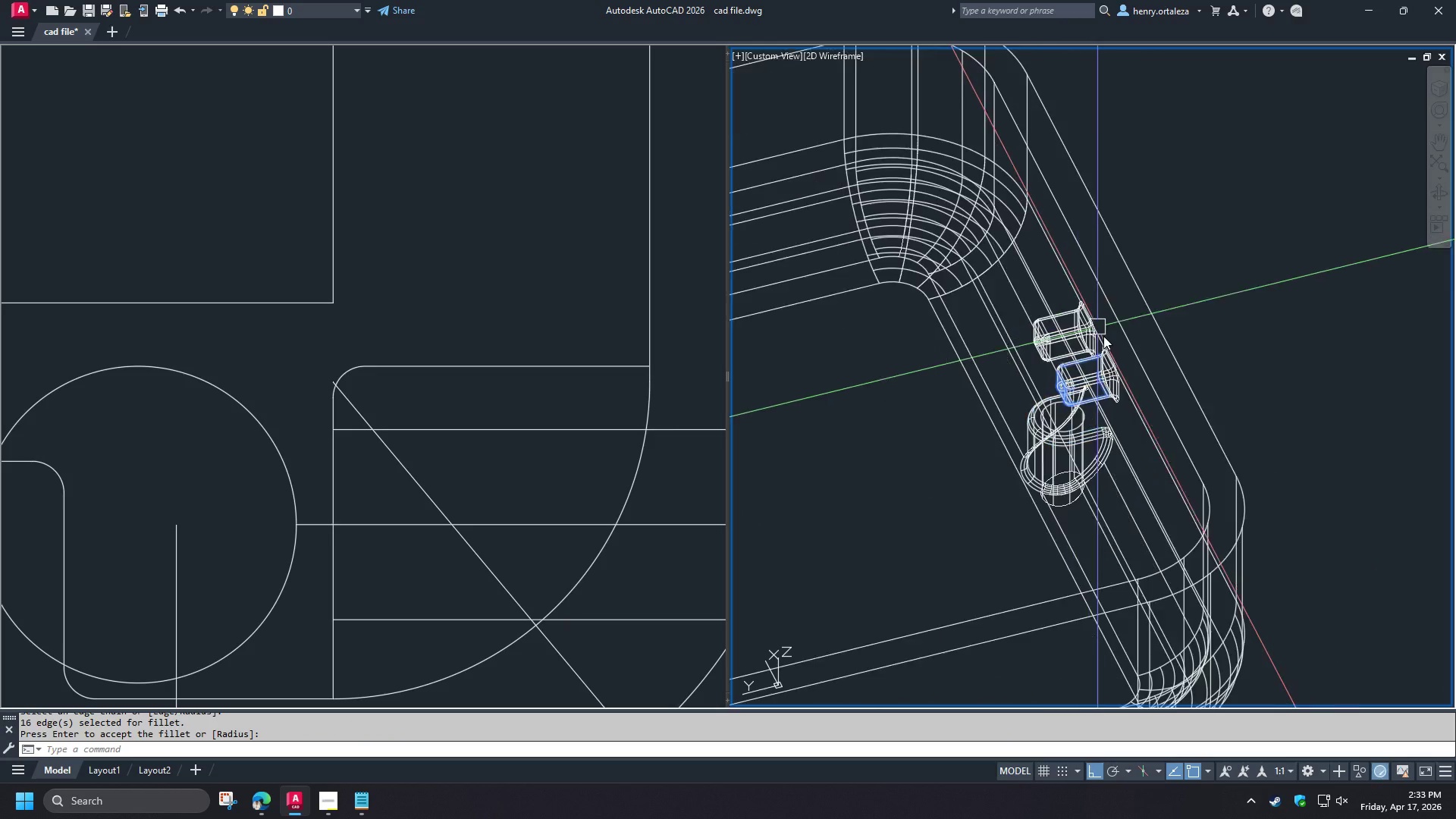 
key(V)
 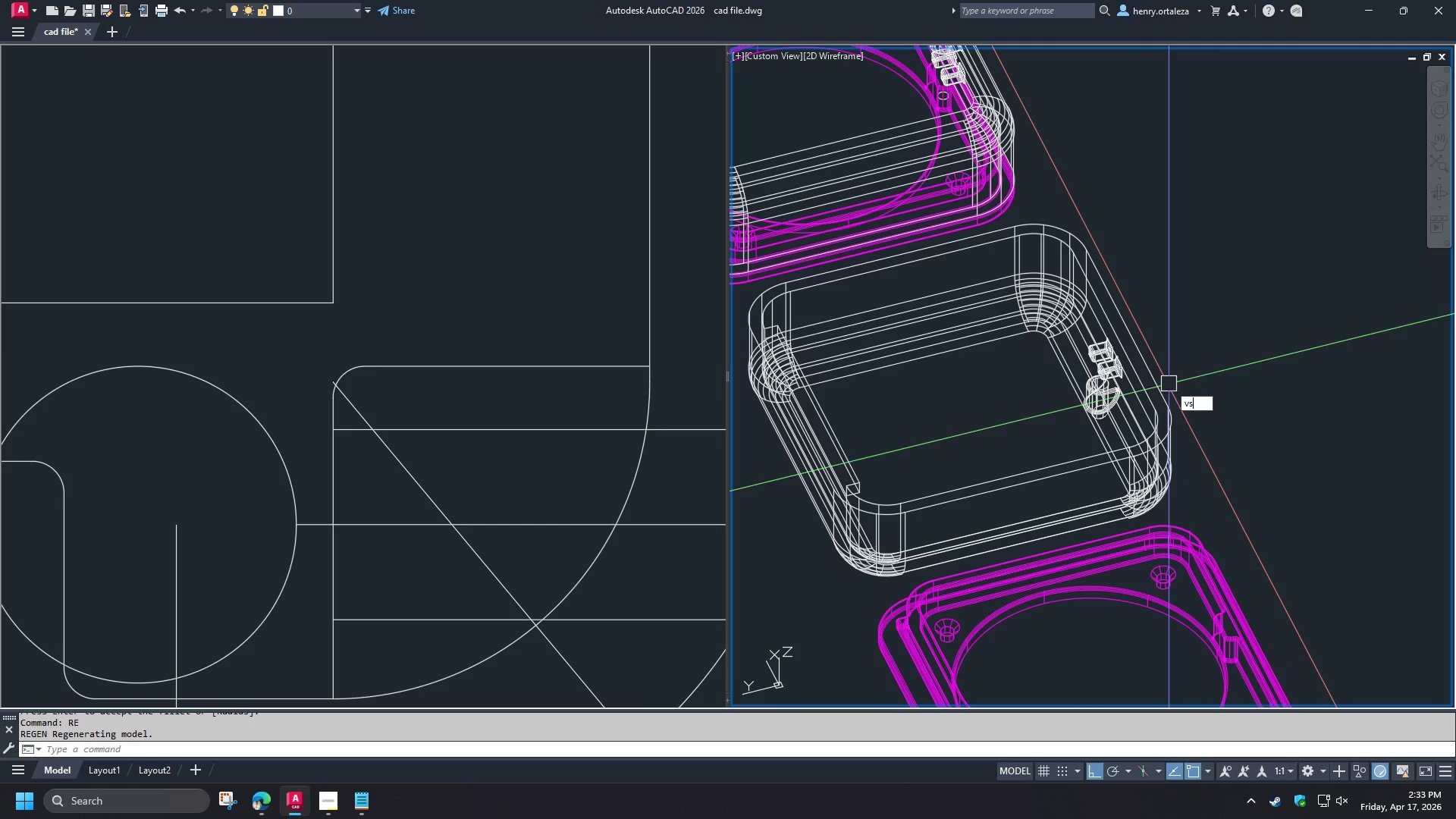 
scroll: coordinate [1125, 364], scroll_direction: down, amount: 2.0
 